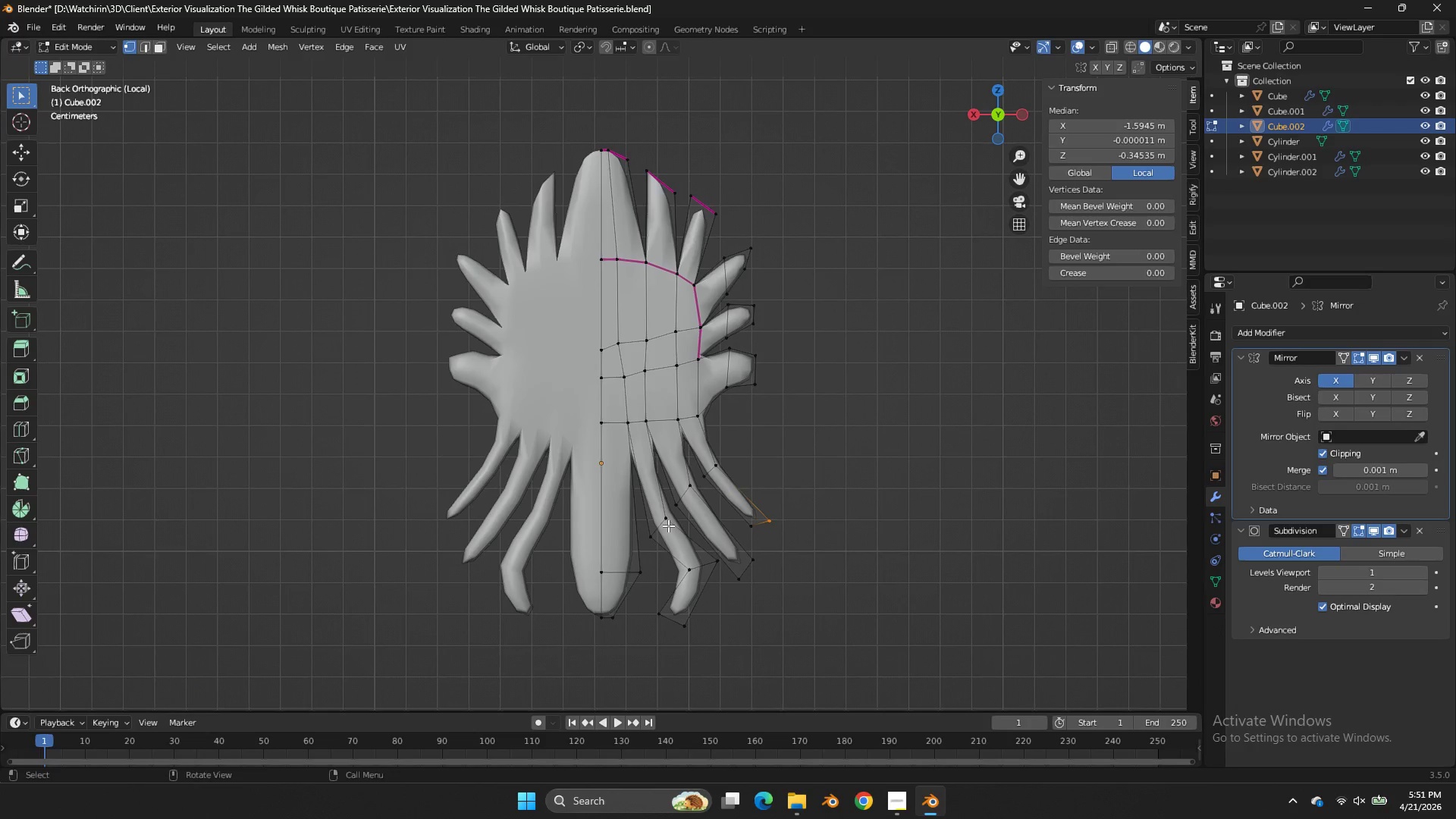 
hold_key(key=AltLeft, duration=0.39)
 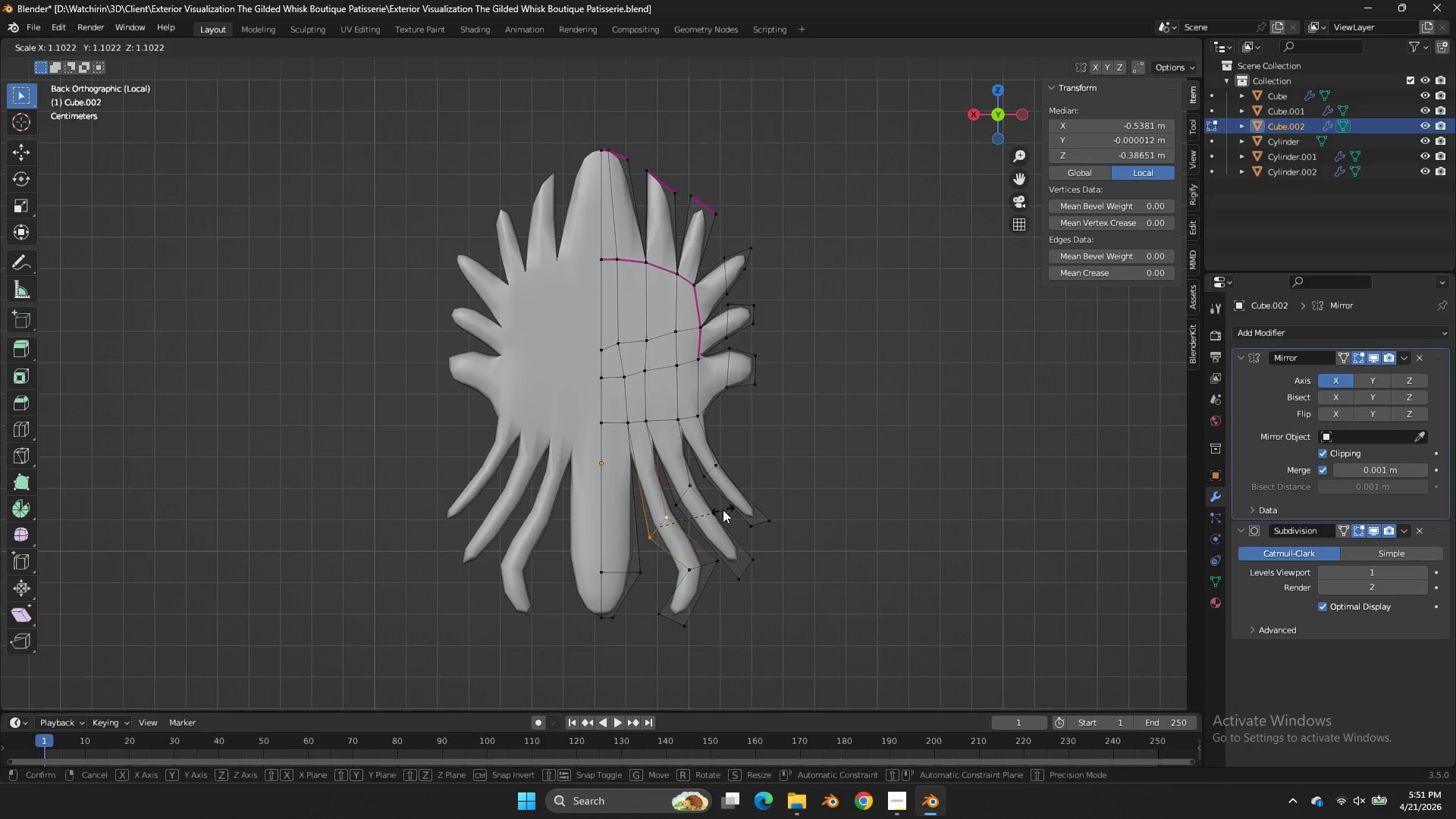 
key(S)
 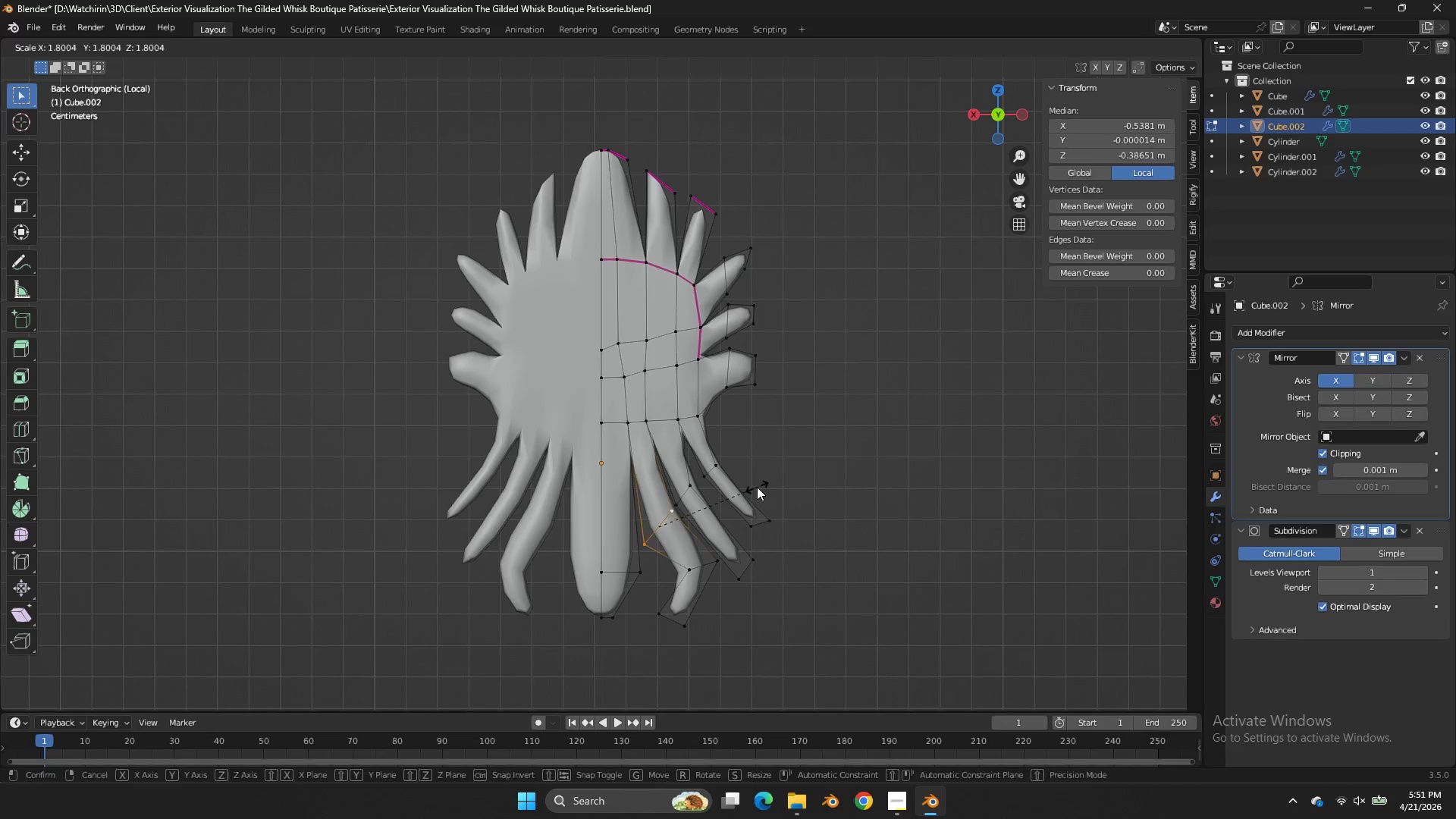 
right_click([757, 487])
 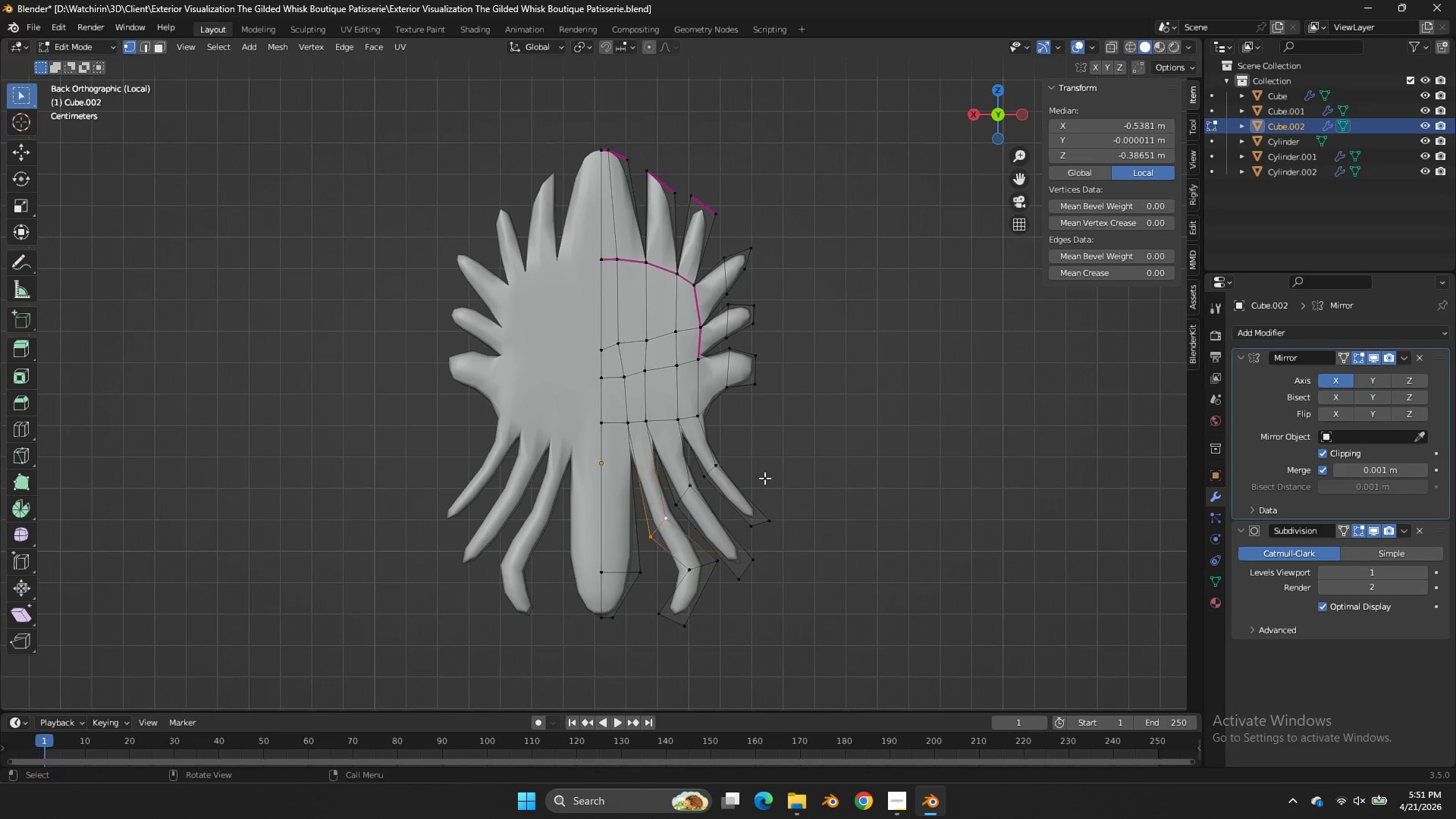 
type(sx)
 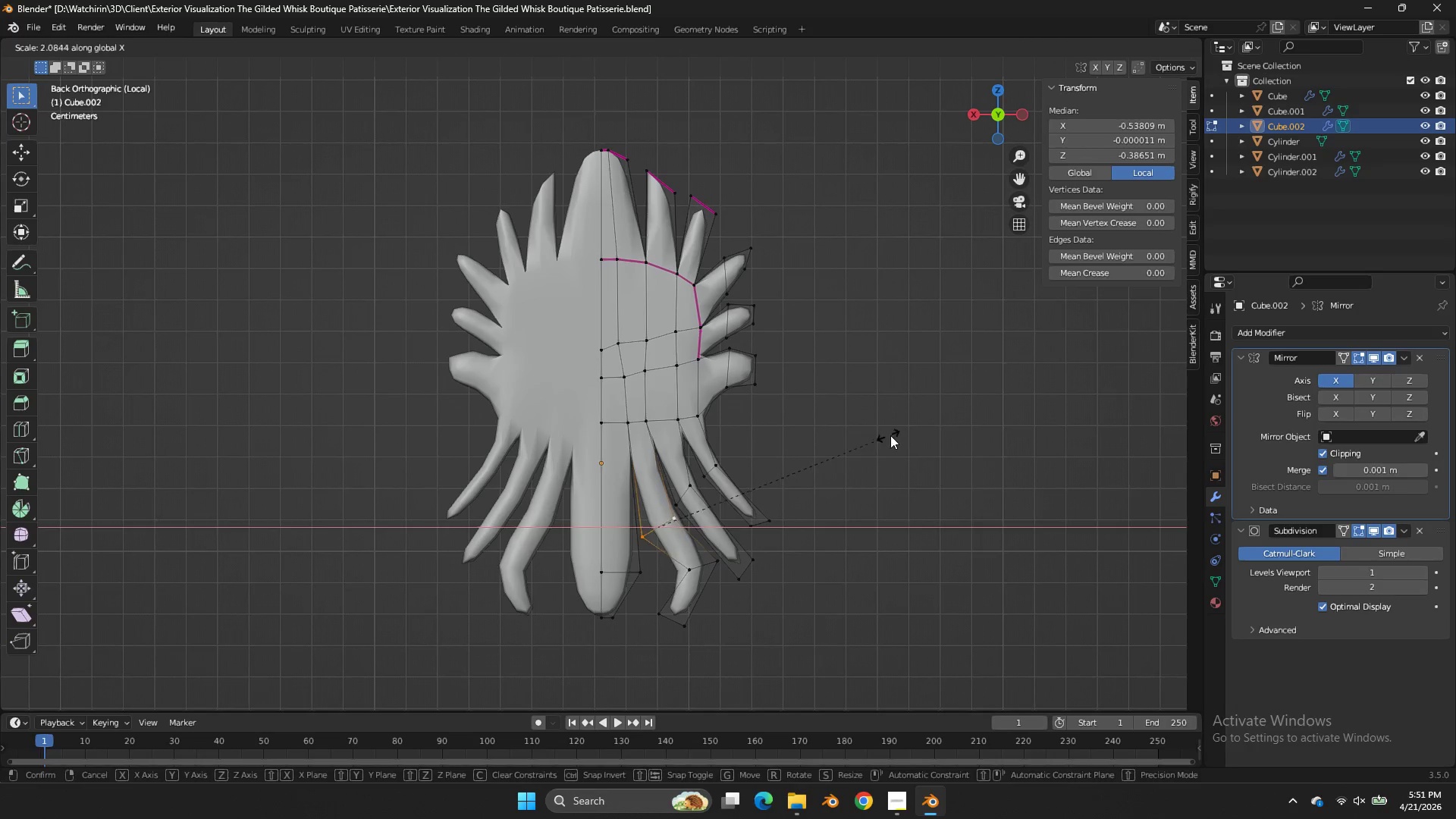 
left_click([894, 434])
 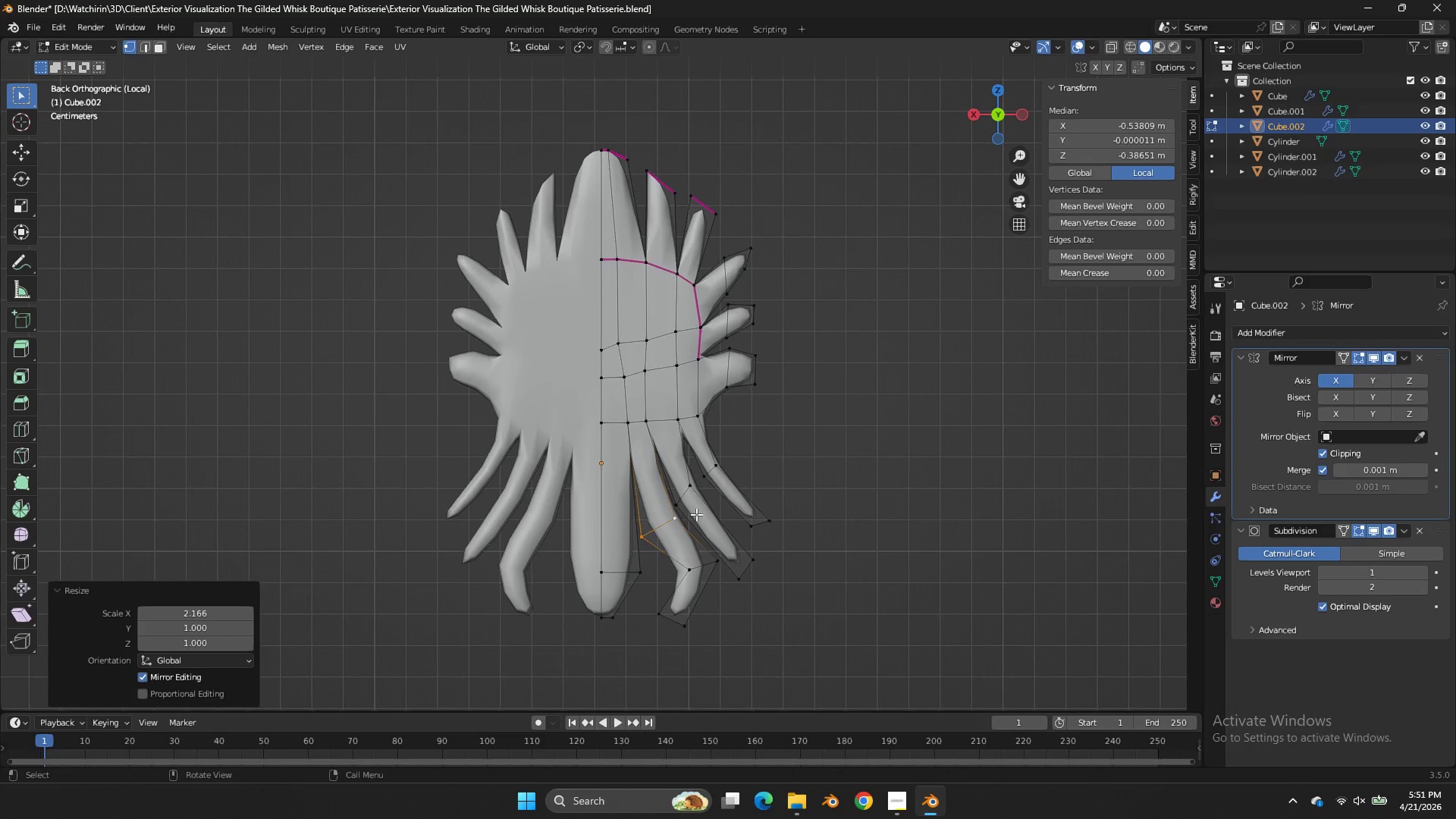 
hold_key(key=AltLeft, duration=0.64)
left_click([677, 504])
 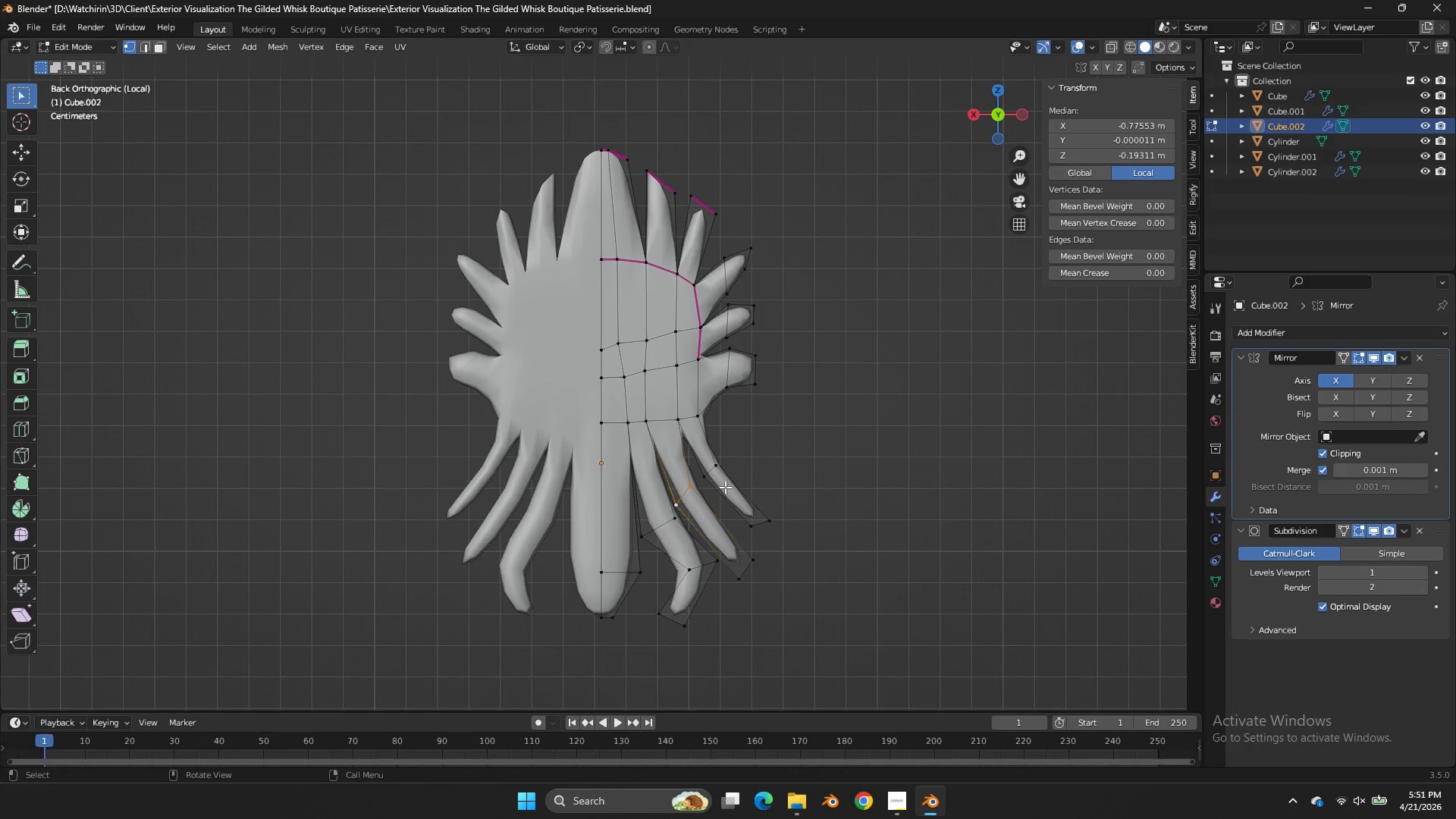 
type(sx)
 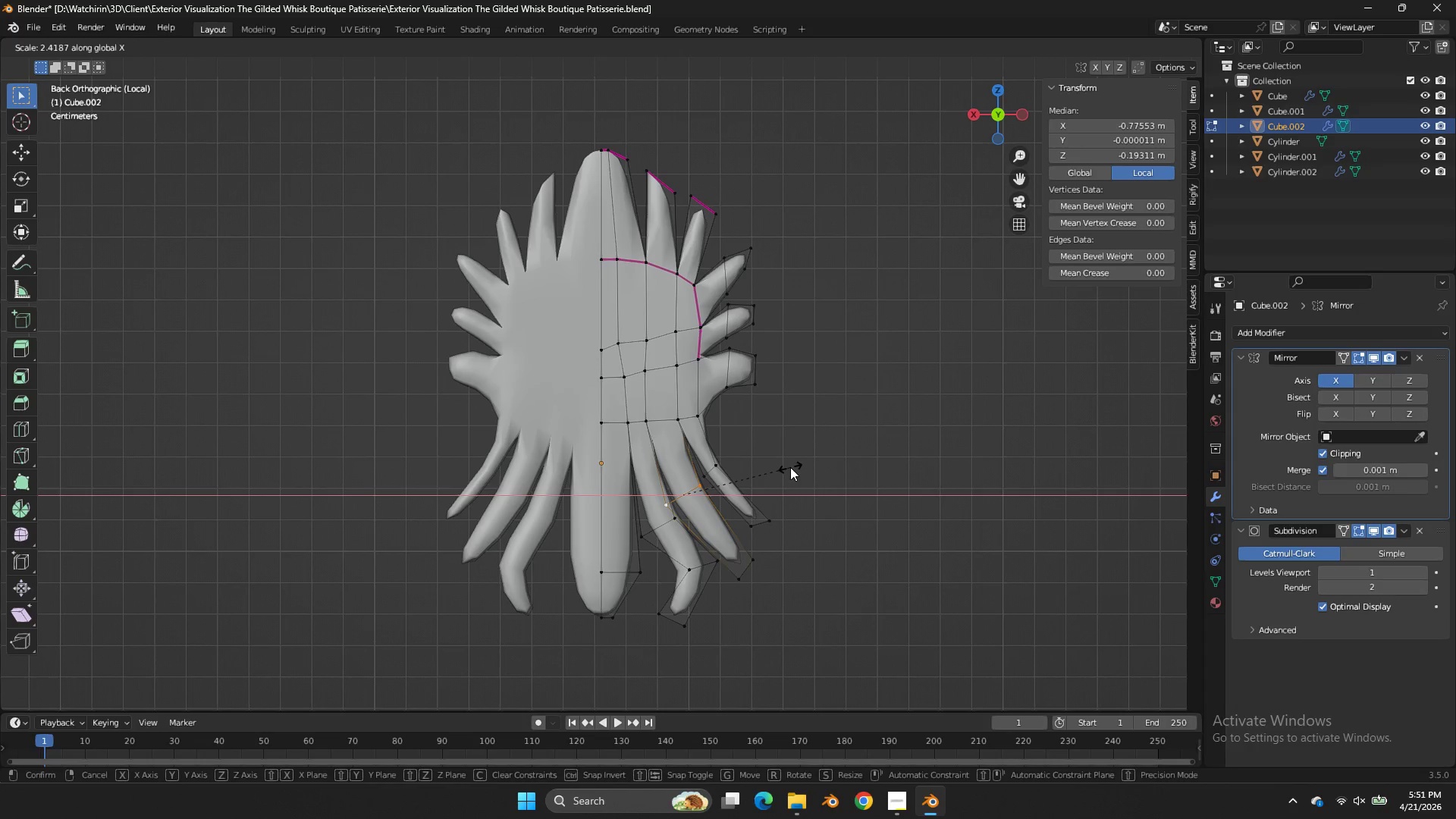 
left_click([790, 467])
 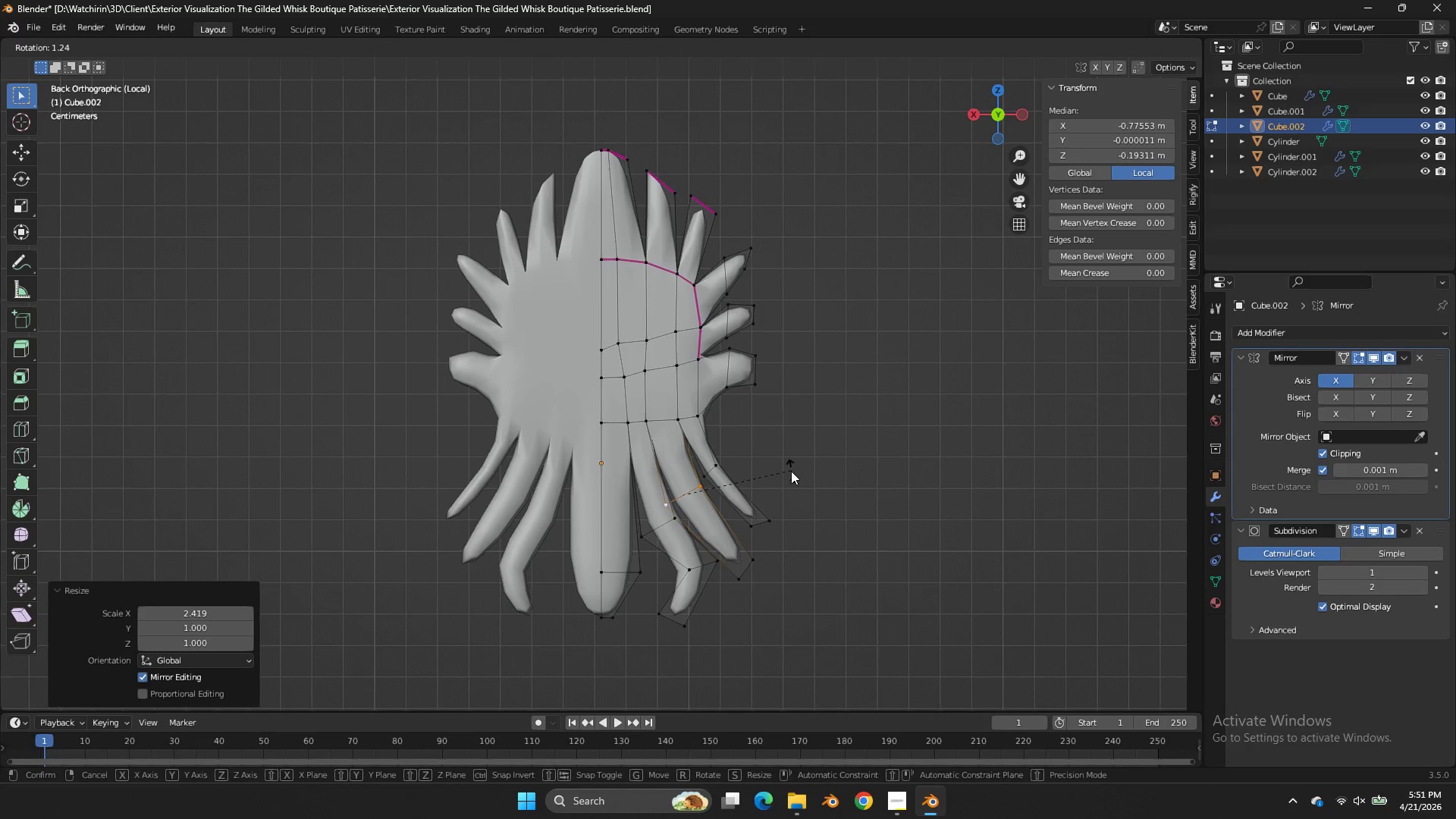 
key(R)
 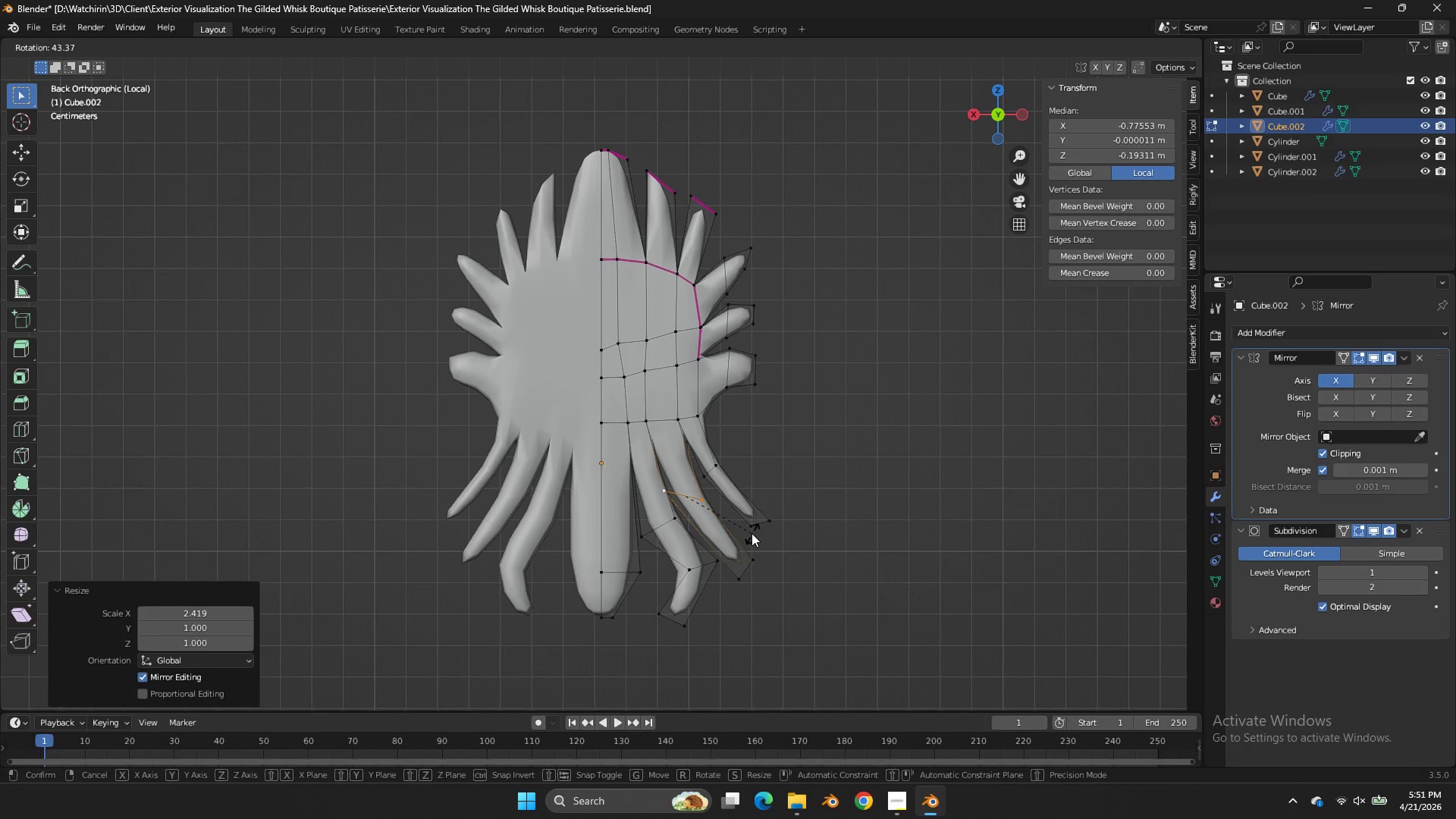 
left_click([752, 533])
 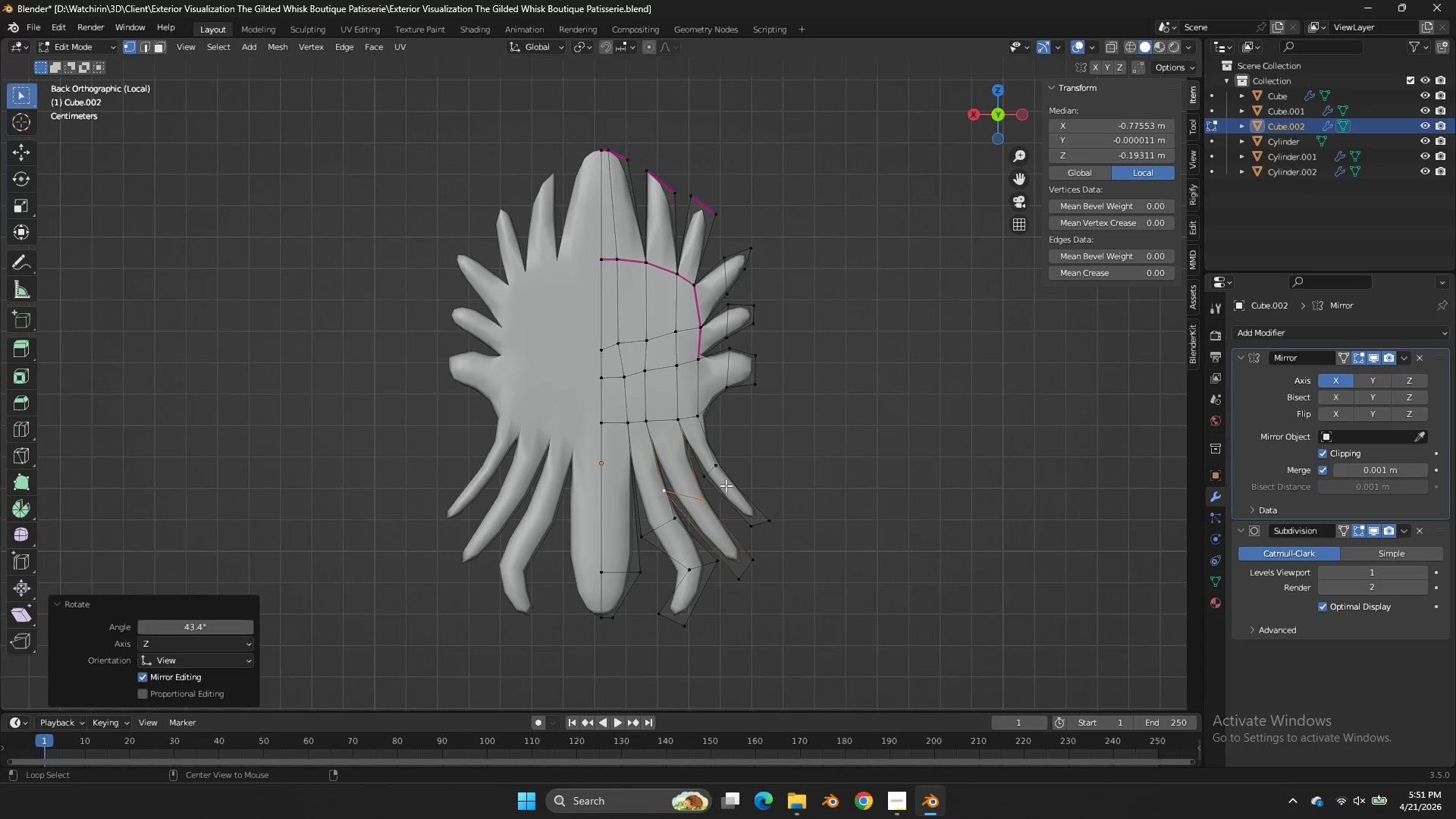 
hold_key(key=AltLeft, duration=0.64)
left_click([709, 469])
 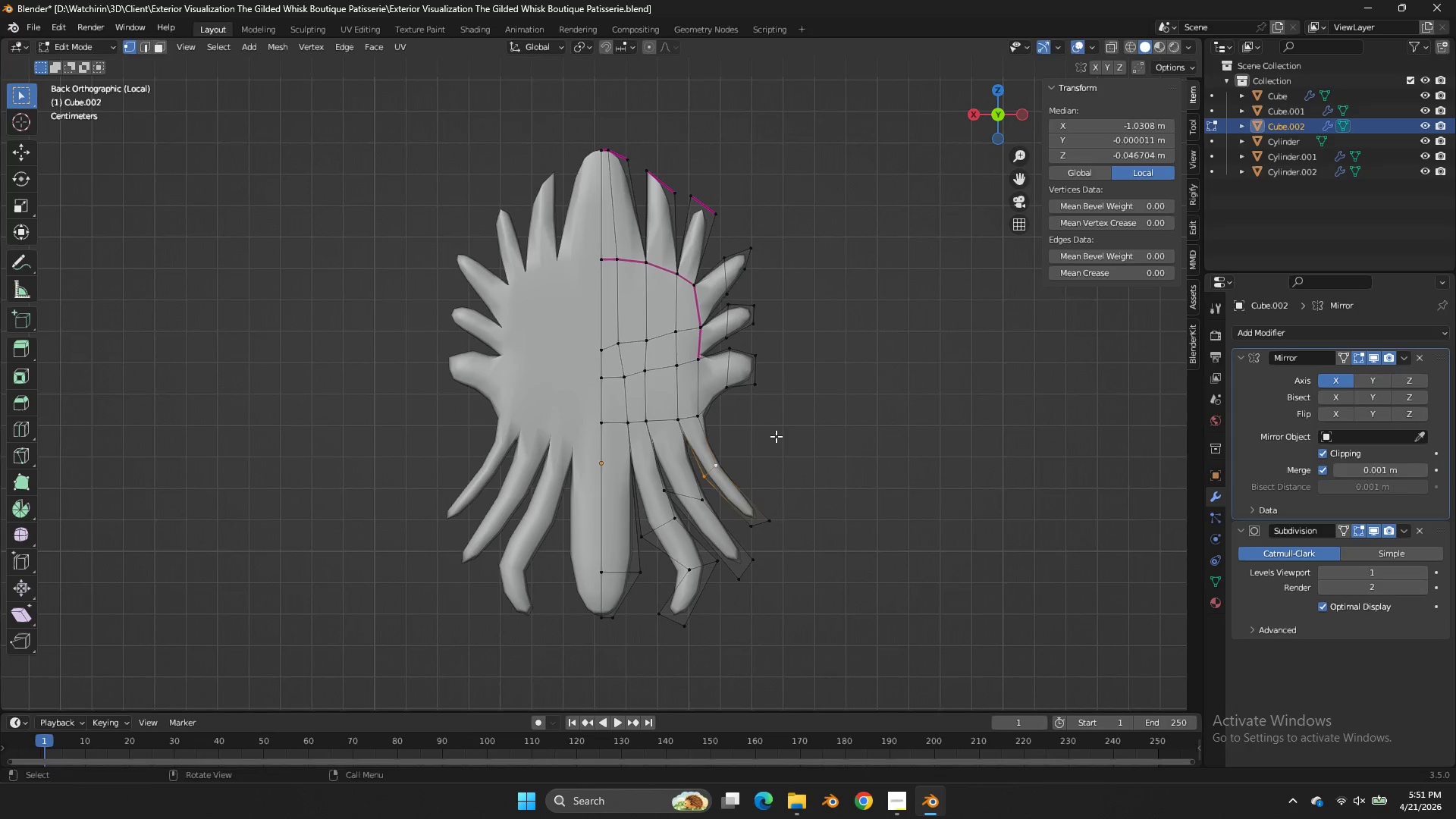 
type(sx)
 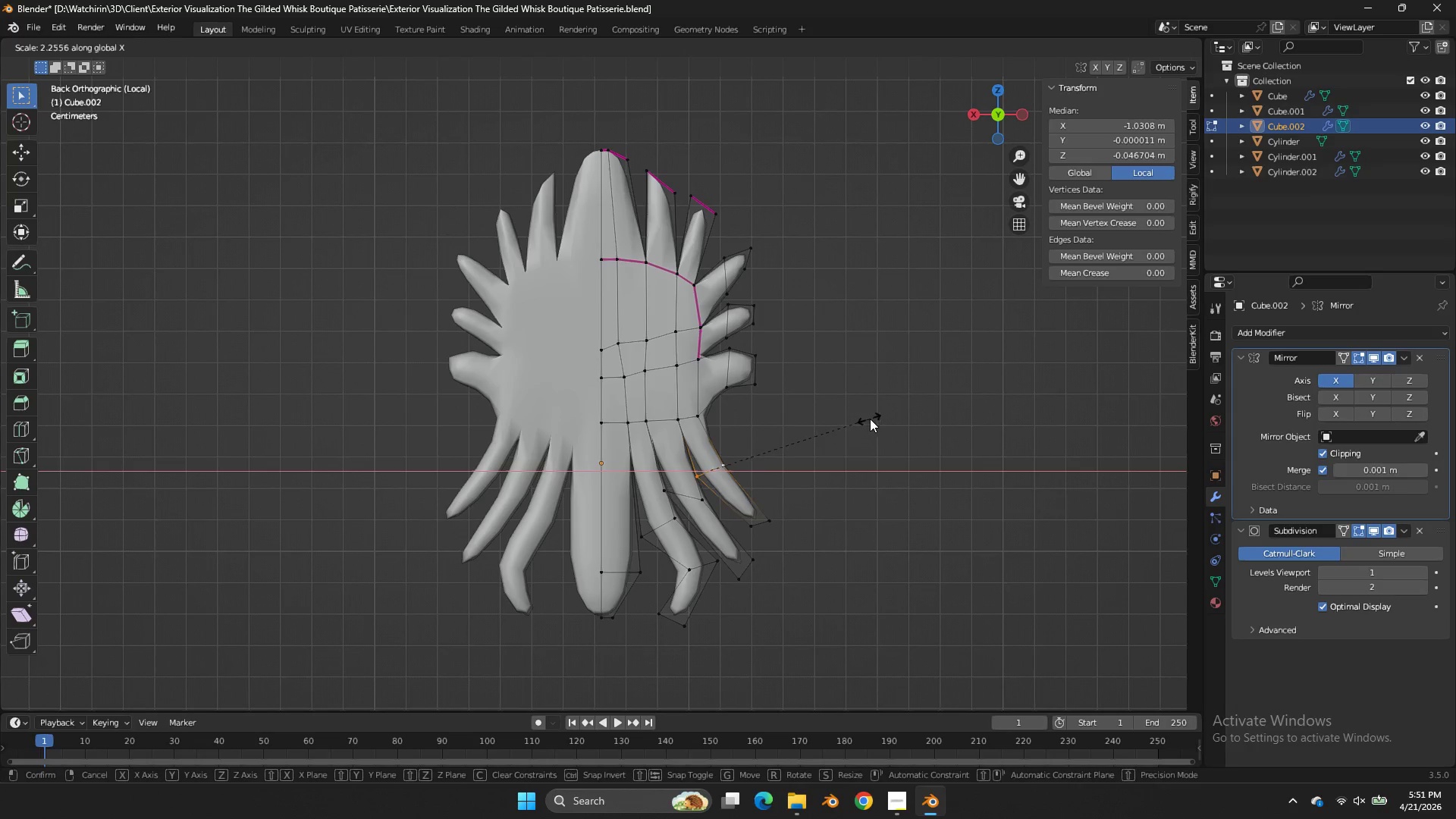 
left_click([870, 419])
 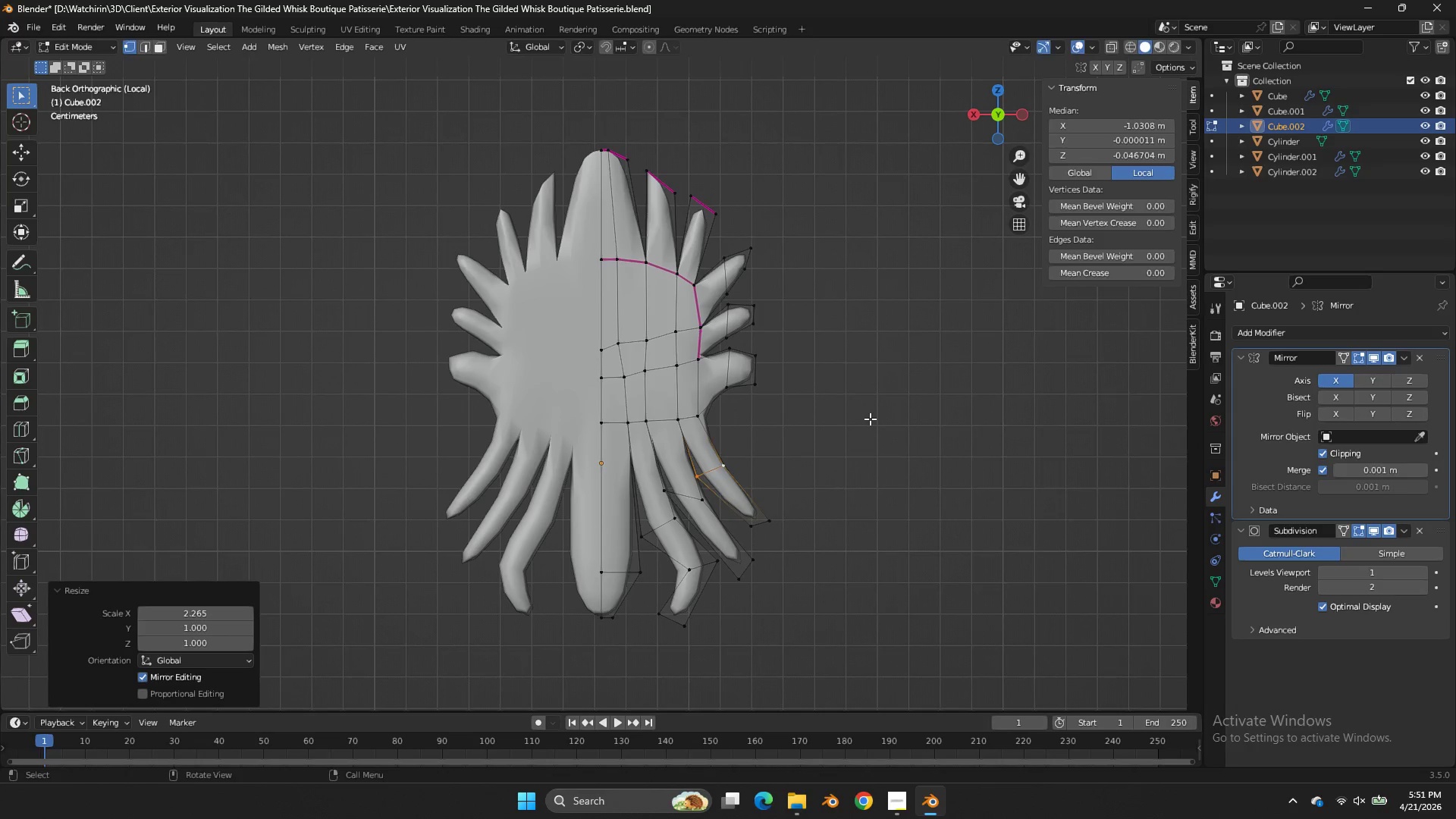 
type(rze)
 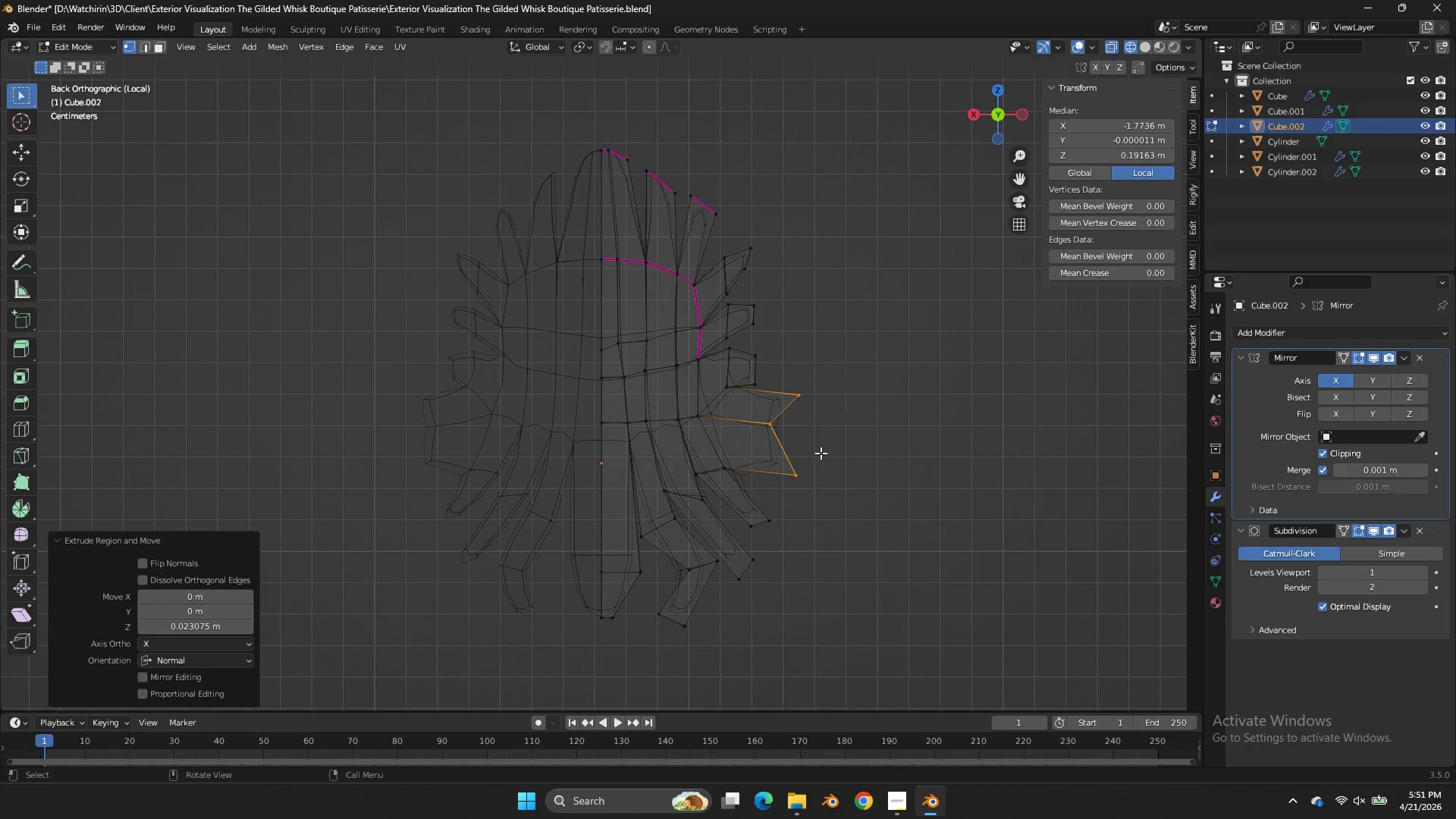 
left_click_drag(start_coordinate=[742, 375], to_coordinate=[696, 485])
 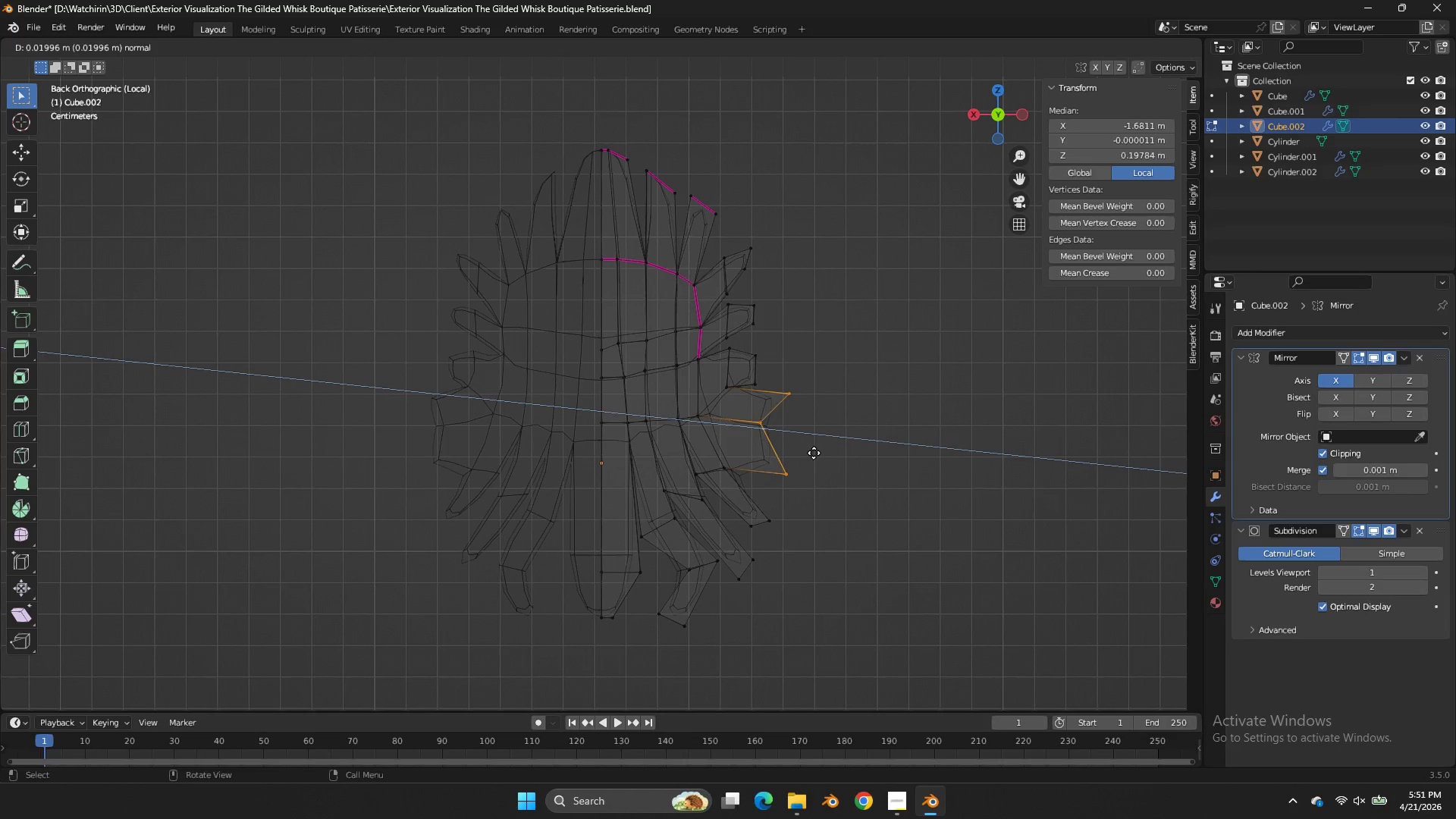 
left_click([821, 453])
 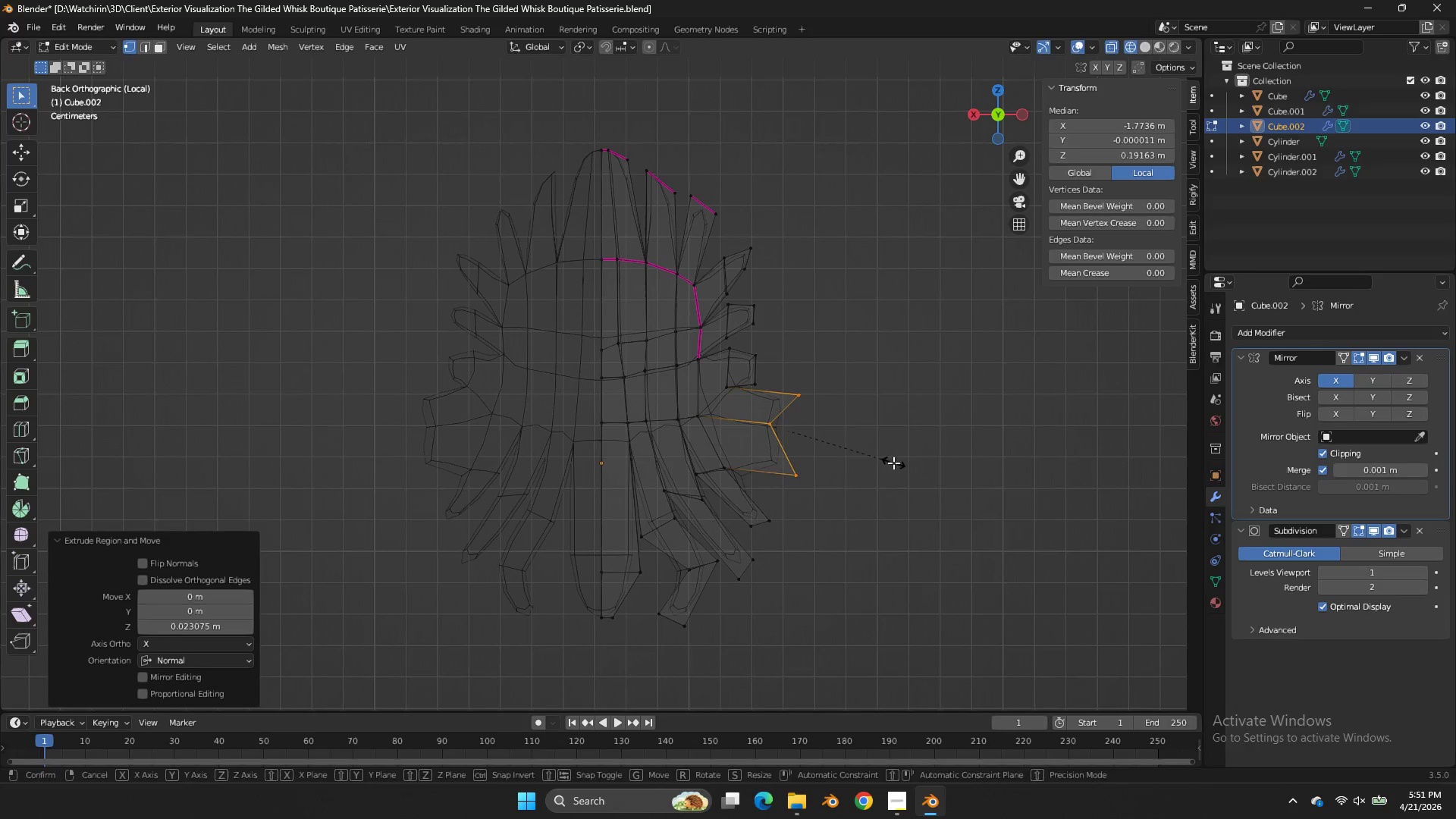 
type(sz)
 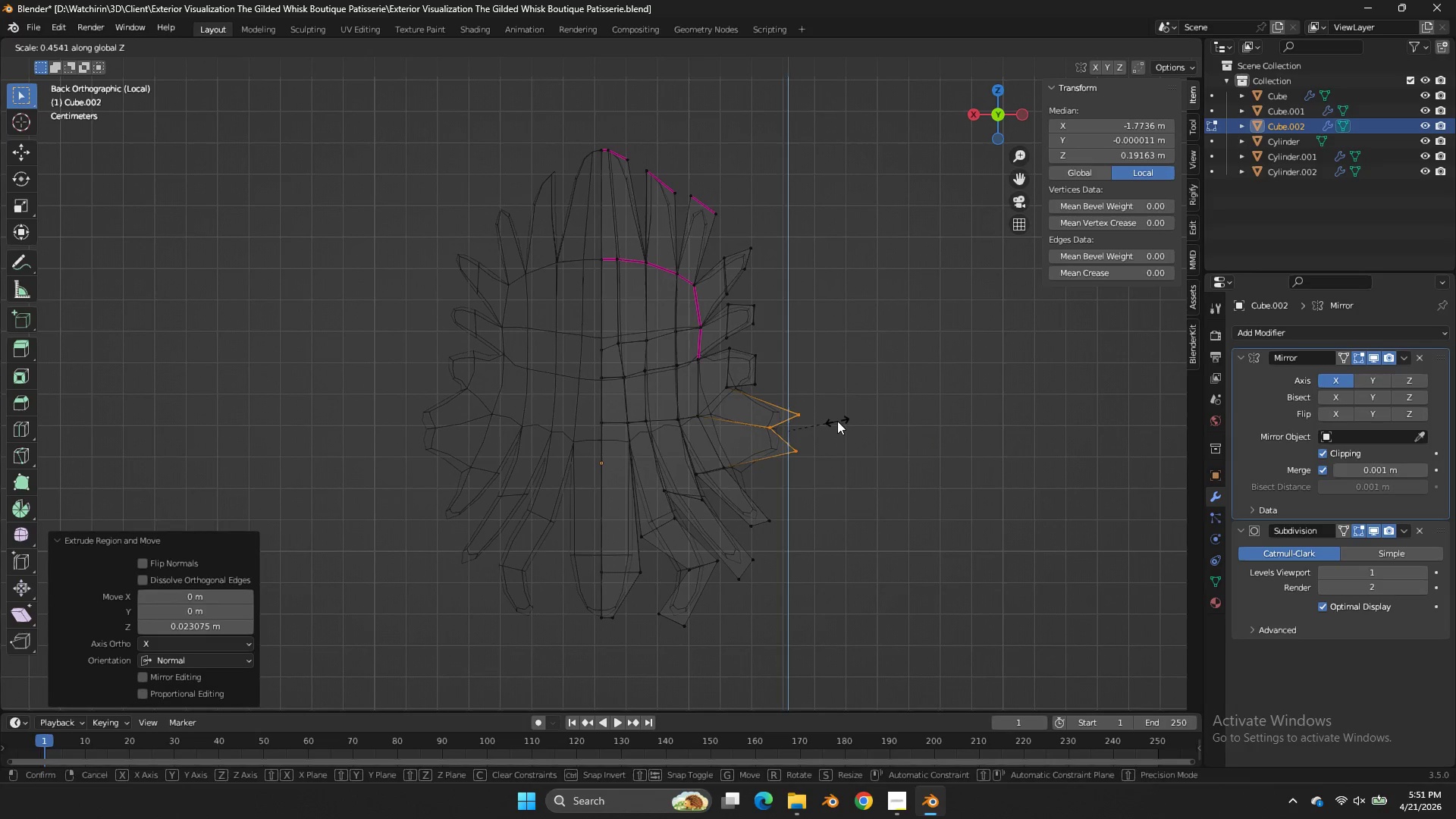 
left_click([837, 421])
 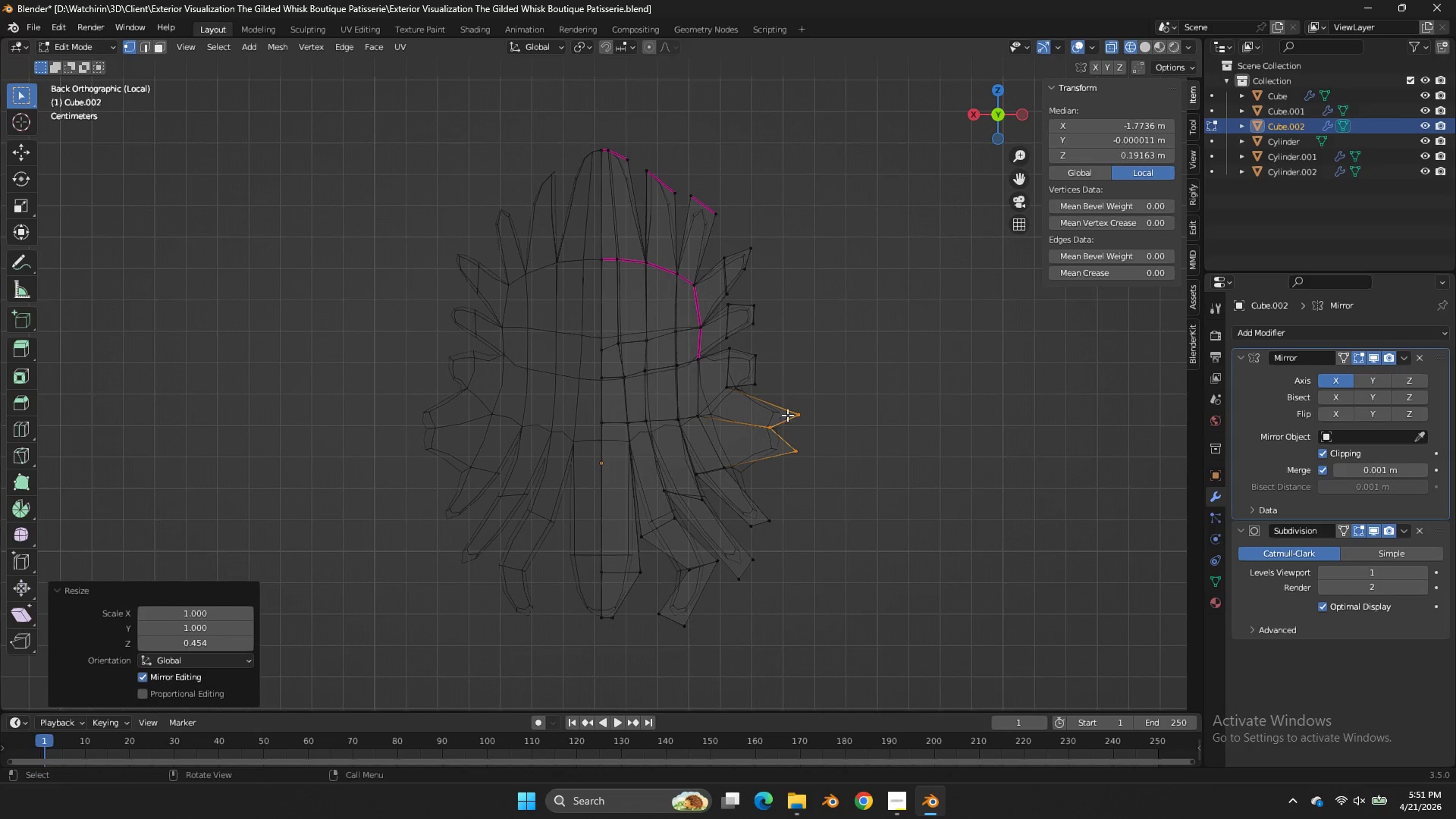 
left_click_drag(start_coordinate=[787, 415], to_coordinate=[761, 433])
 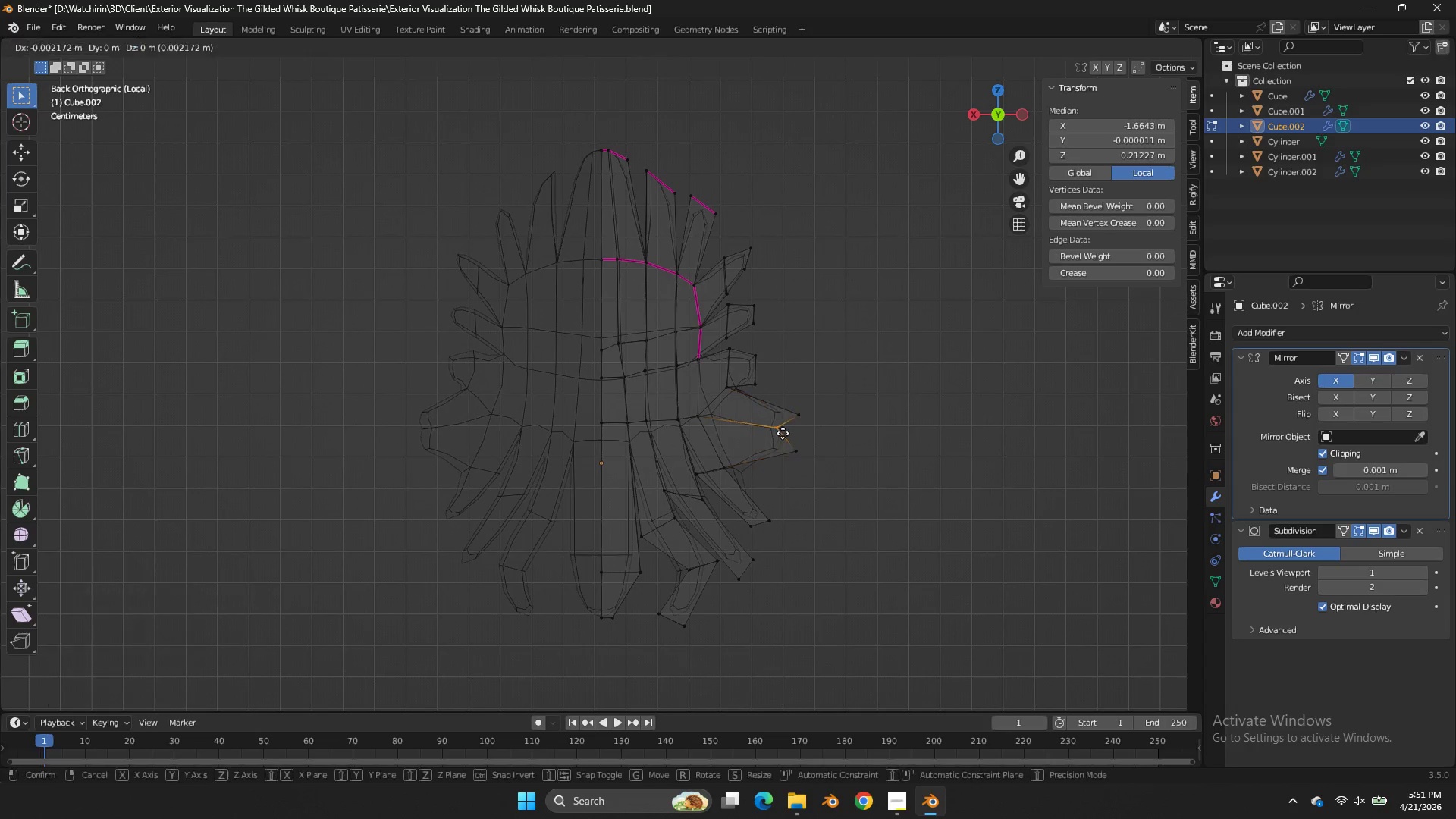 
key(G)
 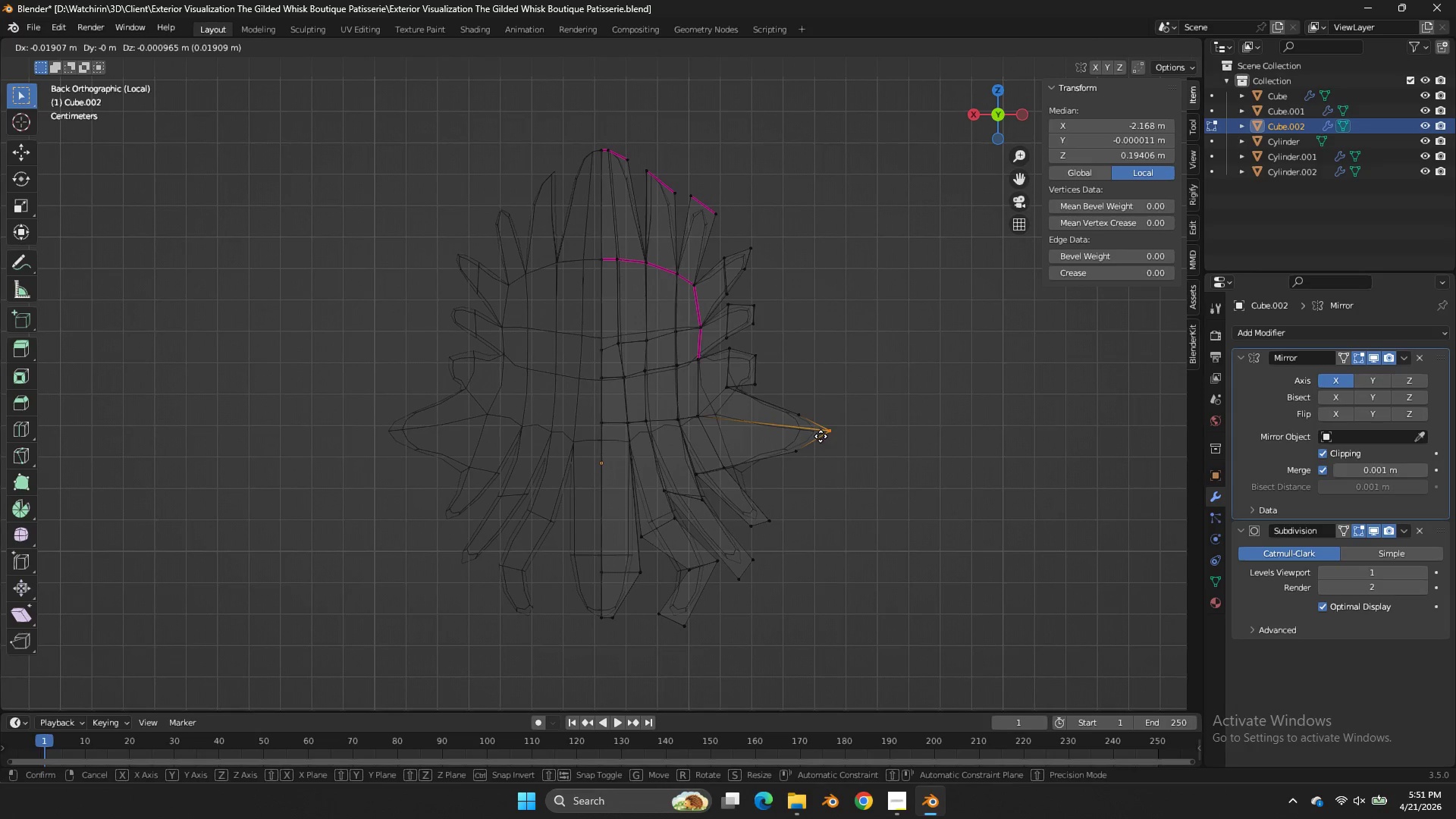 
left_click([821, 436])
 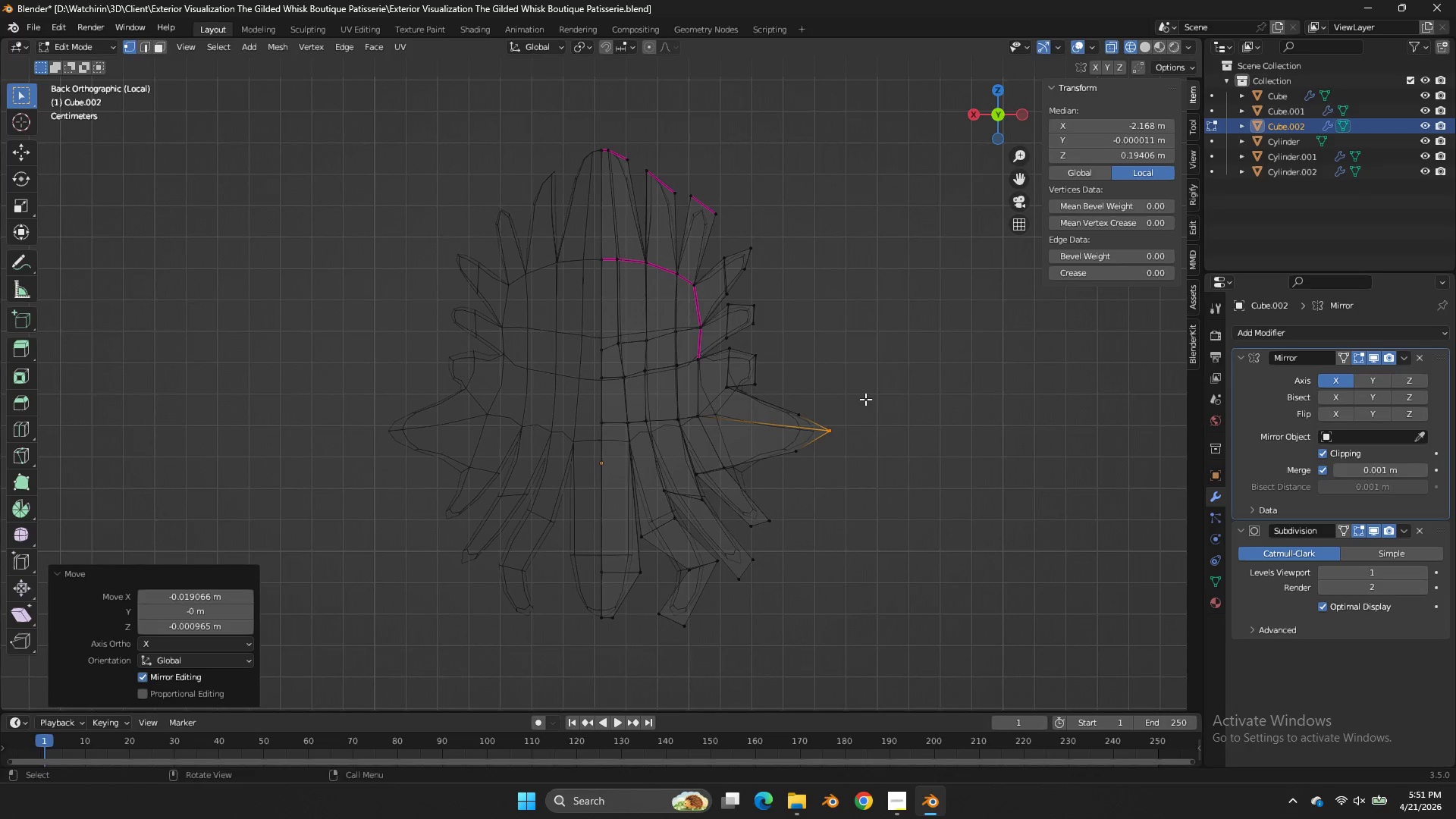 
left_click_drag(start_coordinate=[866, 400], to_coordinate=[770, 462])
 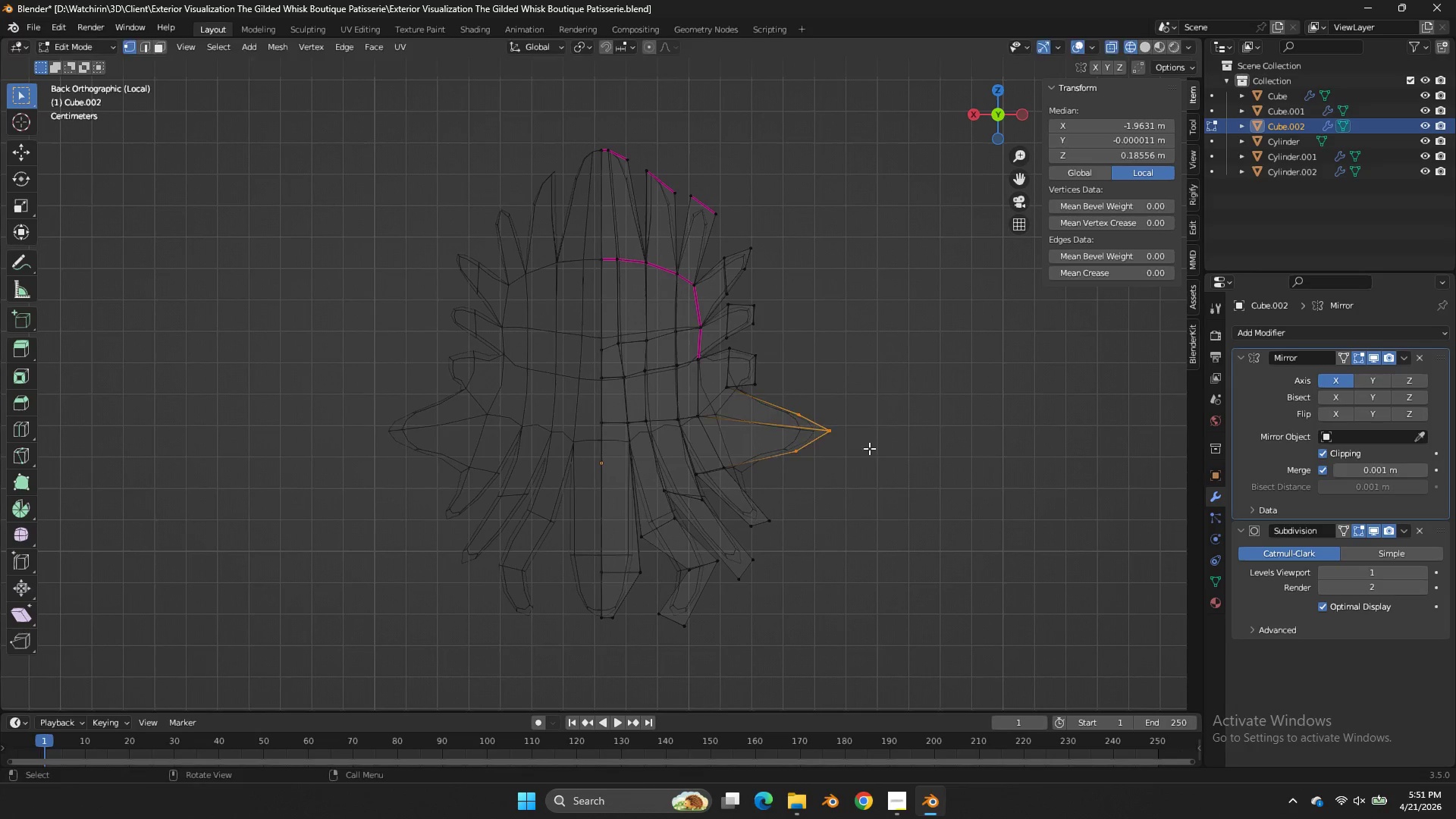 
key(R)
 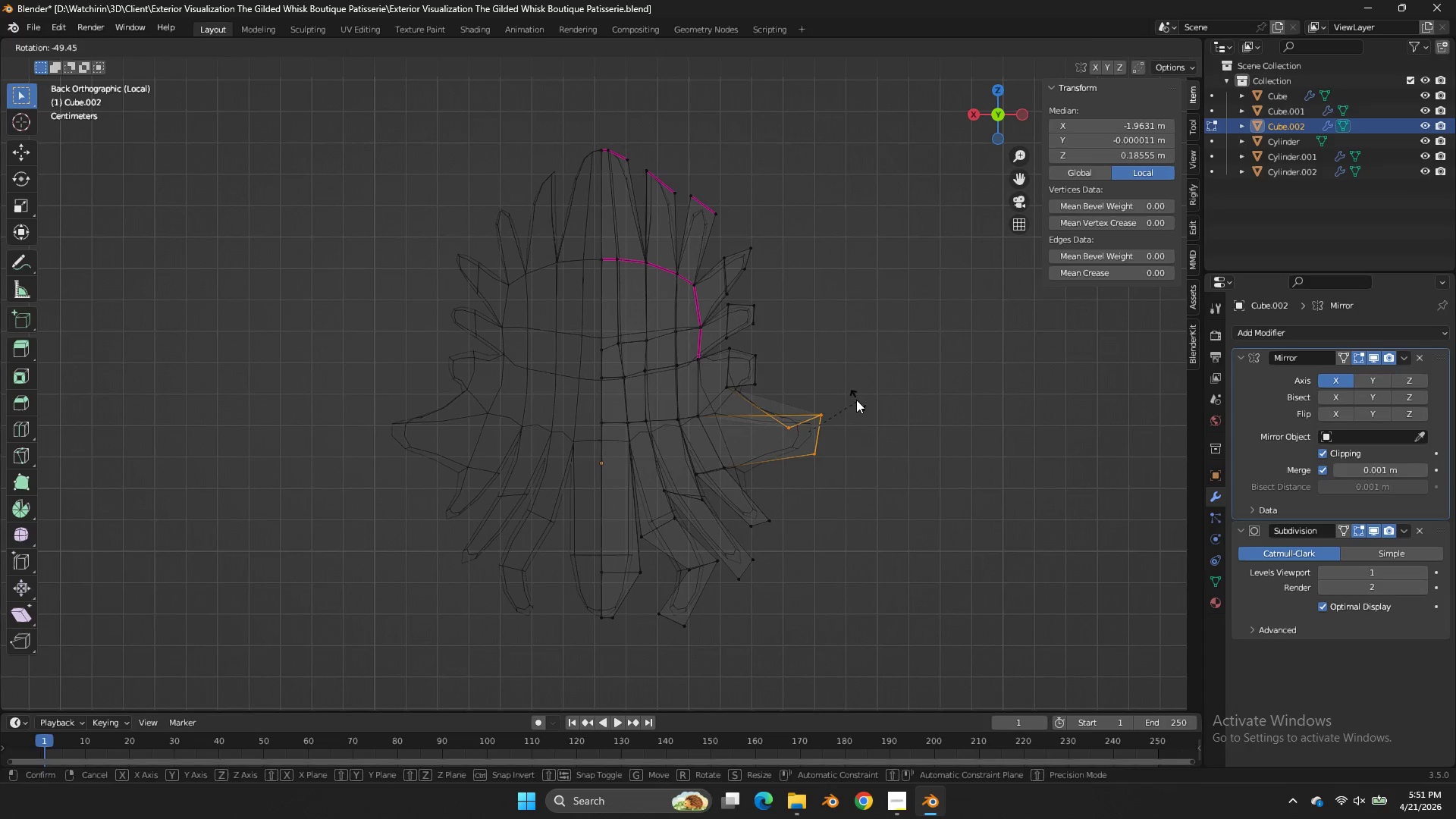 
left_click([856, 400])
 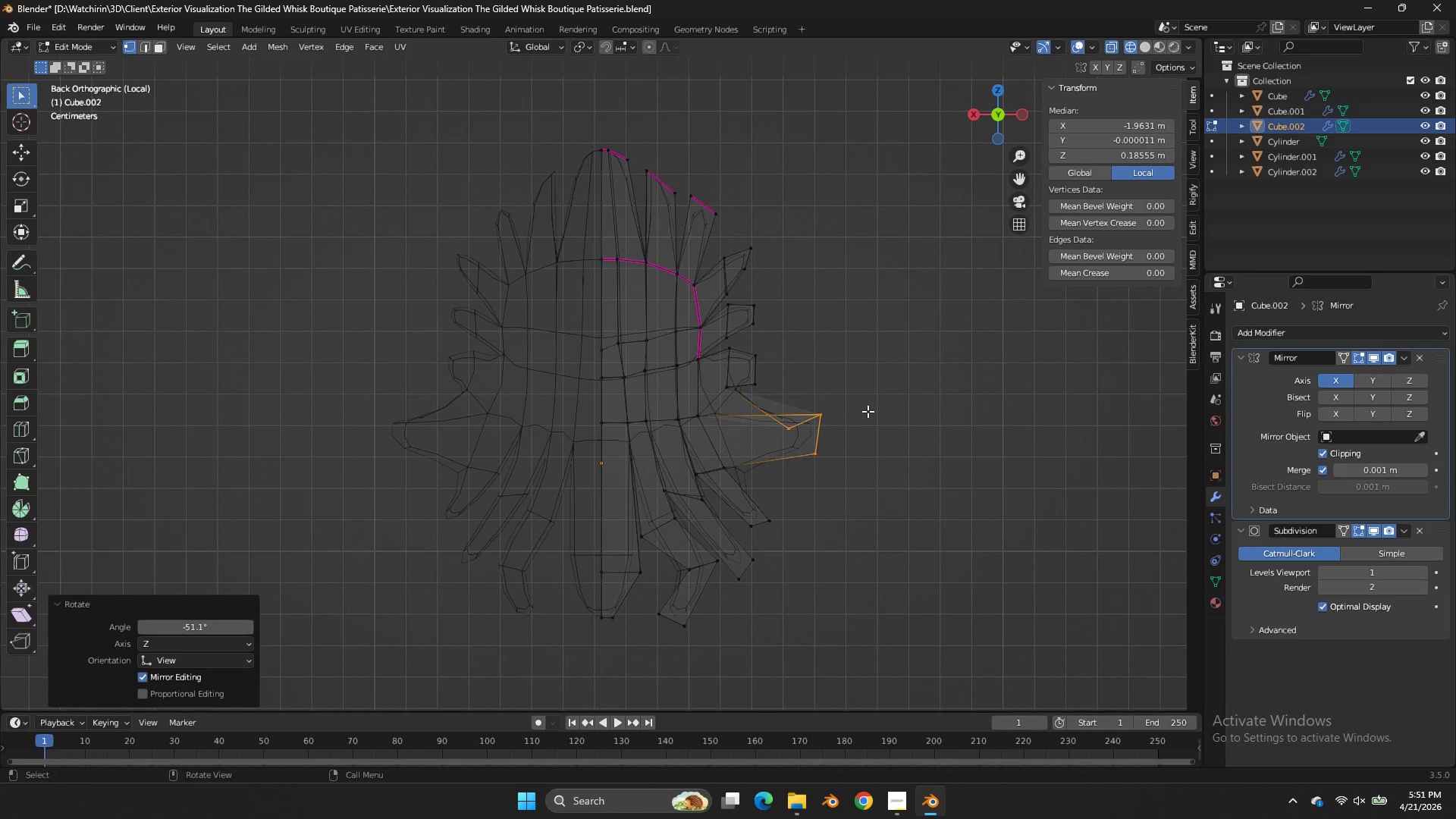 
key(Control+ControlLeft)
 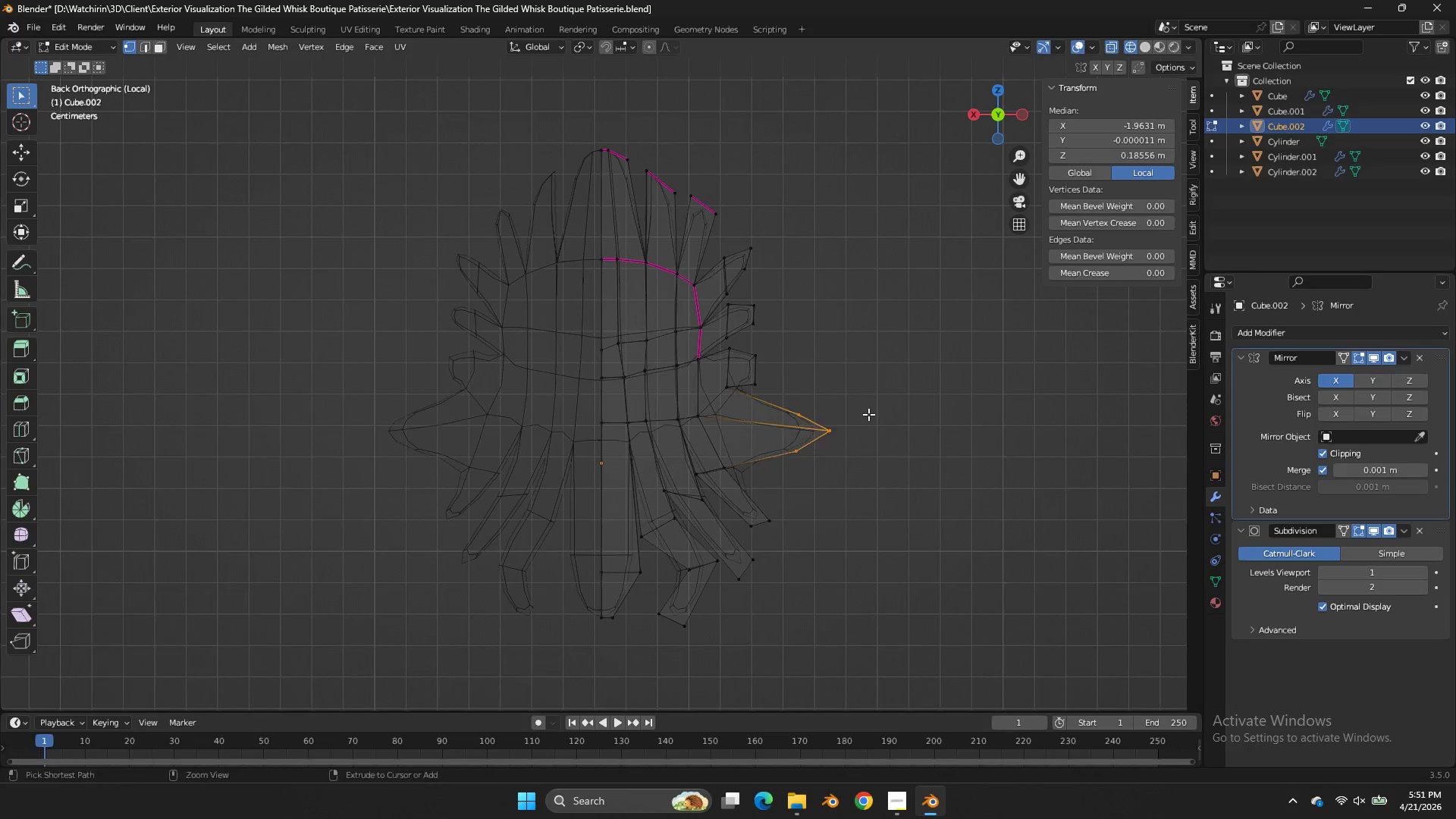 
key(Control+Z)
 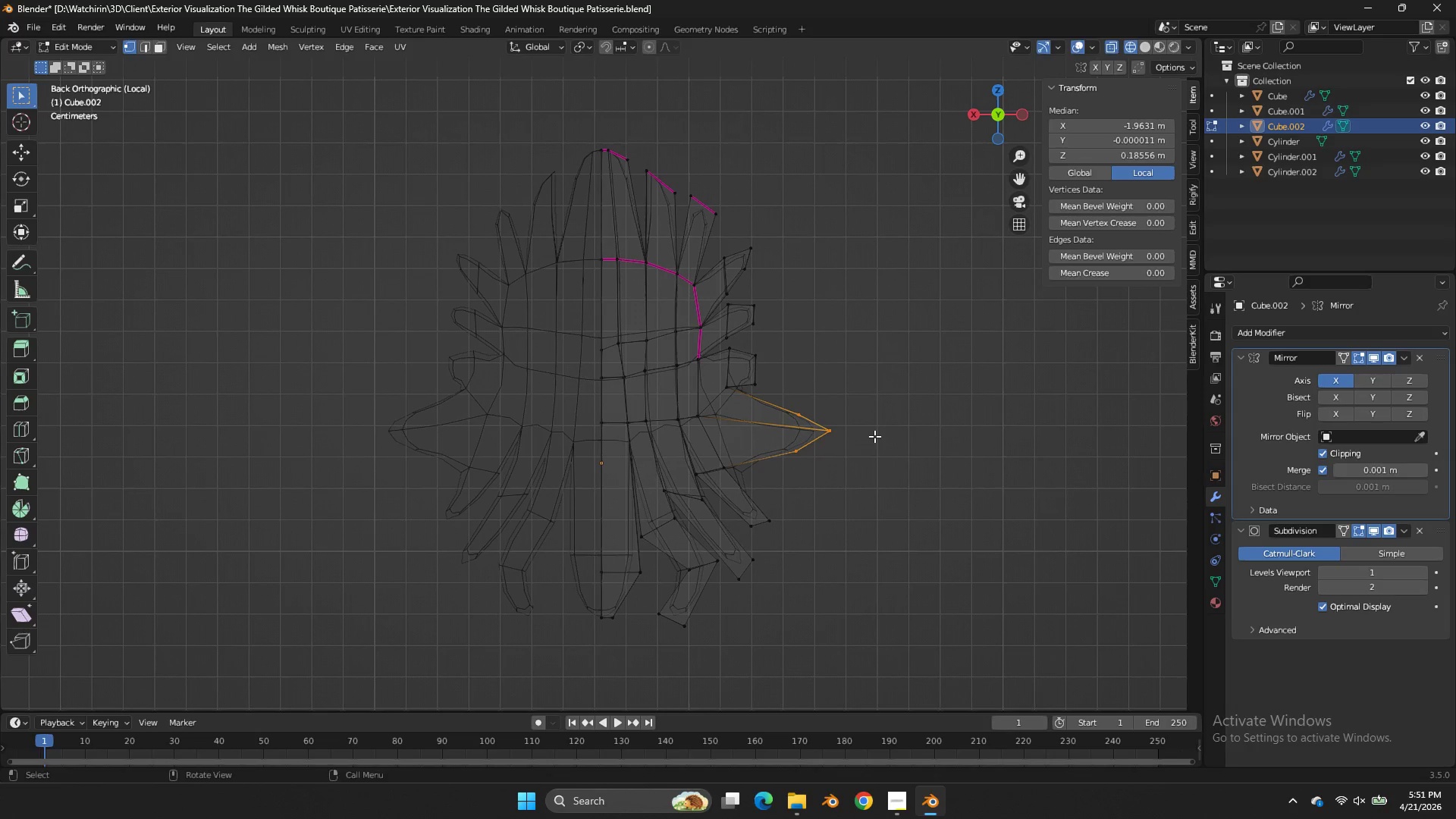 
key(S)
 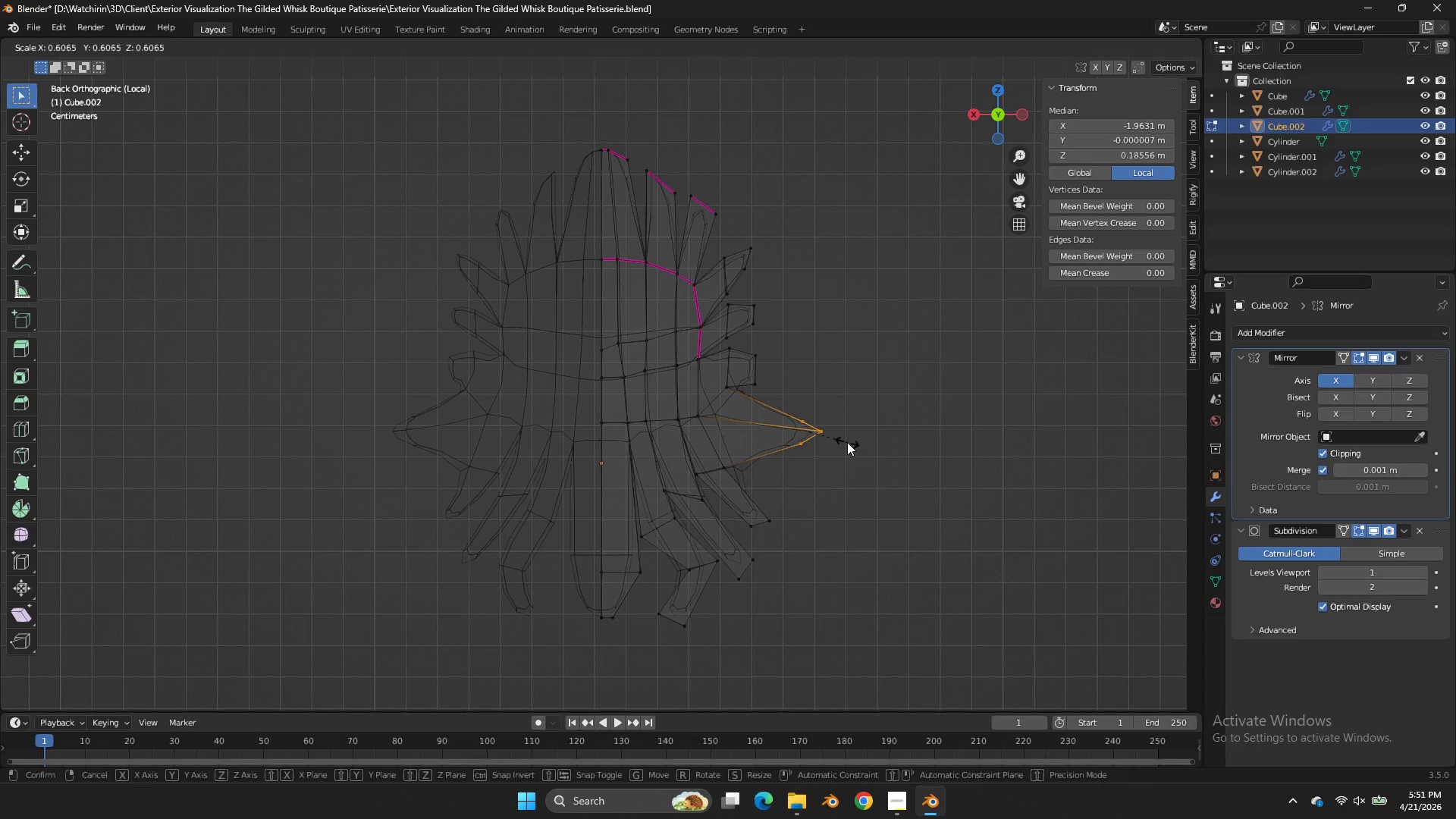 
left_click([845, 442])
 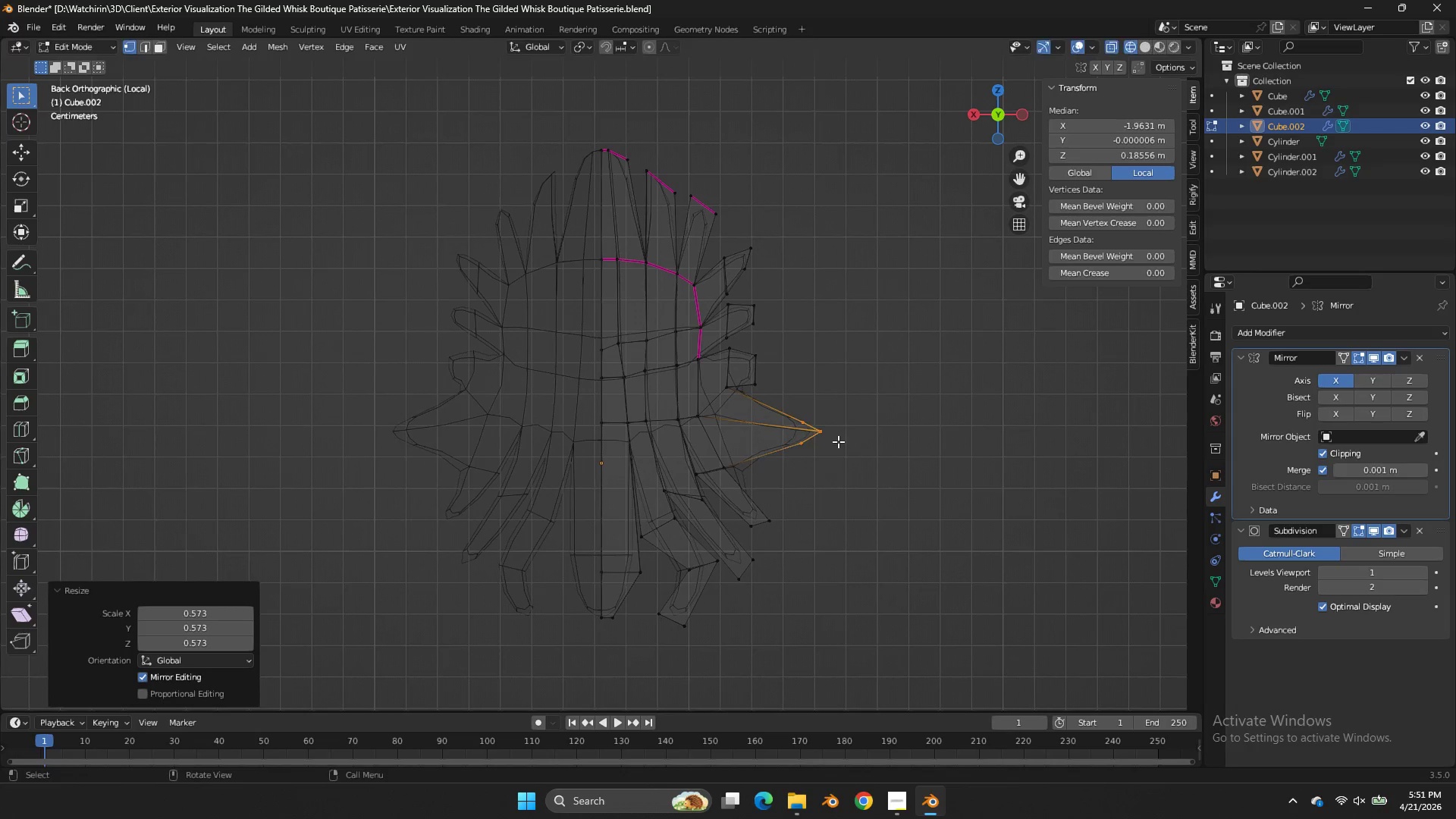 
key(G)
 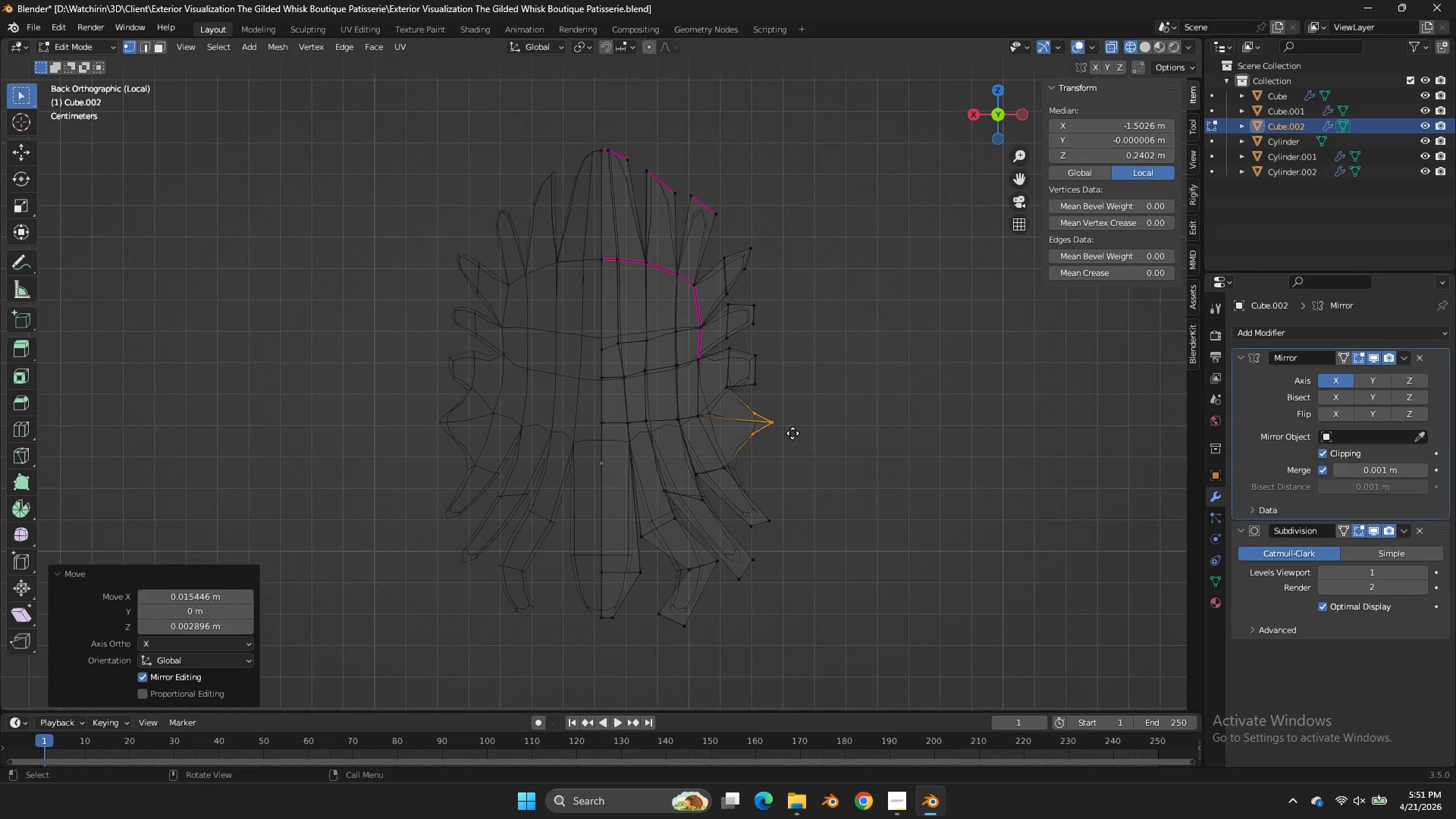 
left_click([792, 433])
 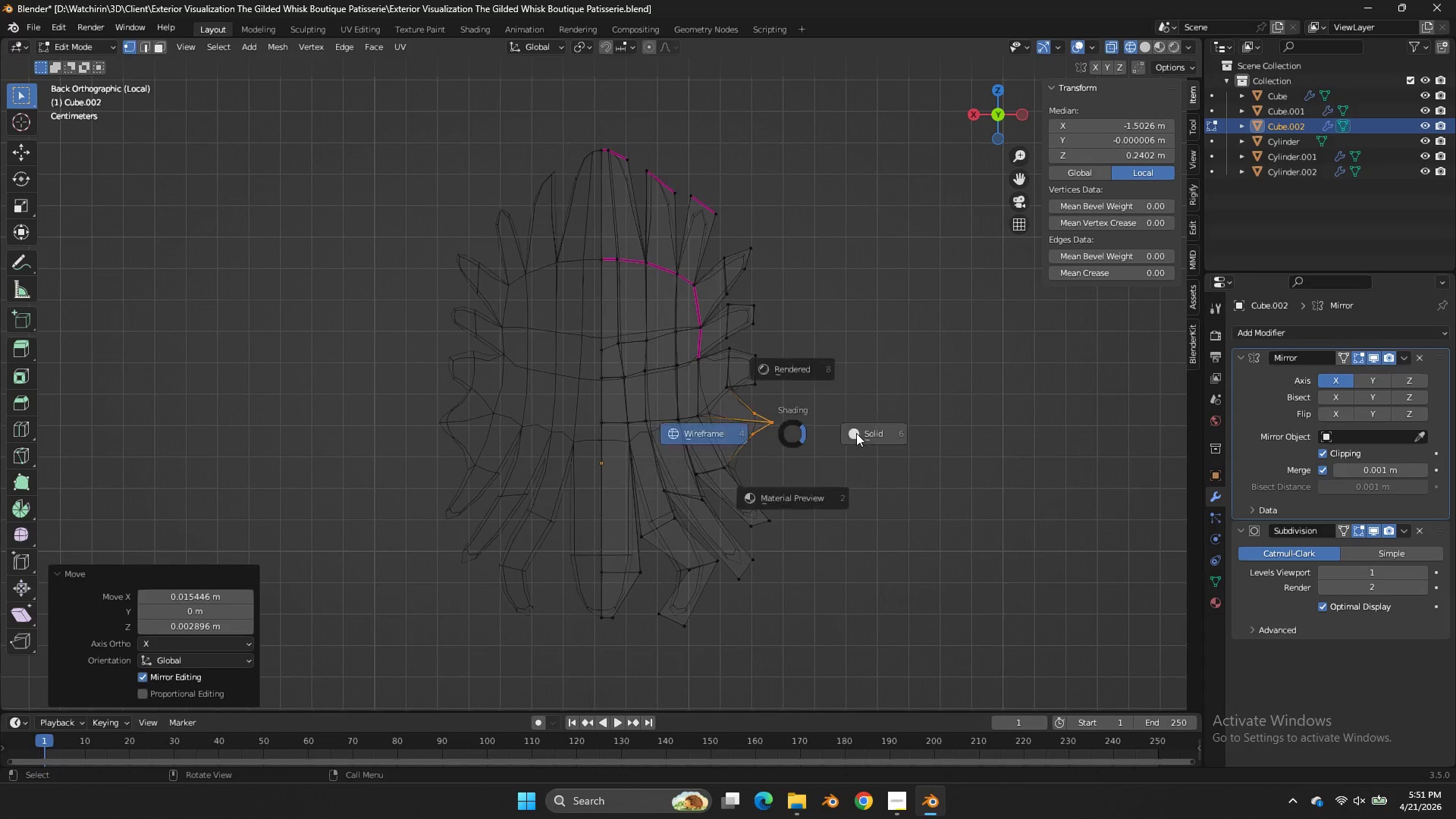 
type(z)
key(Tab)
key(Tab)
type(zgg)
 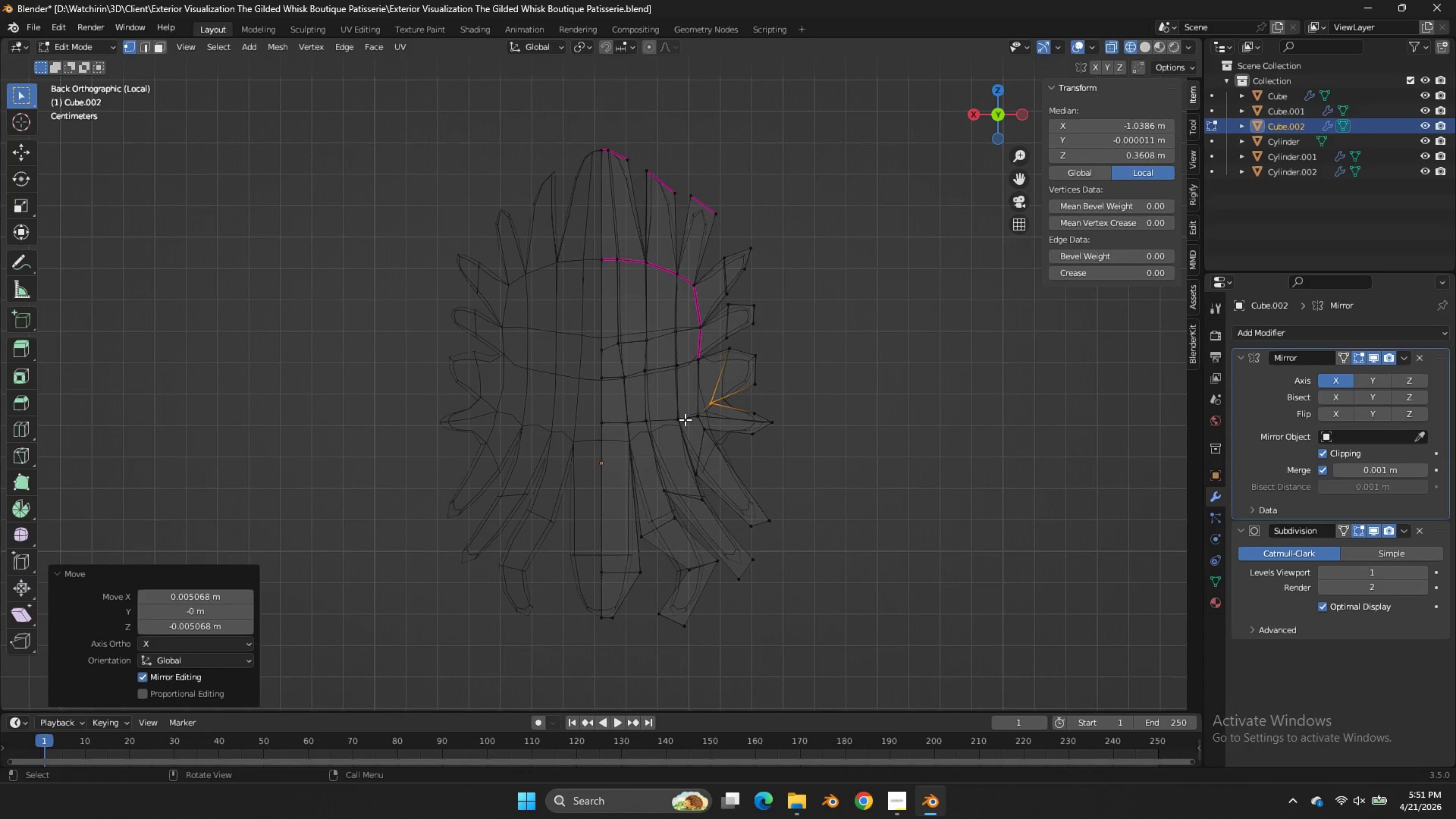 
left_click_drag(start_coordinate=[751, 453], to_coordinate=[715, 477])
 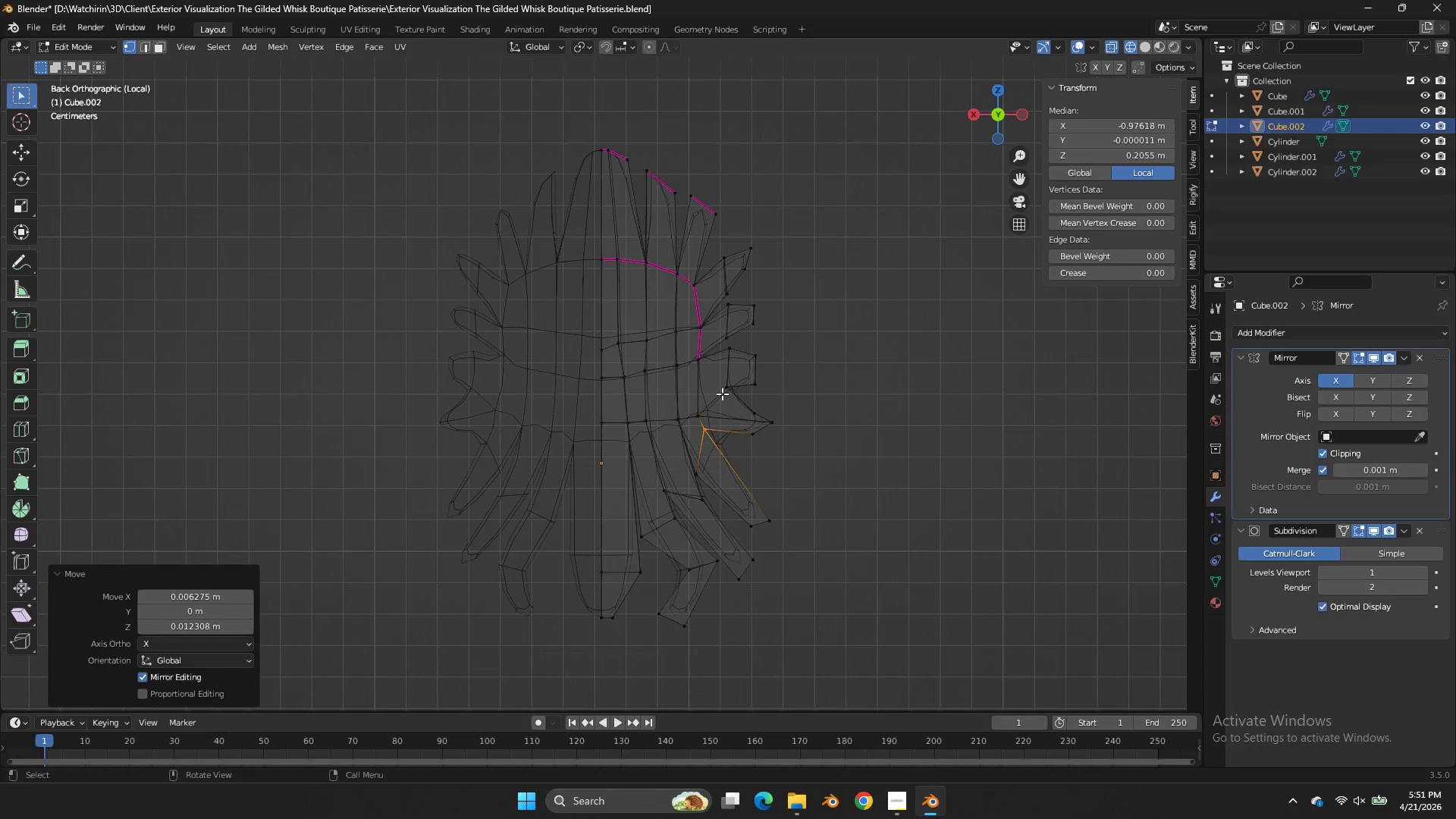 
left_click_drag(start_coordinate=[731, 382], to_coordinate=[701, 403])
 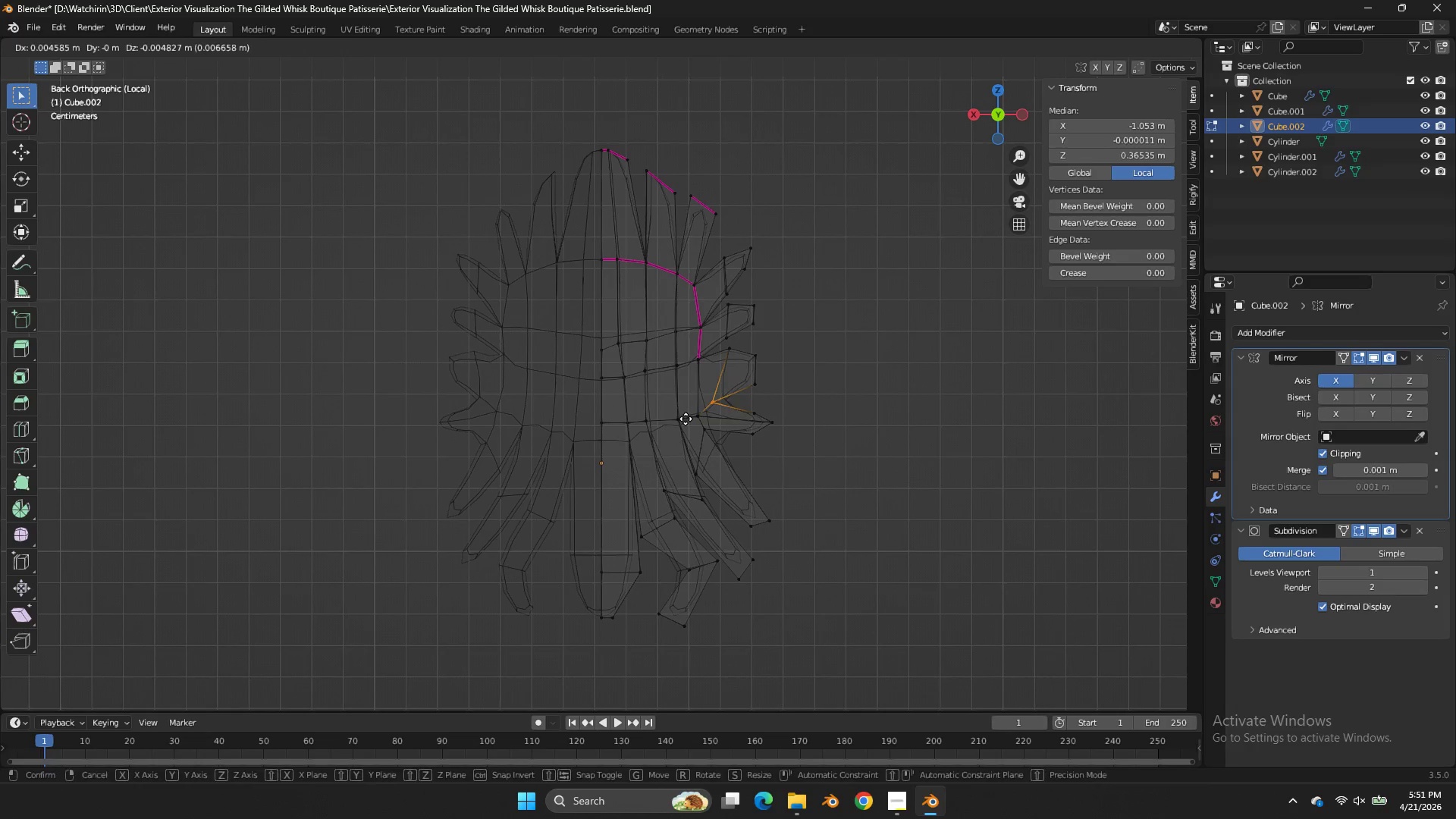 
left_click([685, 419])
 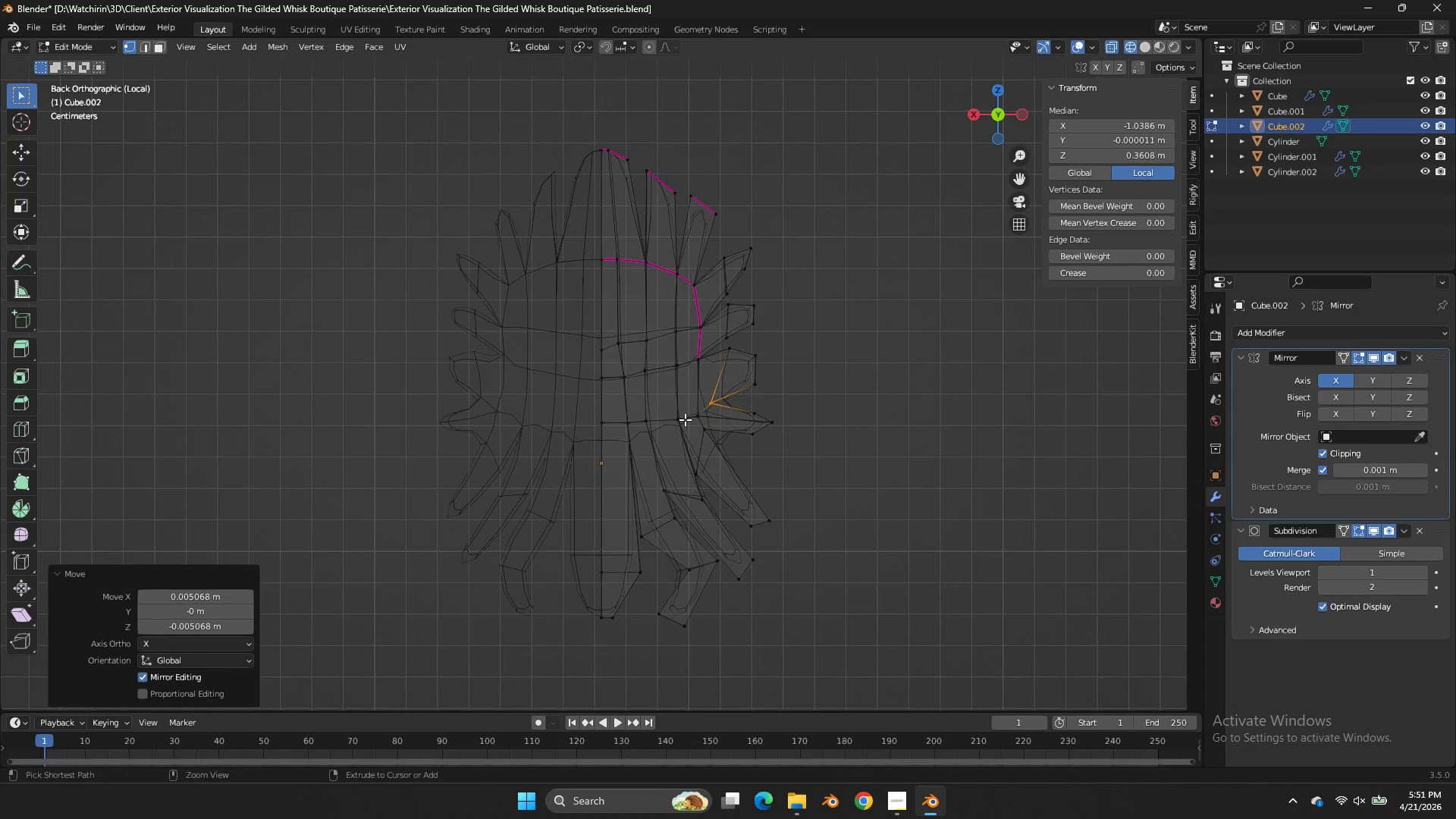 
key(Control+ControlLeft)
 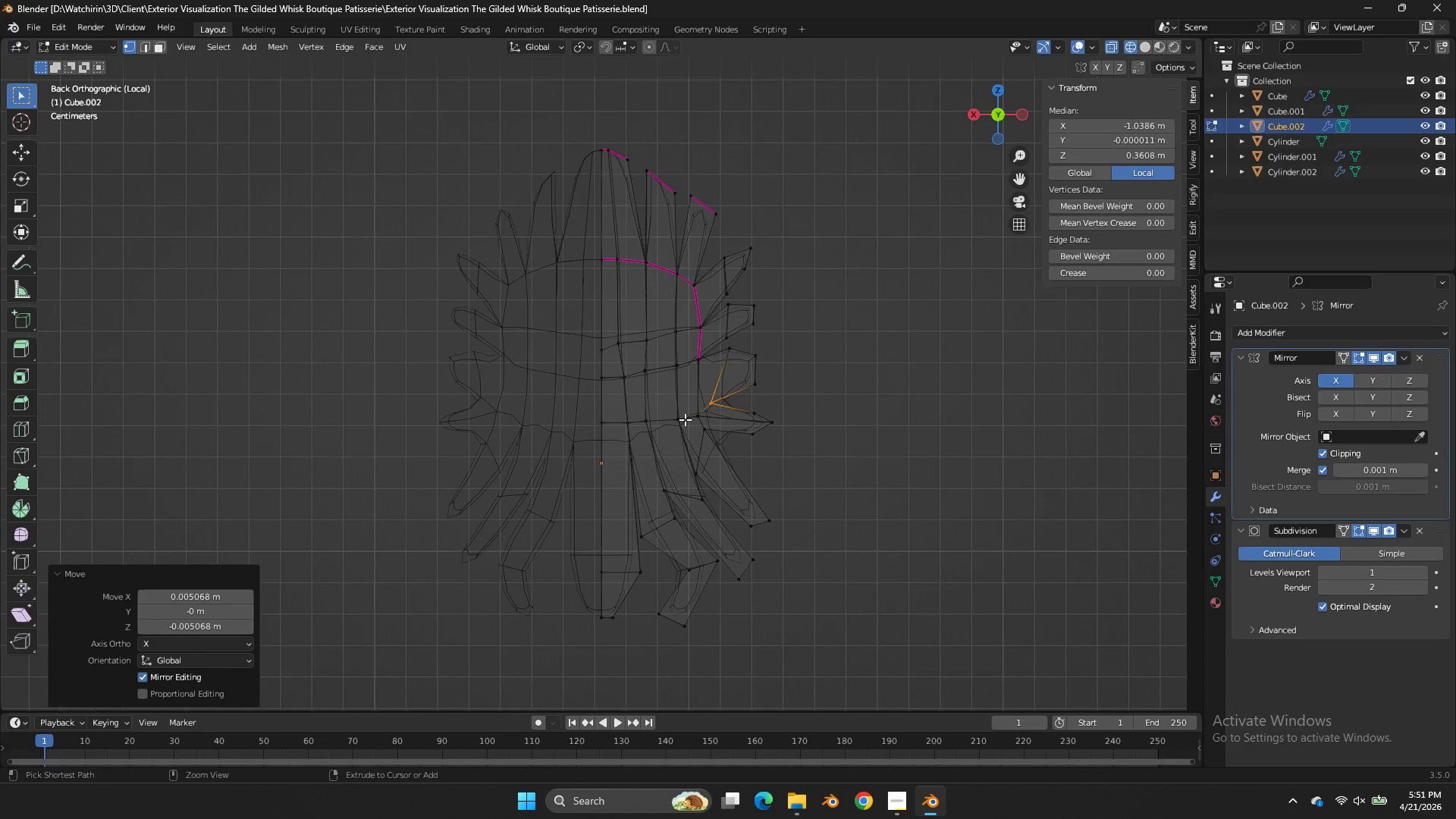 
key(Control+S)
 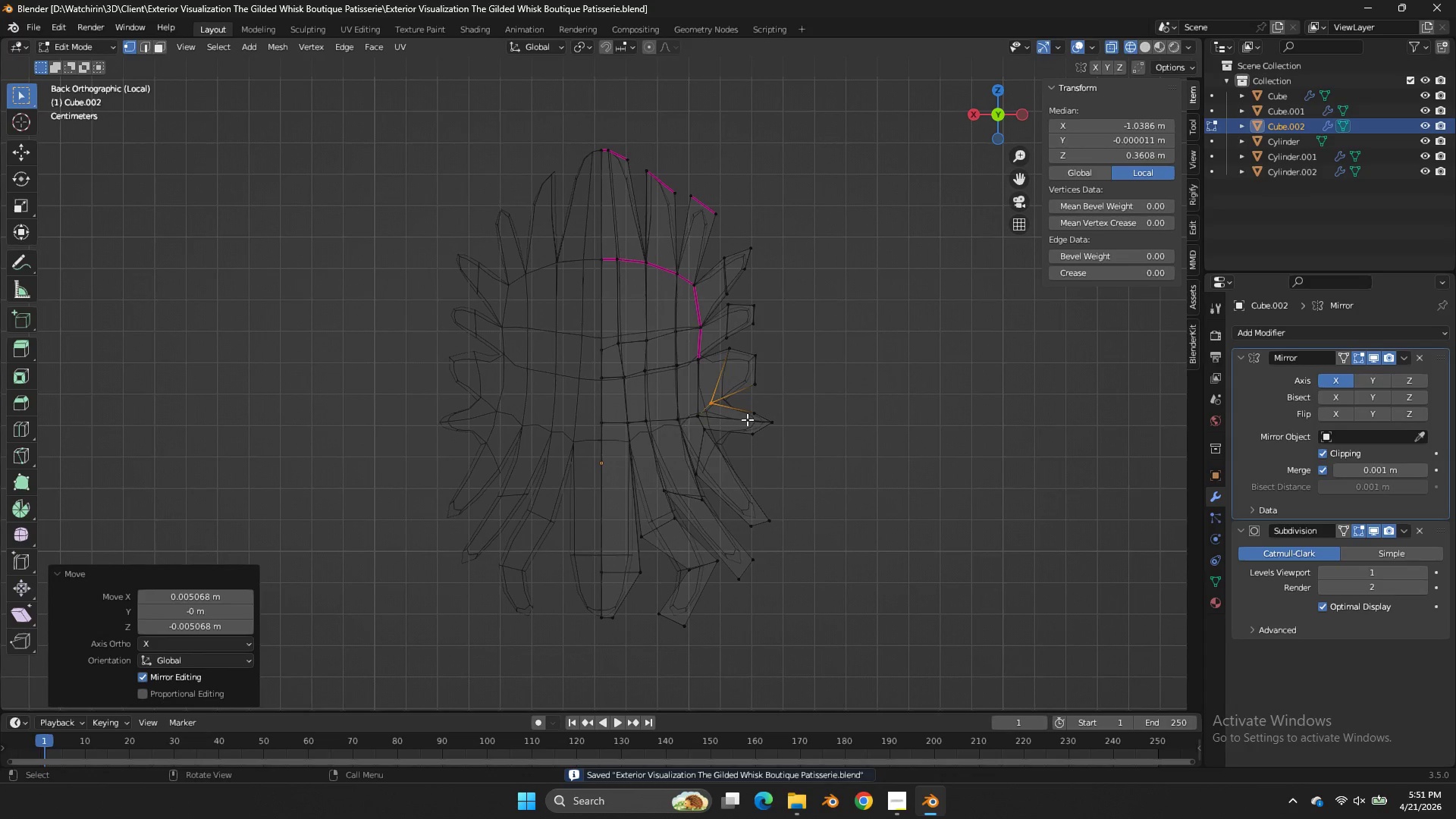 
key(Z)
 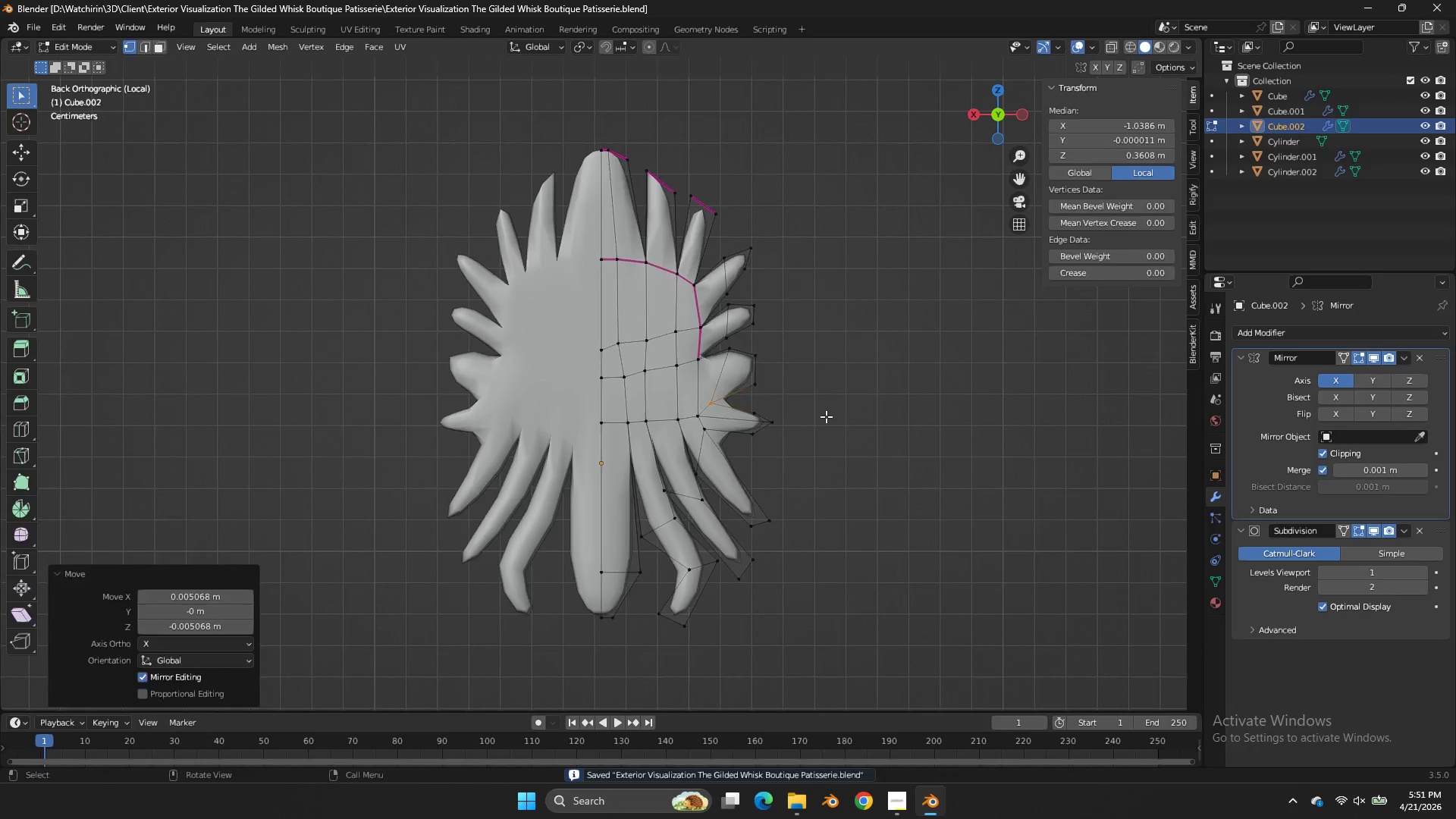 
key(Tab)
 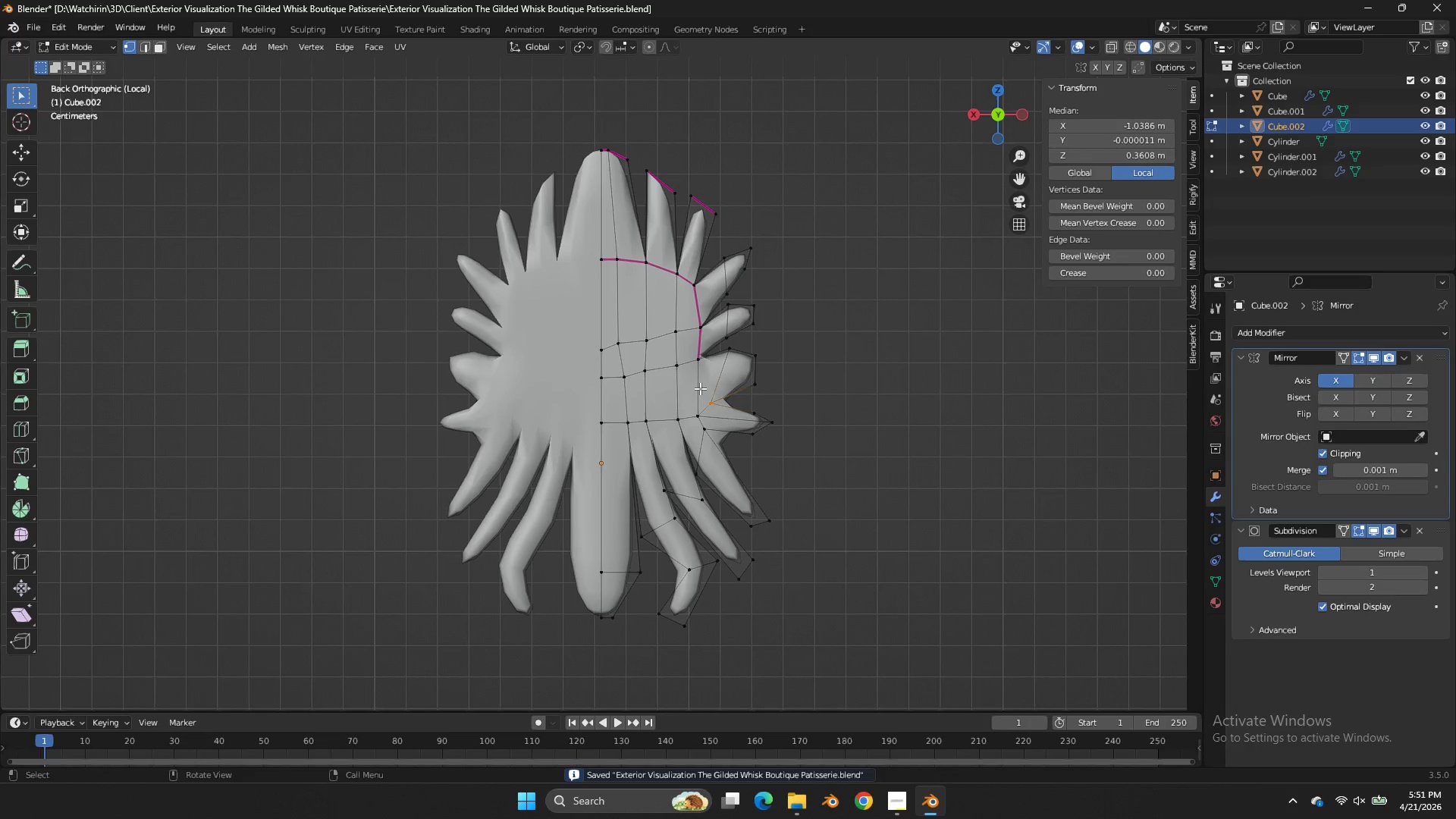 
key(Tab)
 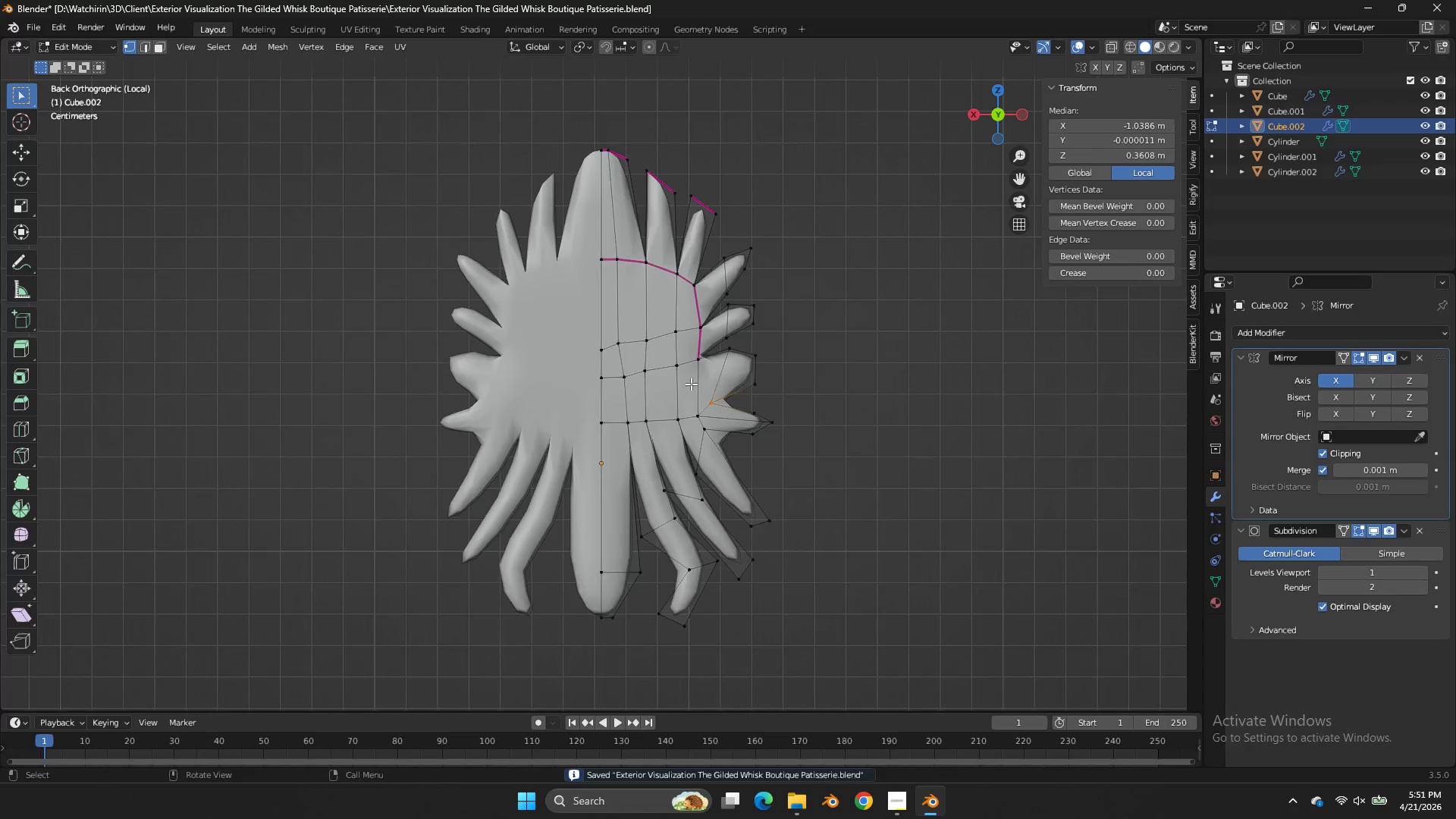 
scroll: coordinate [689, 381], scroll_direction: up, amount: 2.0
 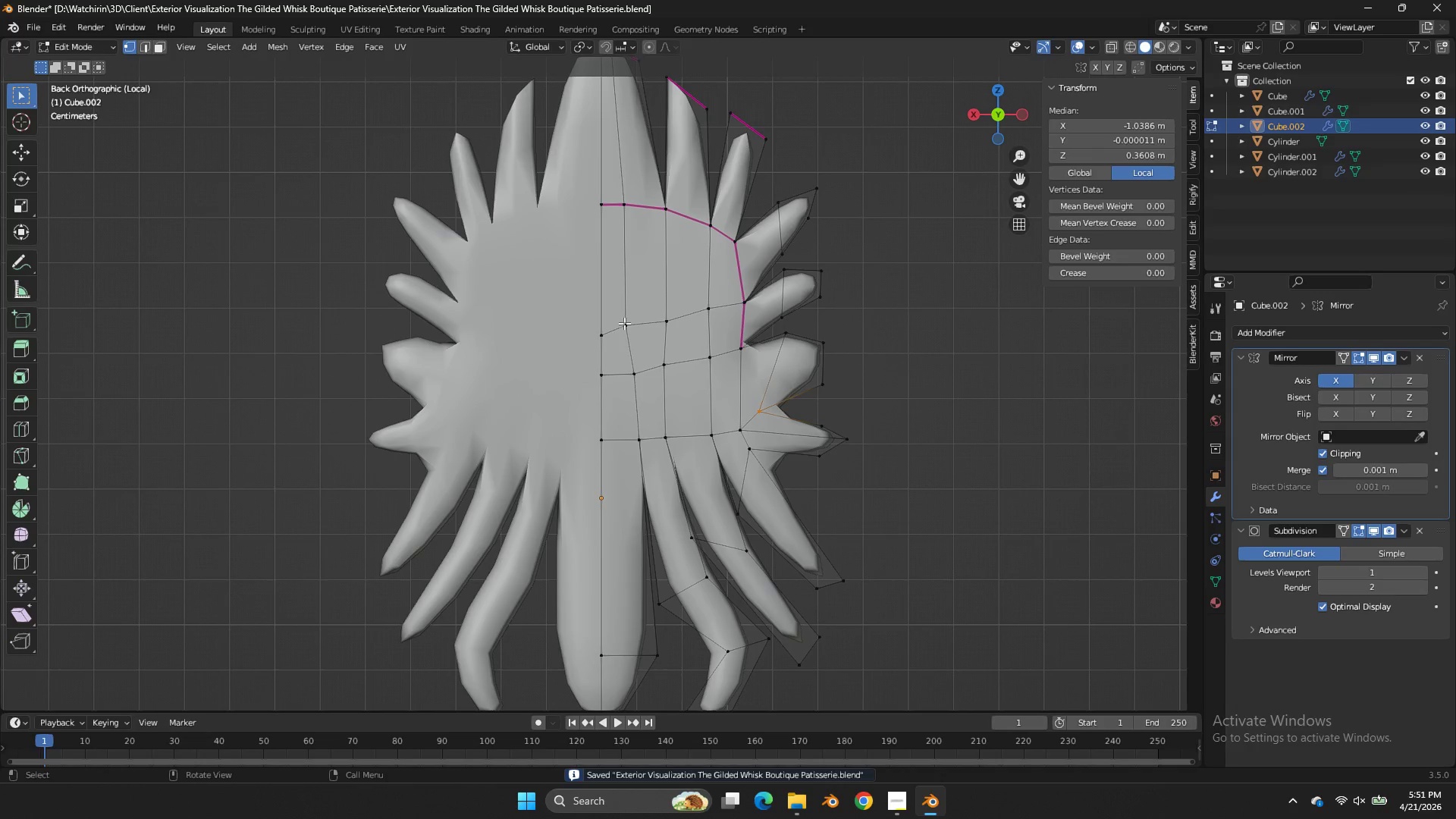 
key(Z)
 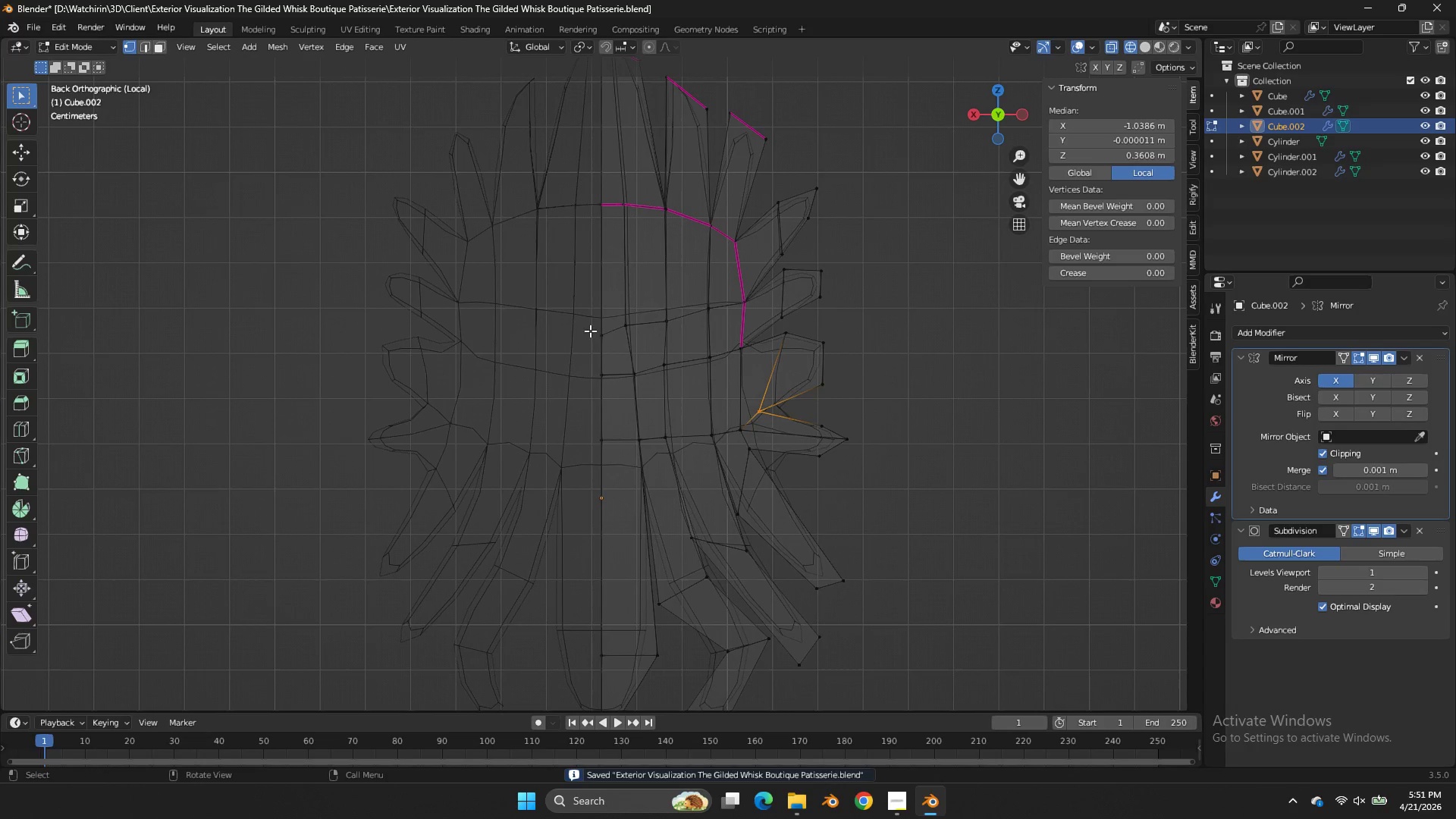 
left_click([591, 331])
 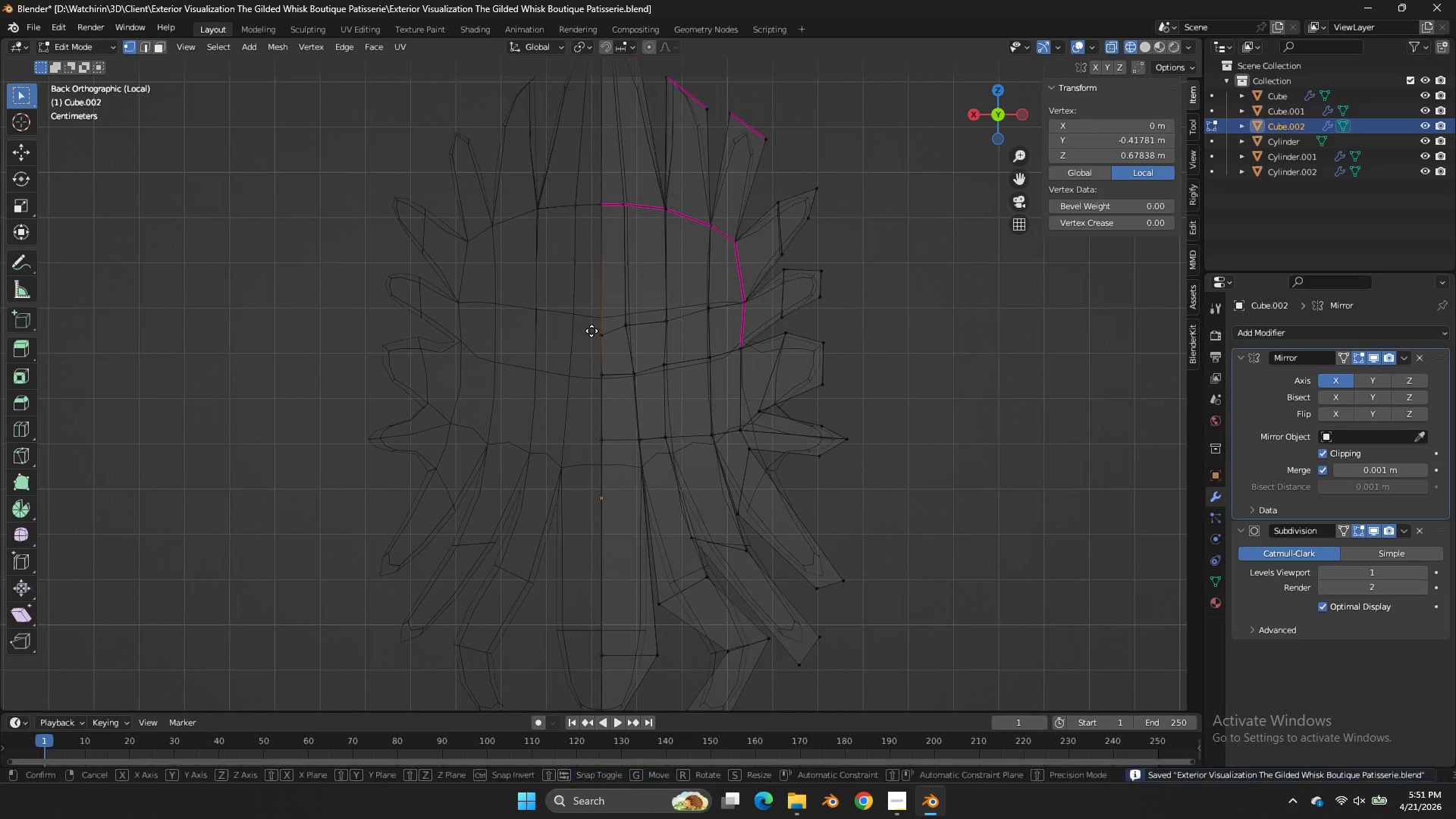 
type(gz)
 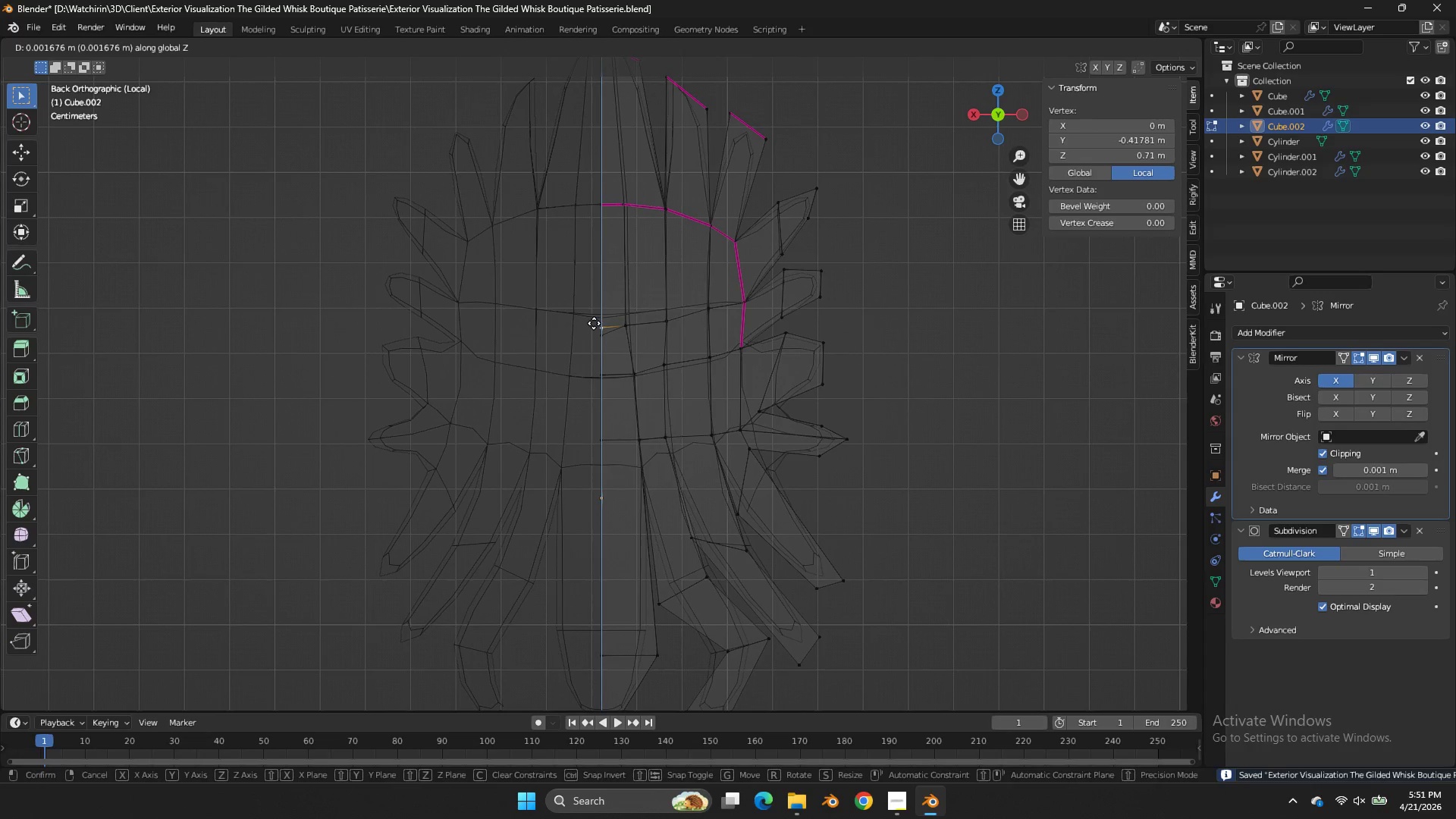 
right_click([594, 323])
 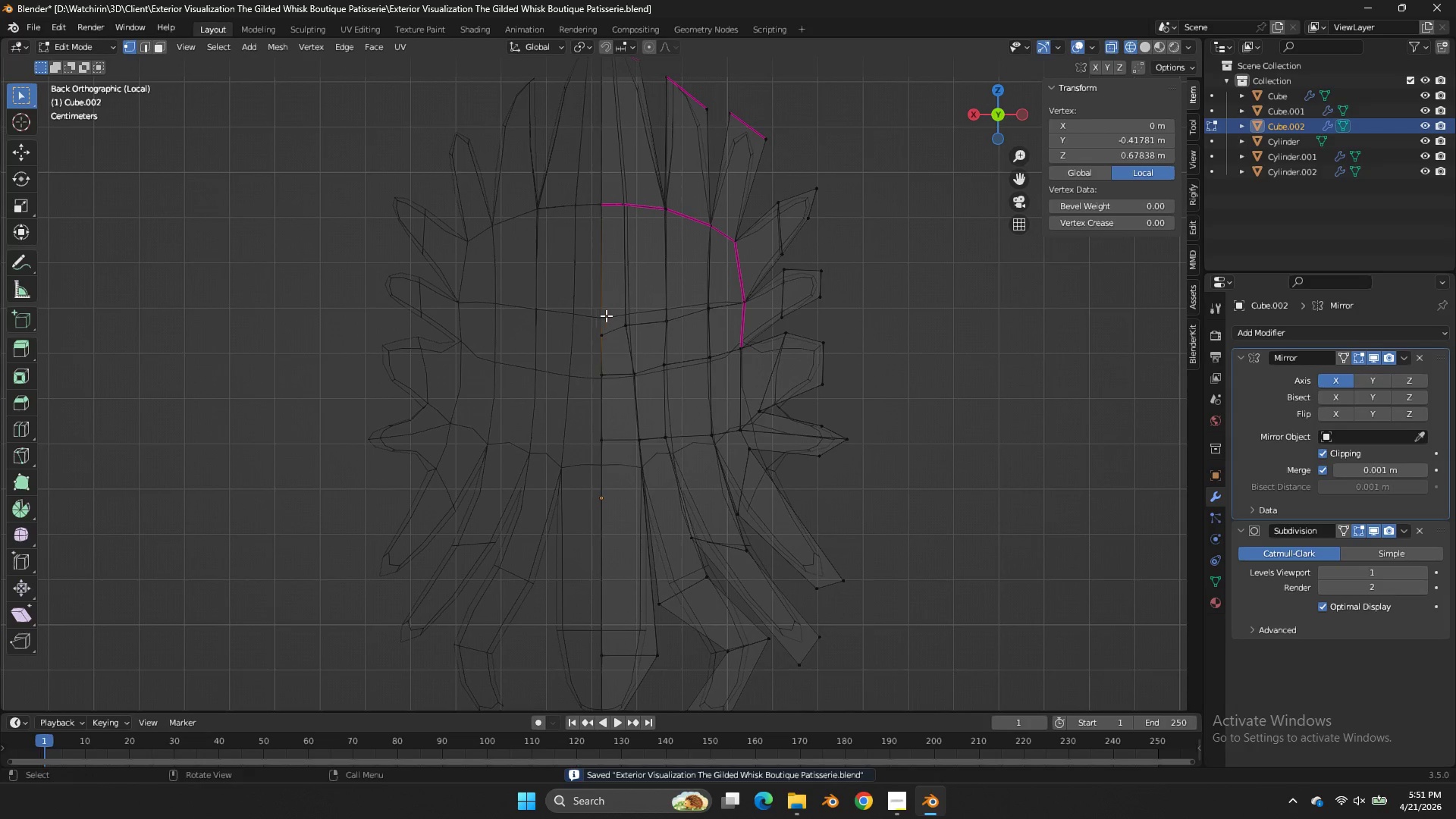 
left_click_drag(start_coordinate=[605, 315], to_coordinate=[569, 354])
 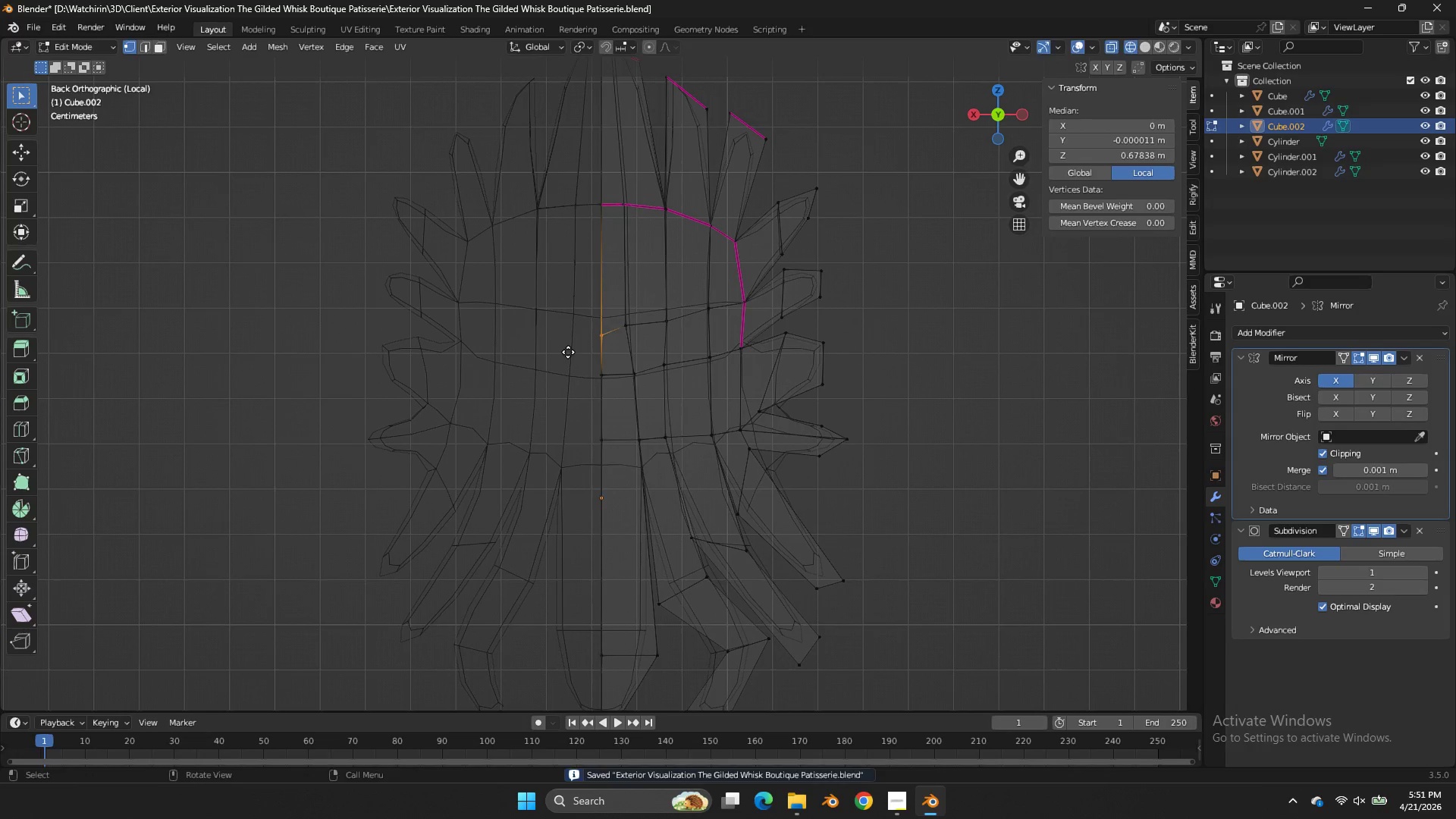 
type(gzg)
 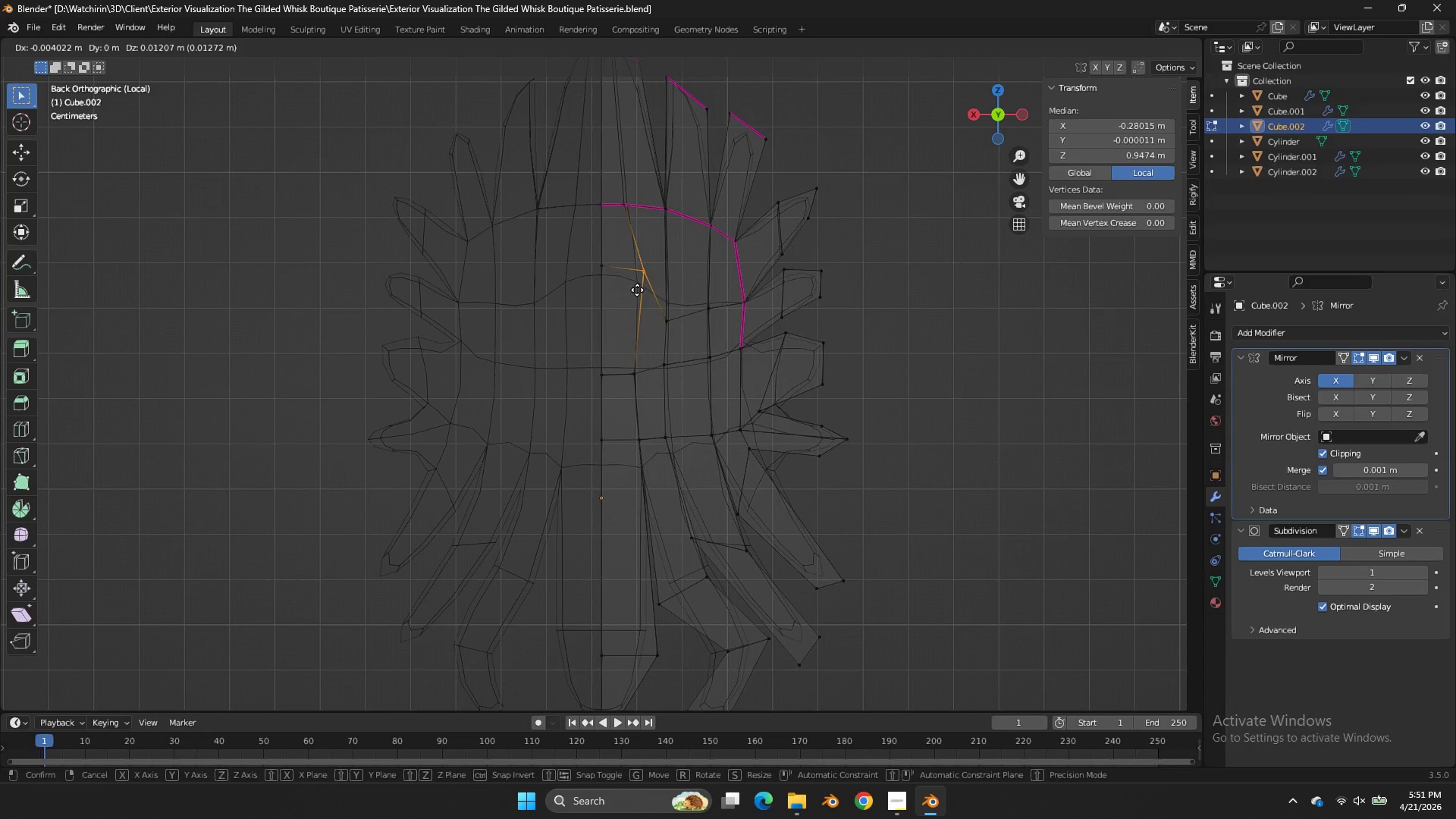 
left_click_drag(start_coordinate=[574, 284], to_coordinate=[582, 285])
 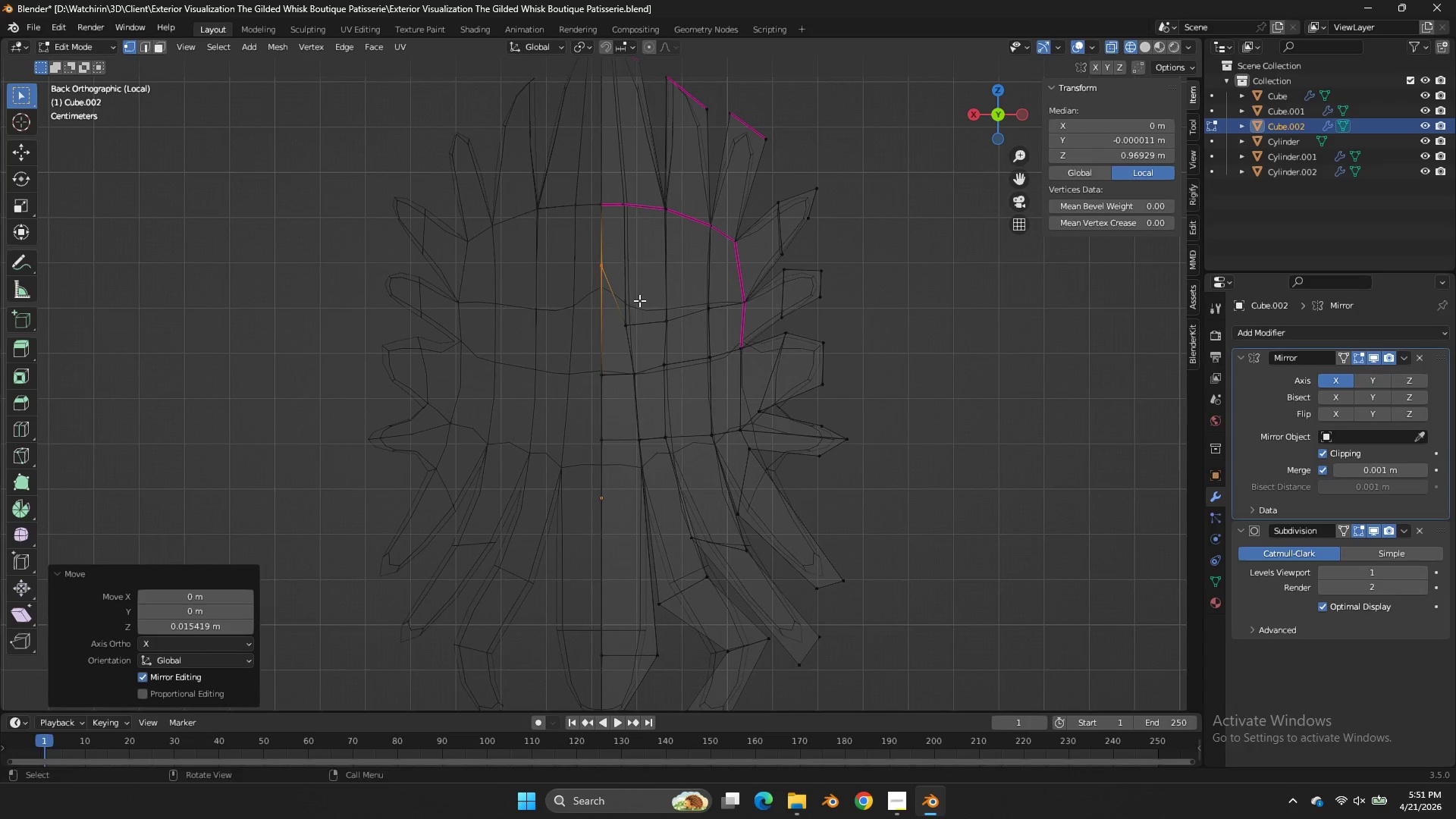 
left_click_drag(start_coordinate=[641, 299], to_coordinate=[619, 345])
 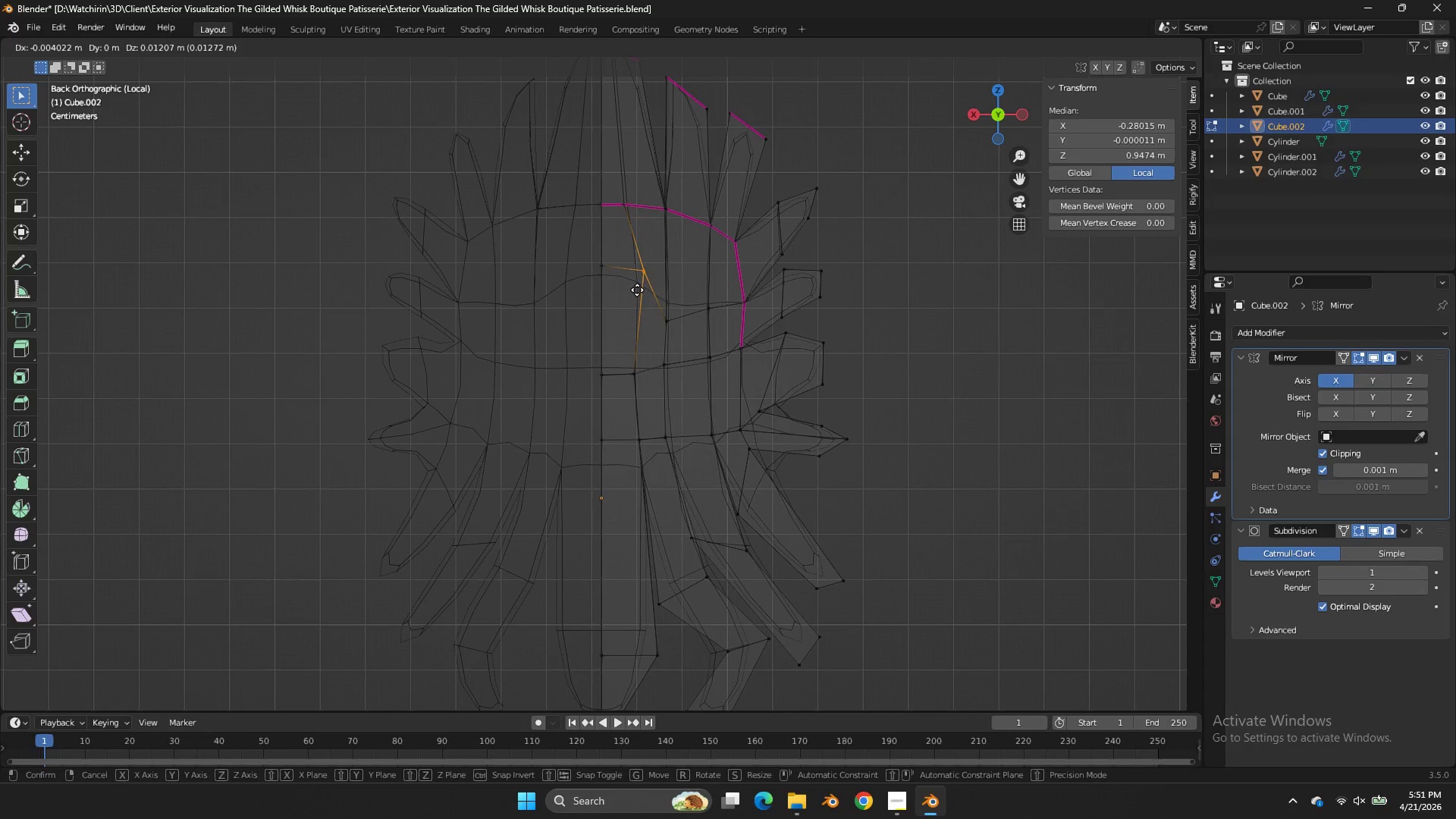 
left_click([637, 287])
 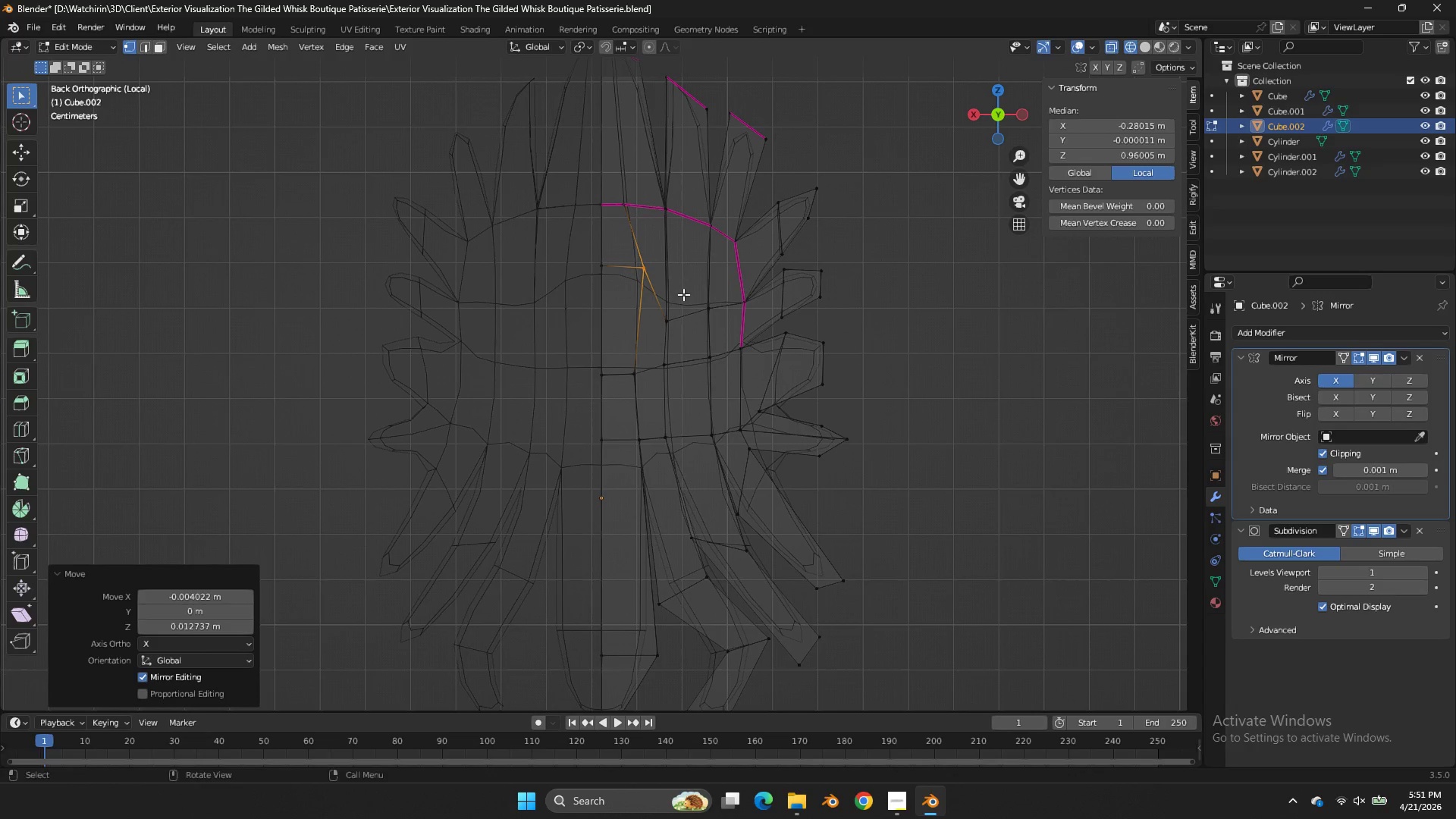 
left_click_drag(start_coordinate=[683, 294], to_coordinate=[656, 343])
 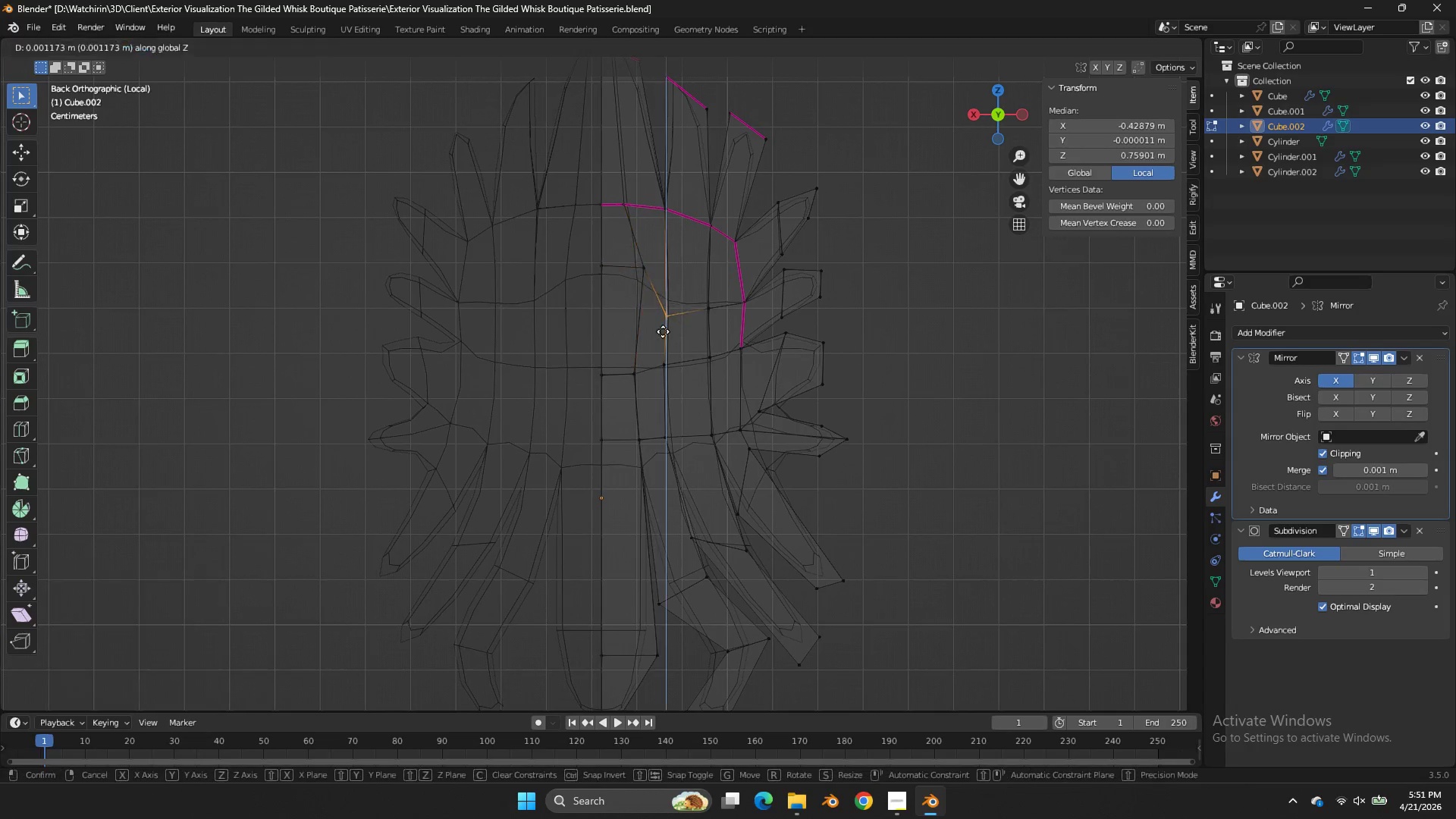 
type(gz)
 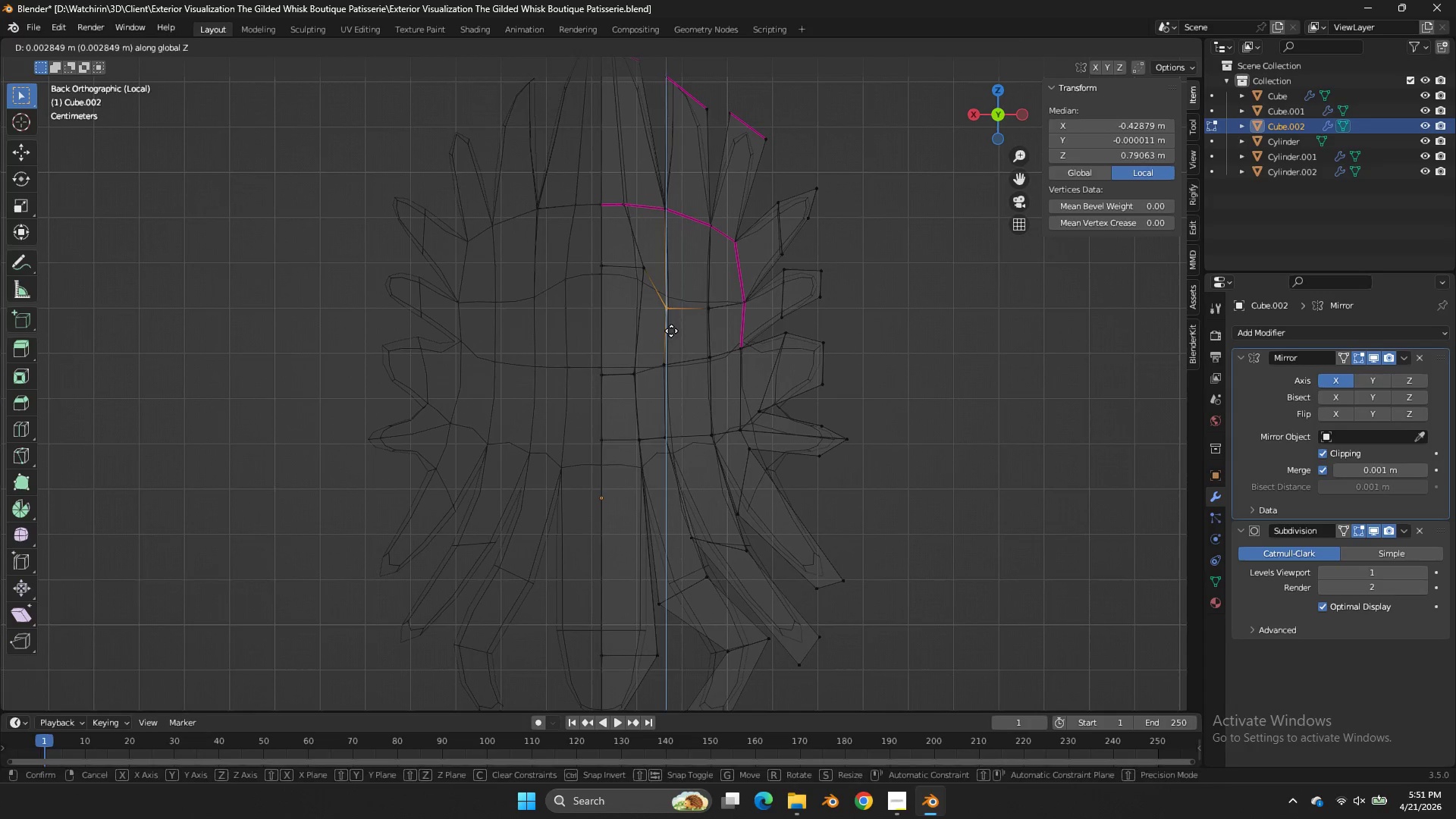 
left_click([671, 331])
 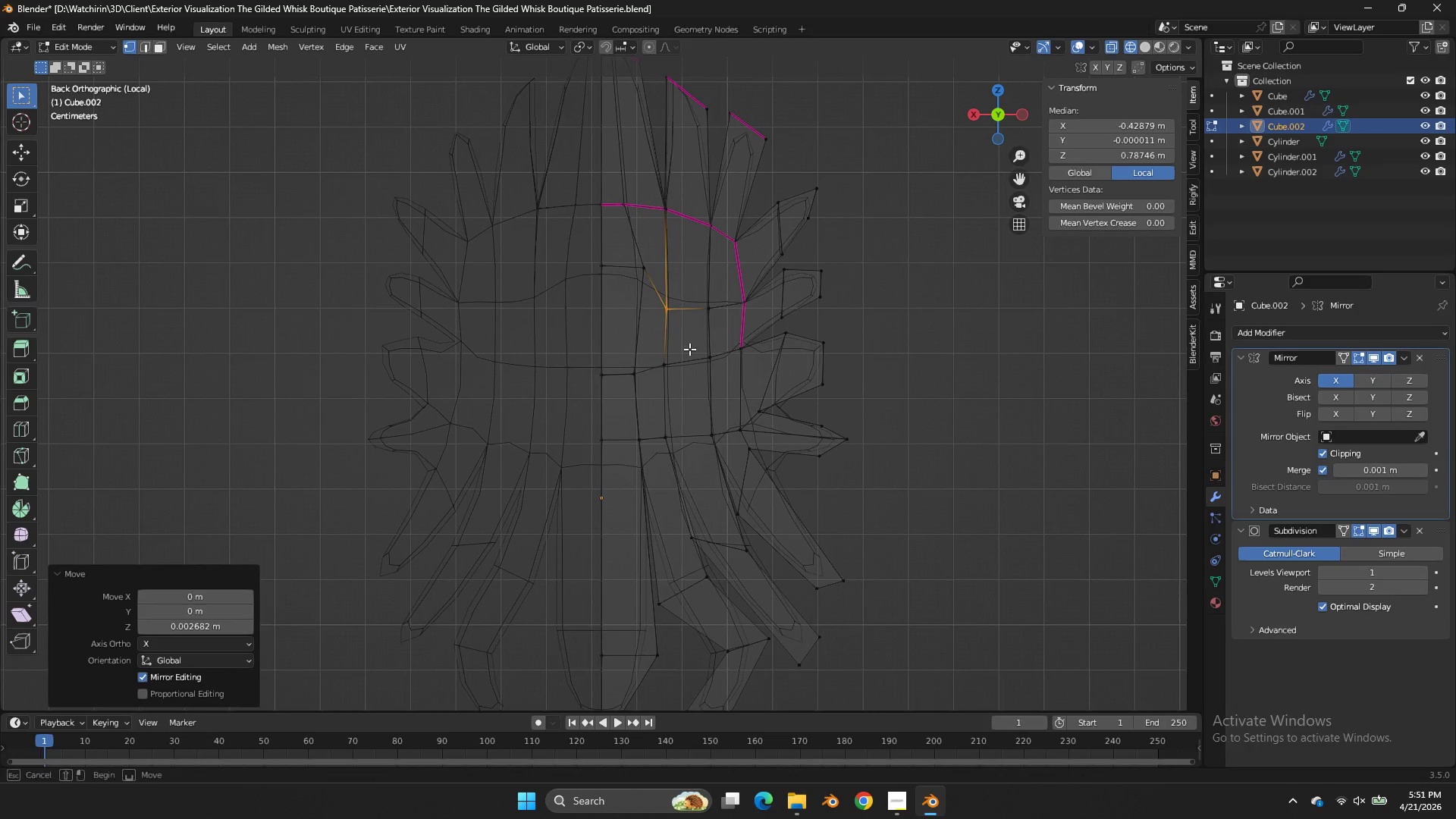 
left_click_drag(start_coordinate=[691, 344], to_coordinate=[654, 396])
 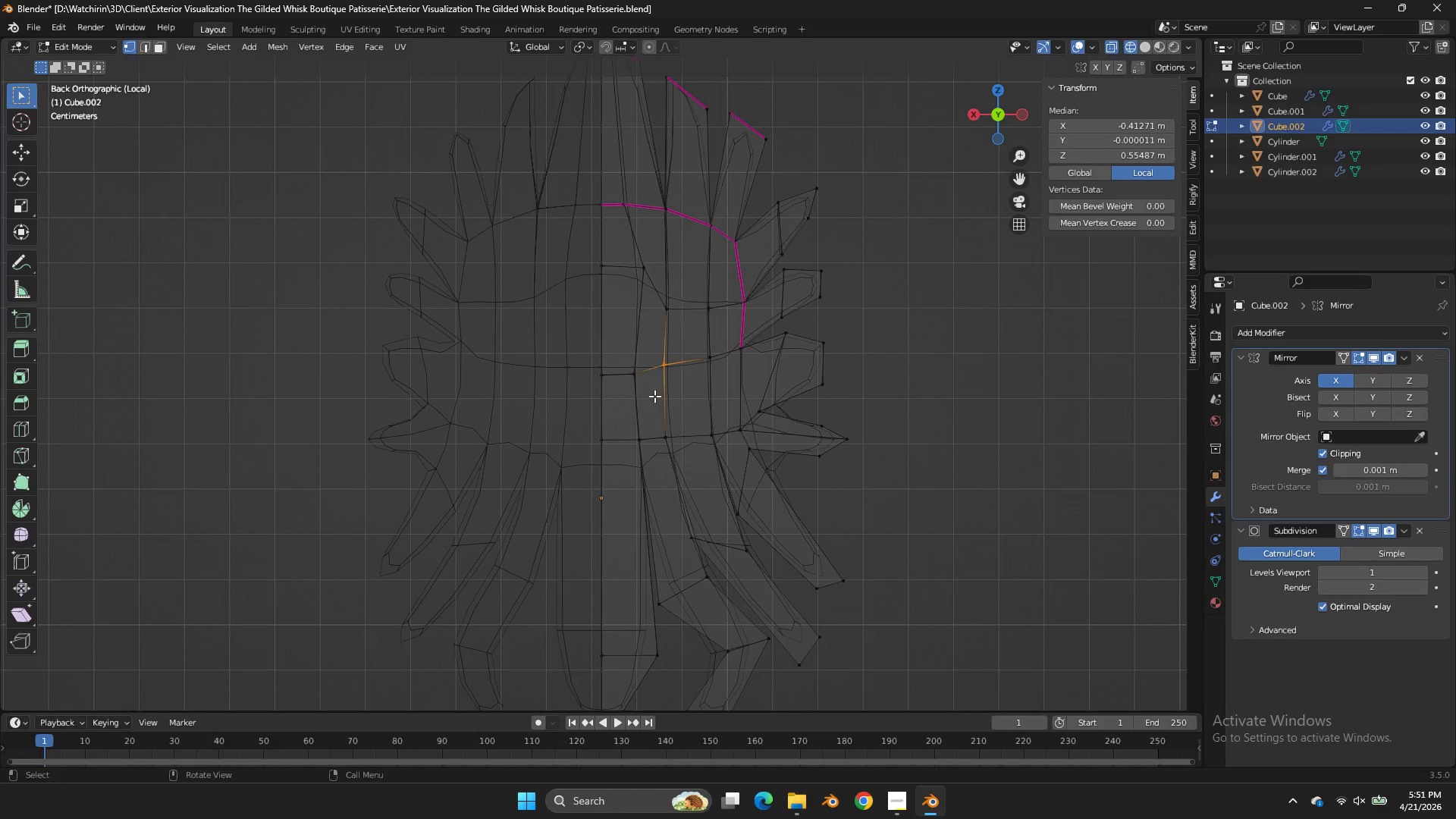 
type(gz)
 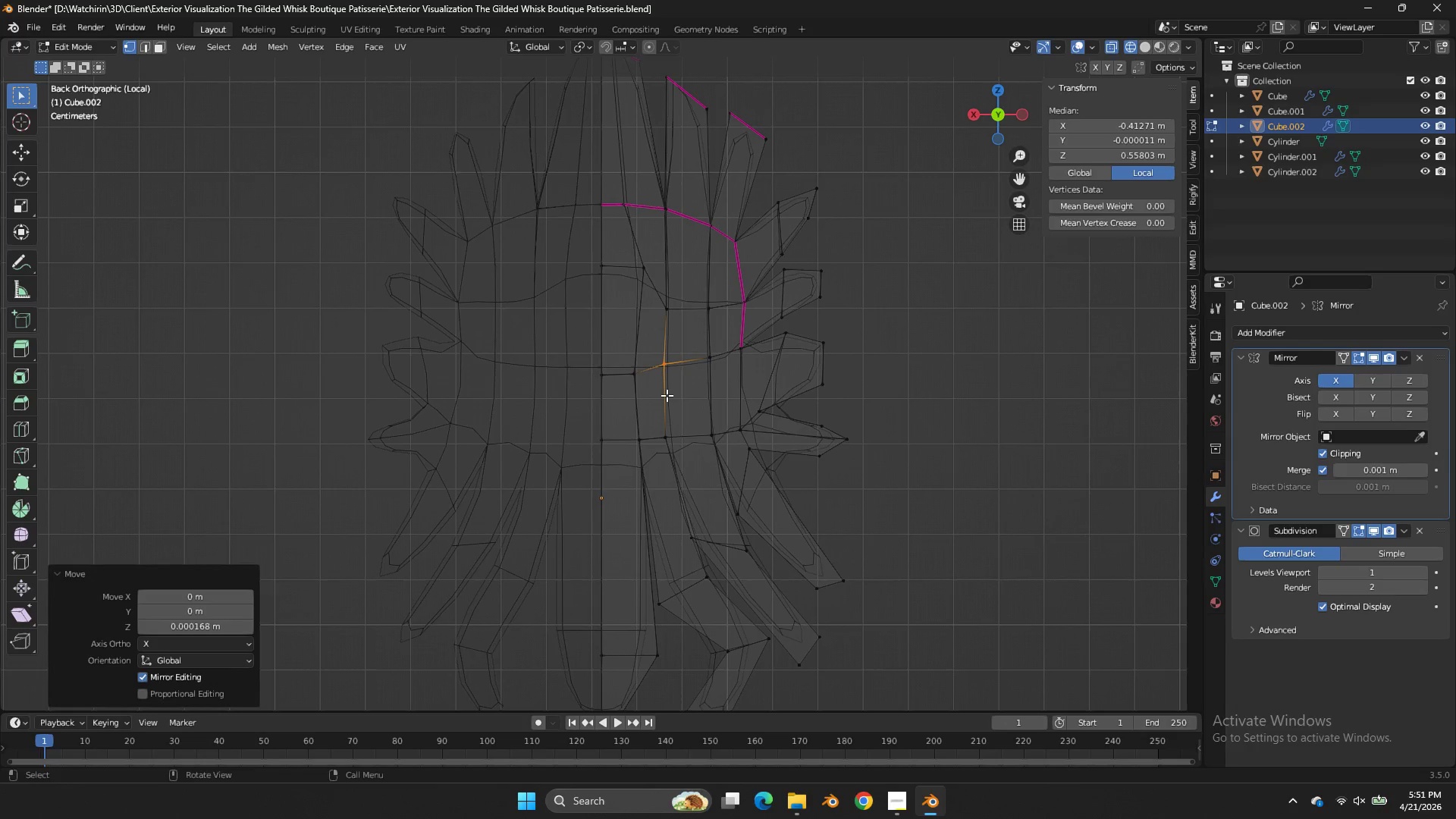 
left_click([667, 395])
 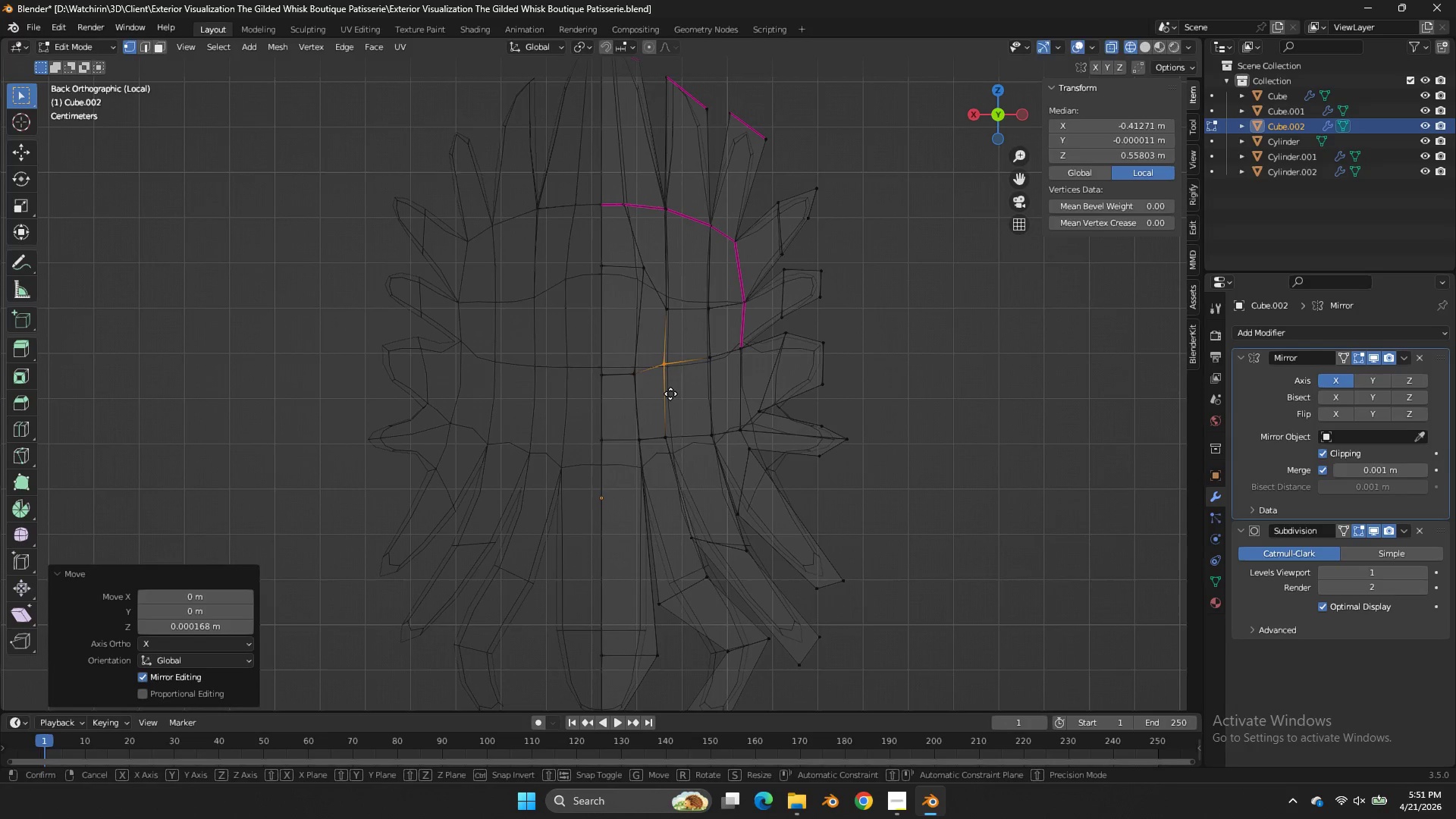 
key(G)
 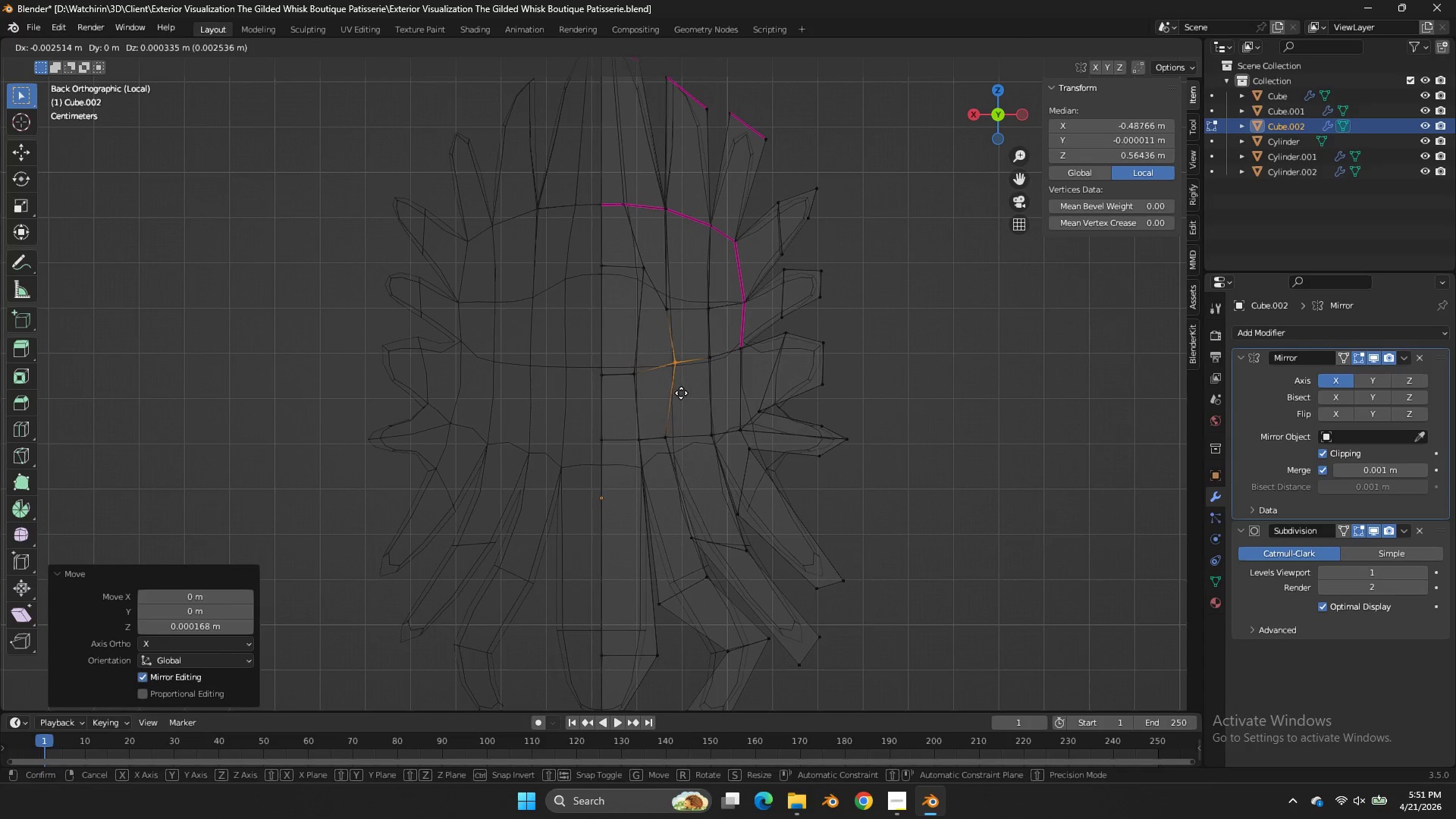 
left_click([682, 393])
 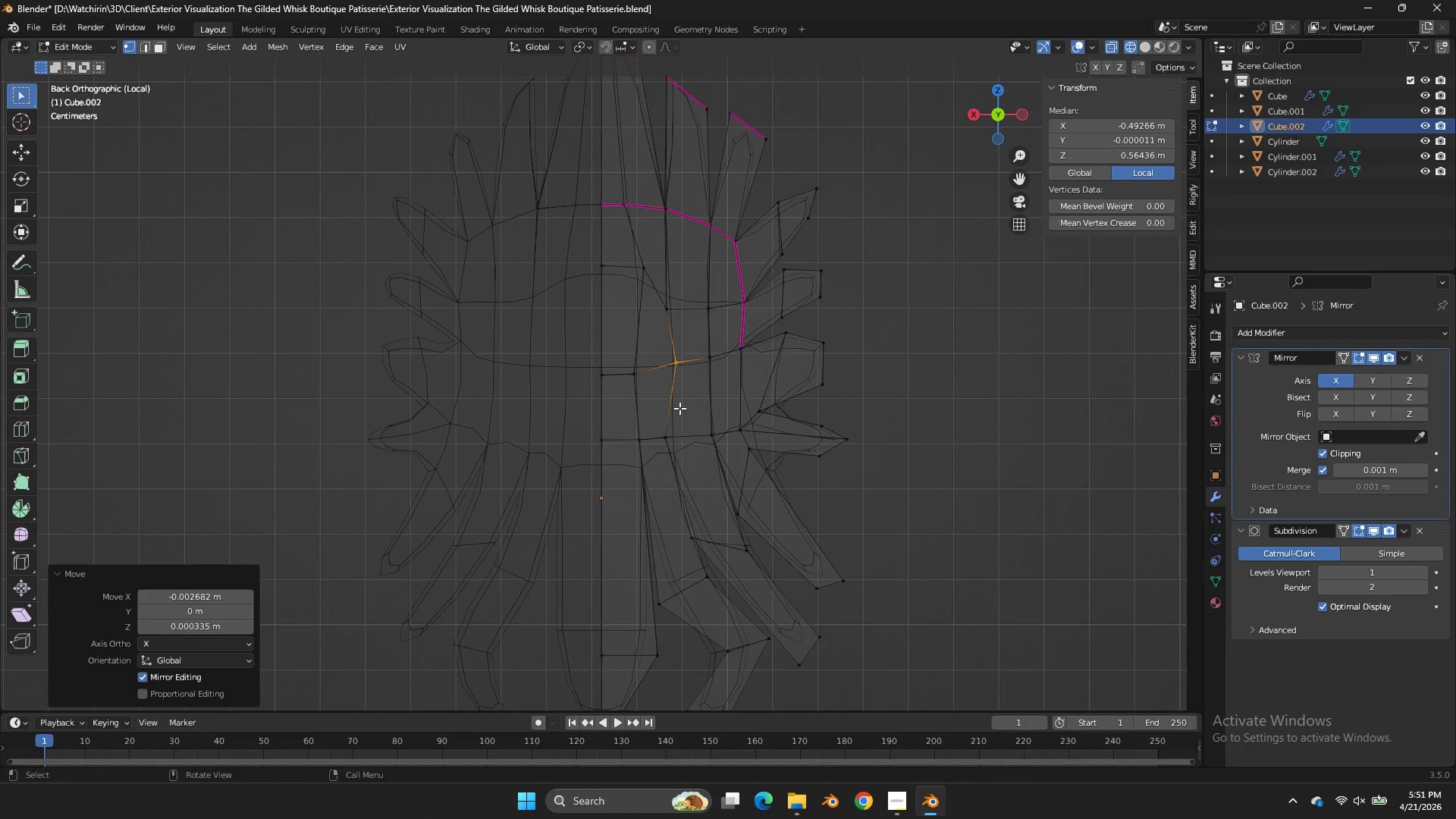 
left_click_drag(start_coordinate=[679, 407], to_coordinate=[651, 435])
 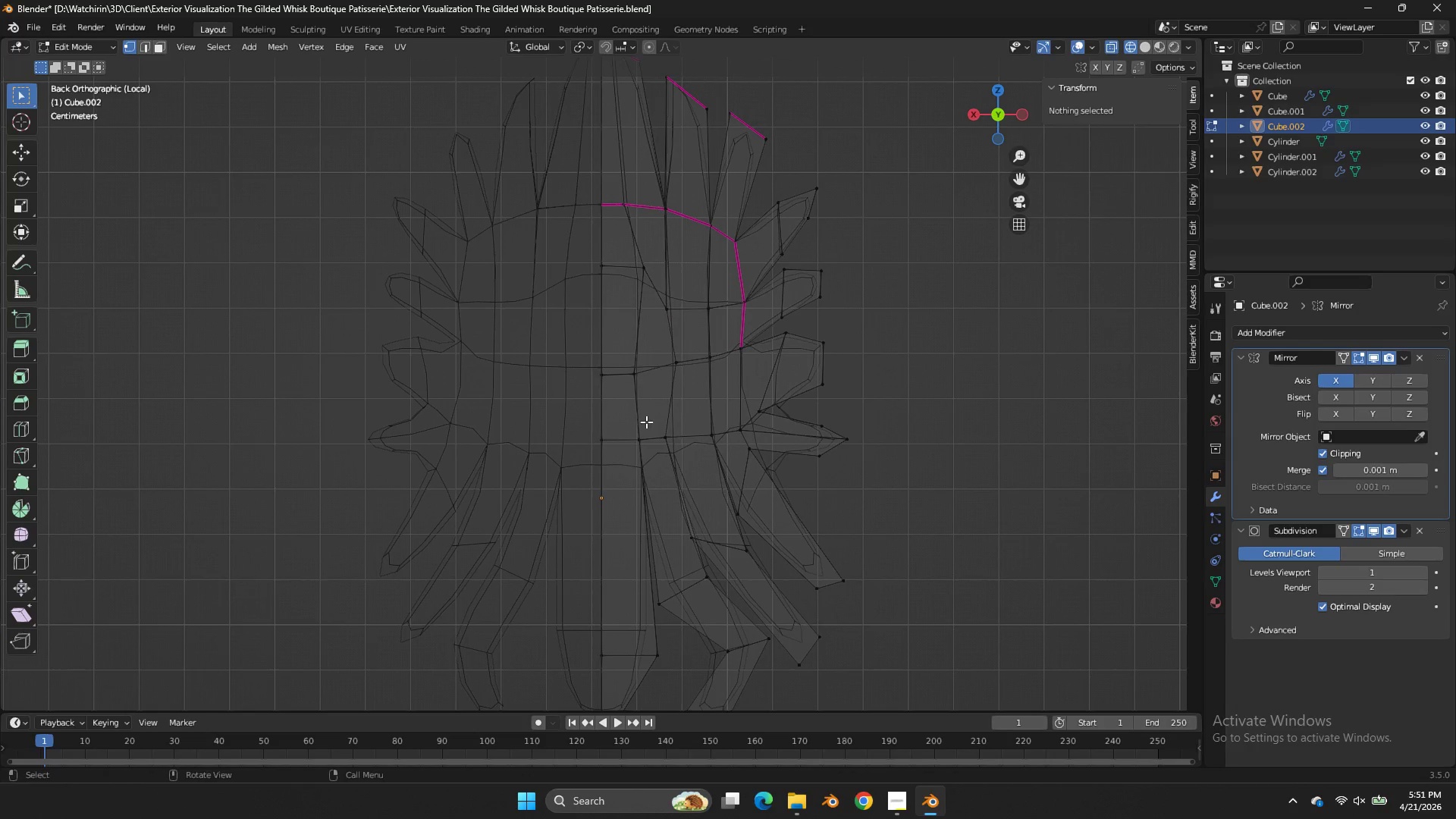 
left_click_drag(start_coordinate=[647, 422], to_coordinate=[628, 449])
 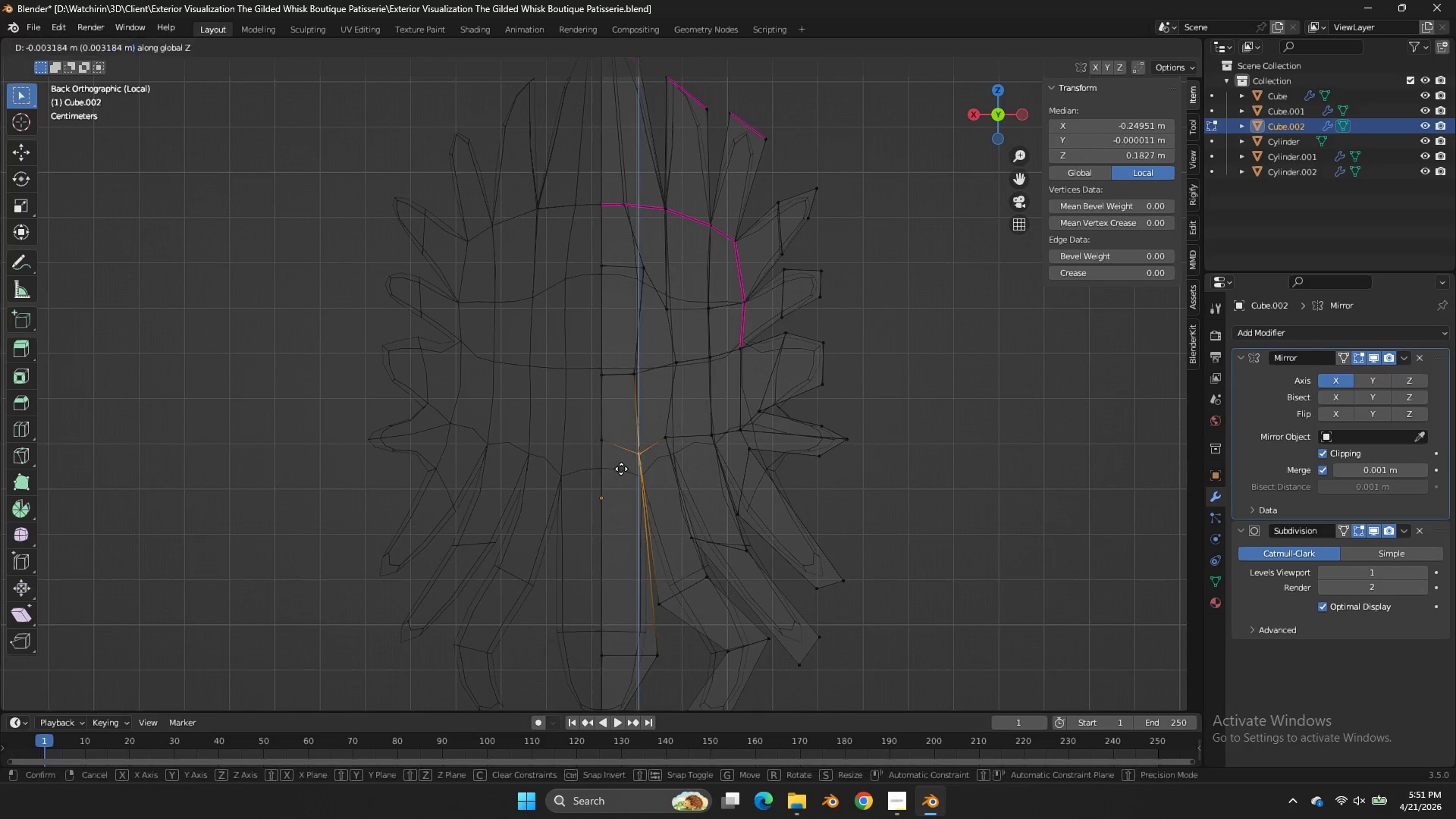 
type(gzzzgzg)
 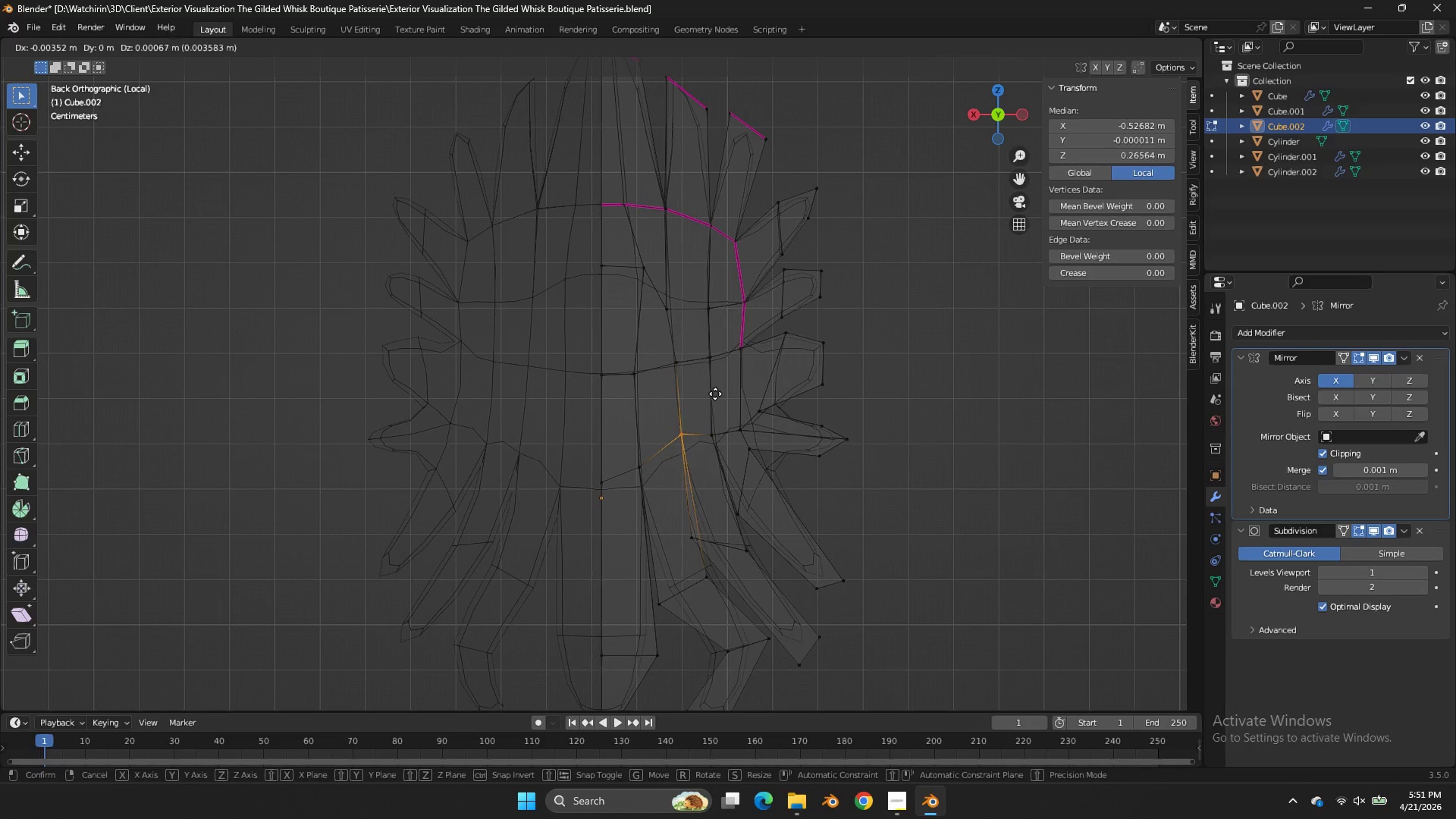 
left_click_drag(start_coordinate=[619, 415], to_coordinate=[579, 466])
 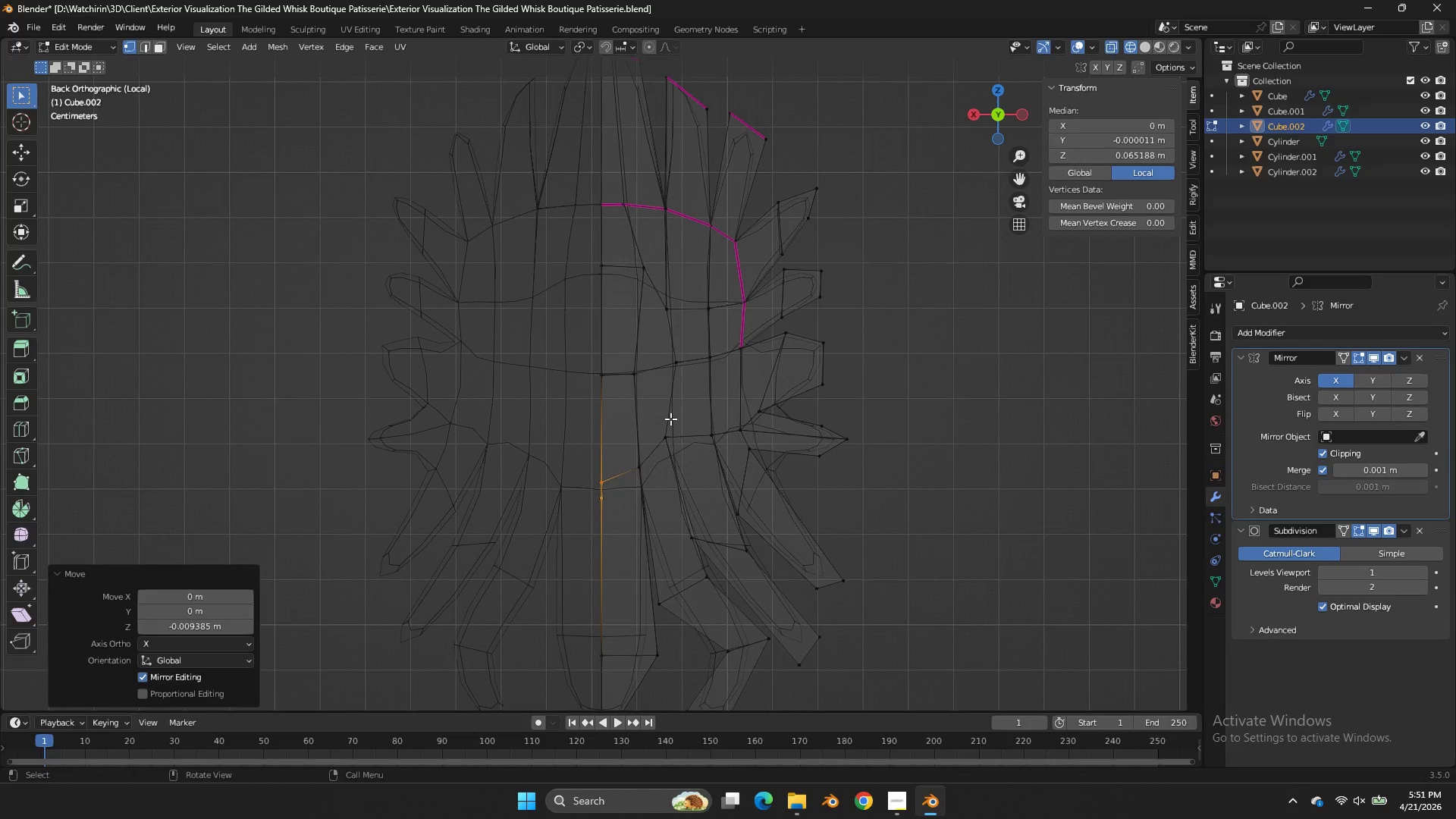 
left_click_drag(start_coordinate=[679, 415], to_coordinate=[658, 454])
 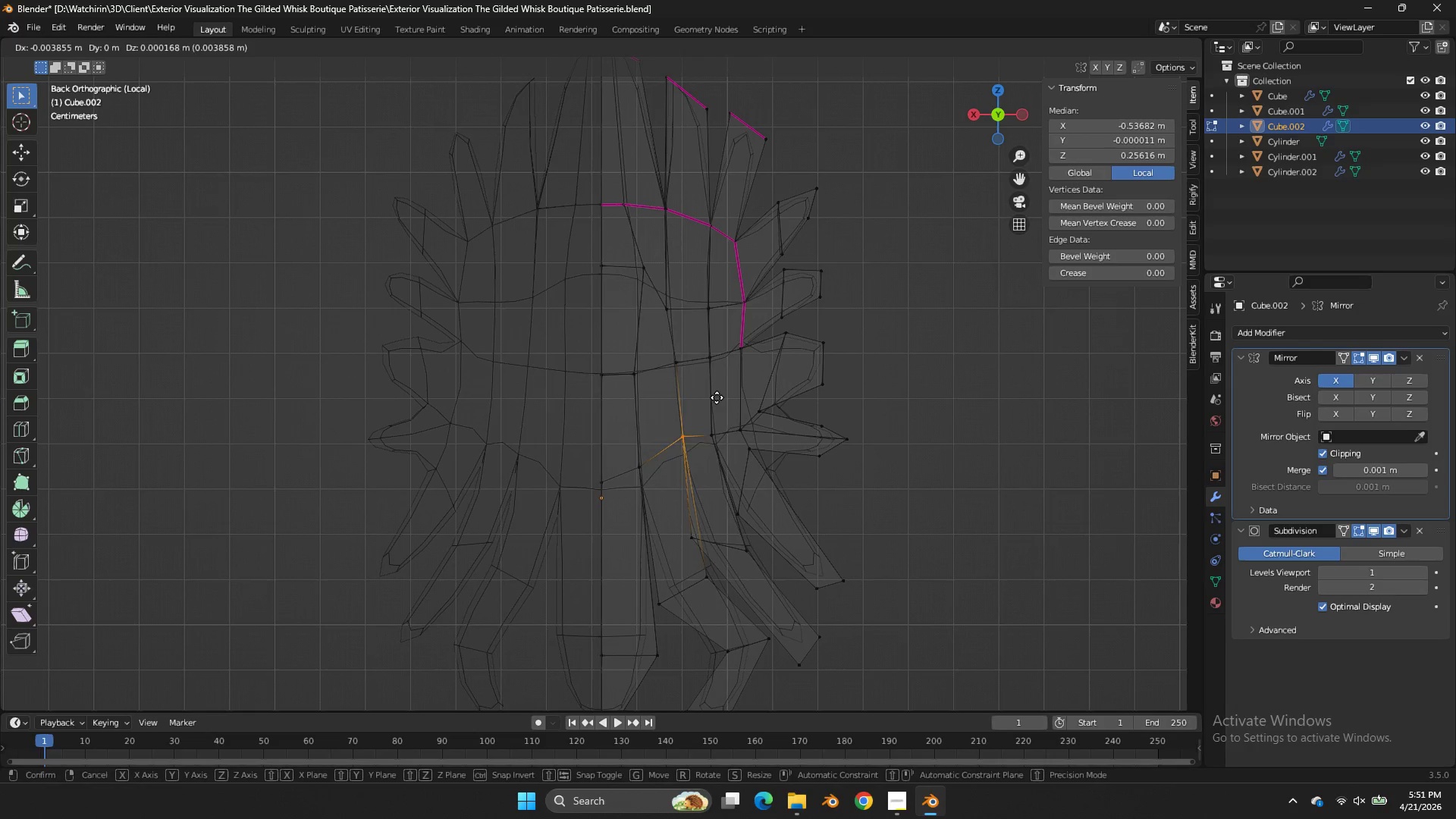 
left_click([720, 403])
 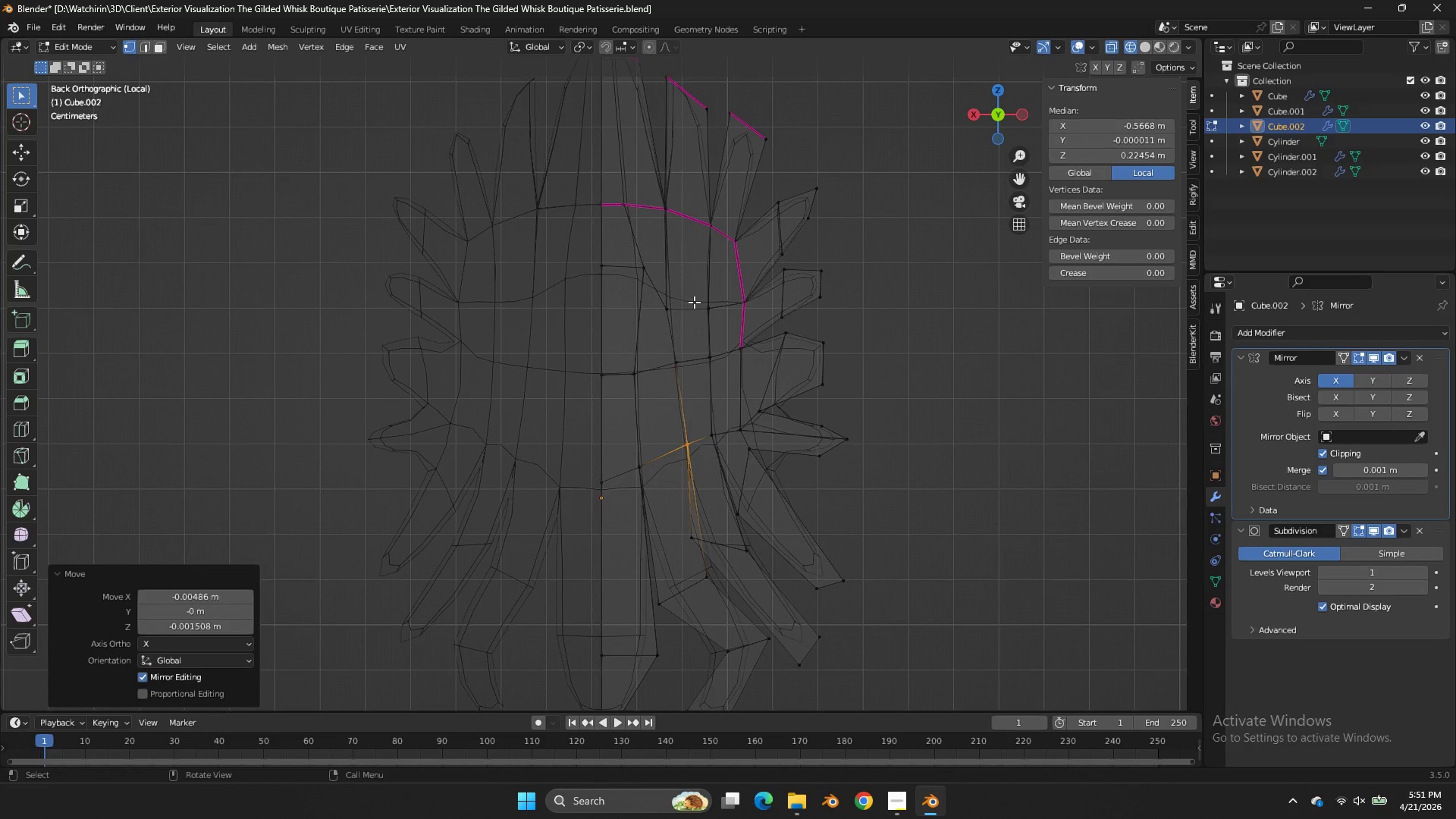 
left_click_drag(start_coordinate=[692, 297], to_coordinate=[655, 328])
 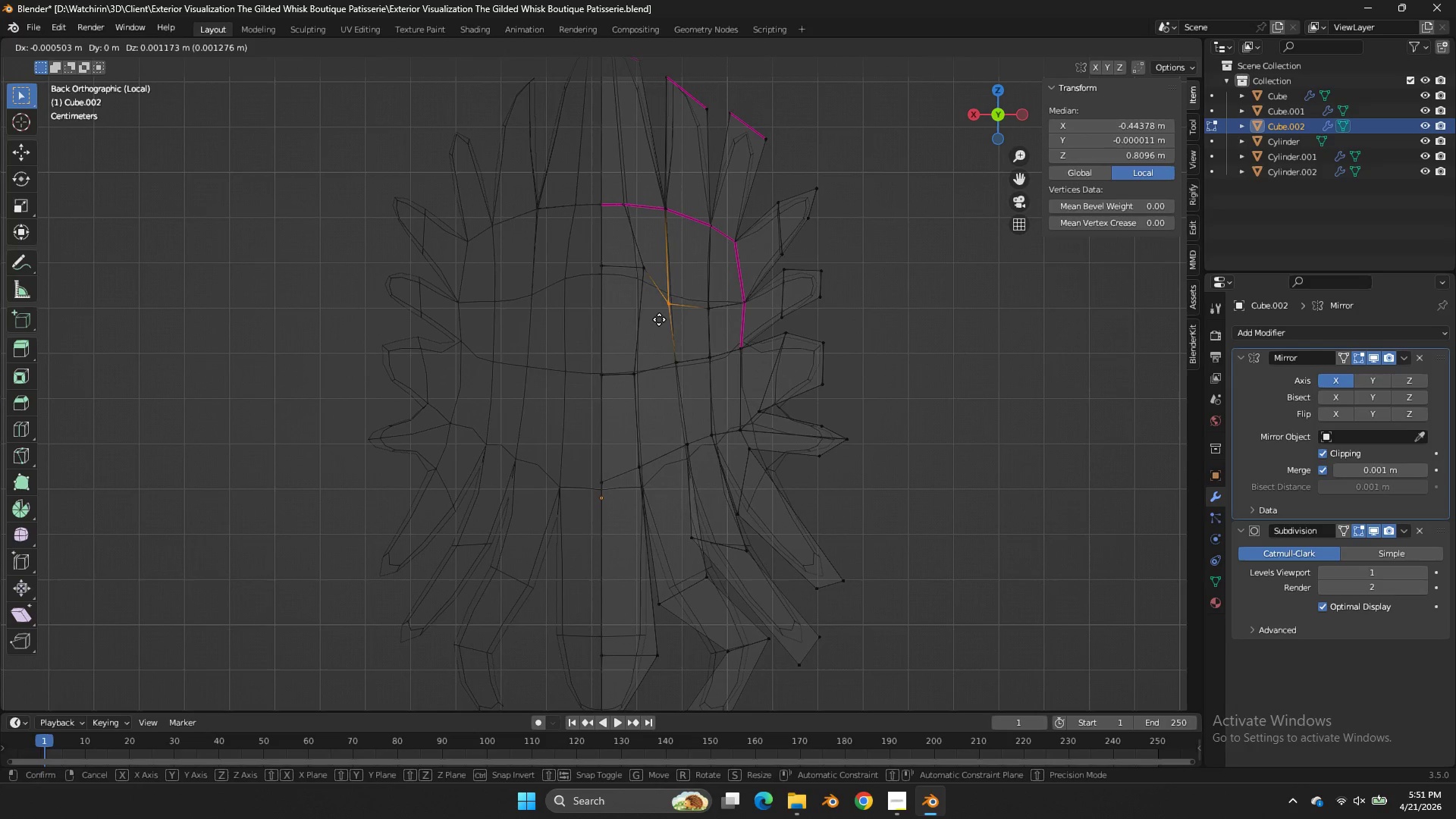 
key(G)
 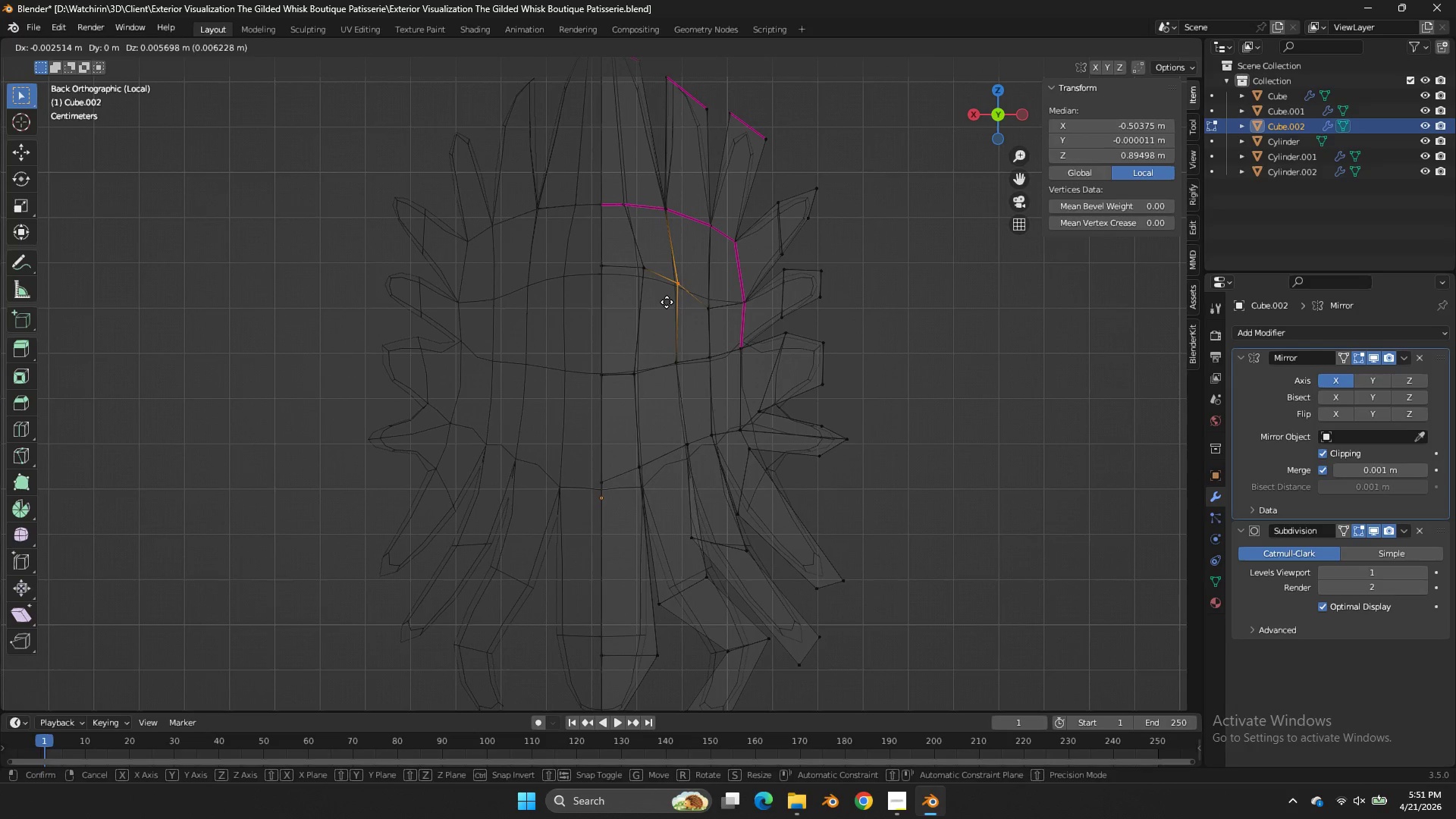 
left_click([667, 302])
 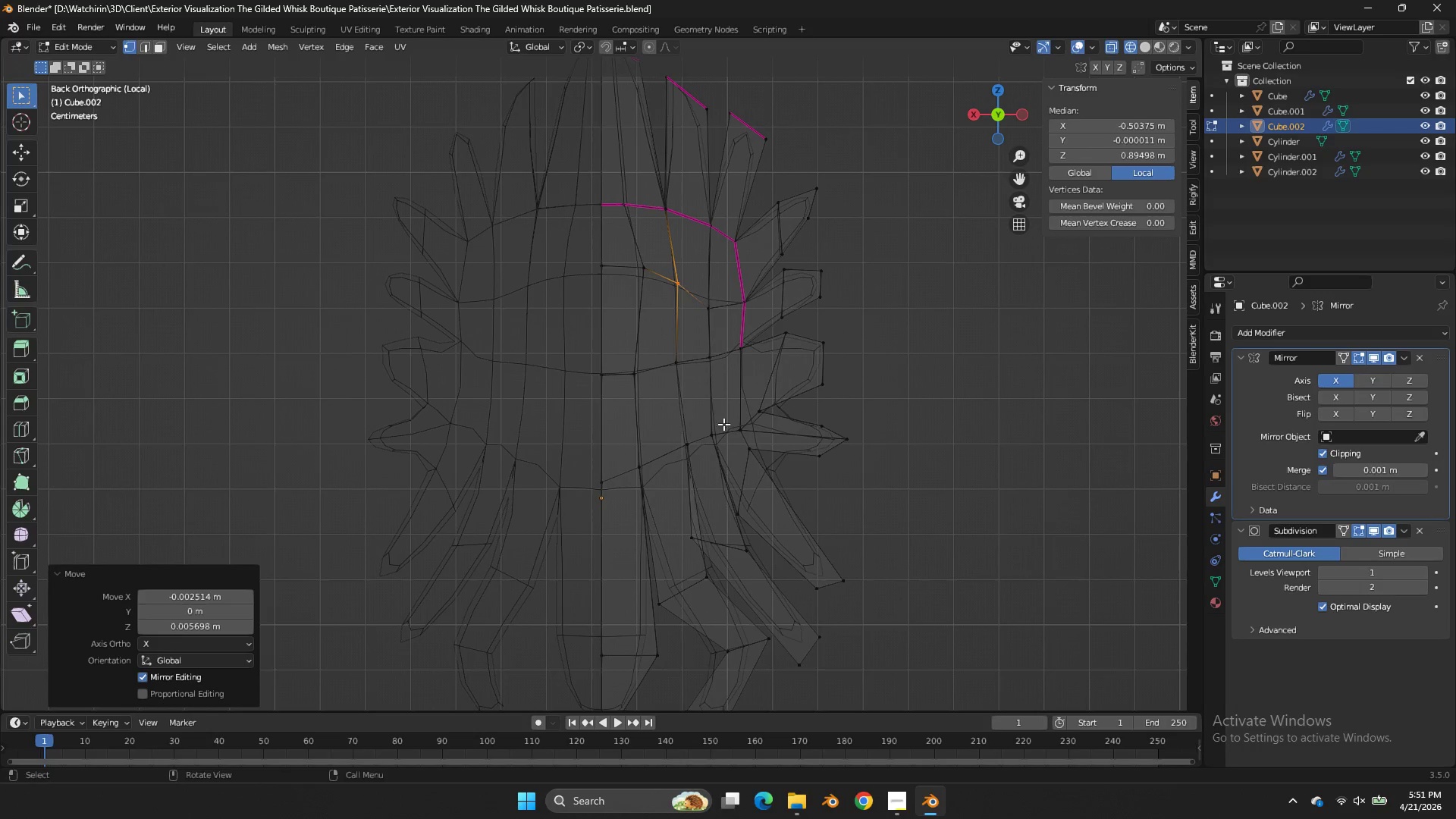 
left_click_drag(start_coordinate=[727, 430], to_coordinate=[698, 447])
 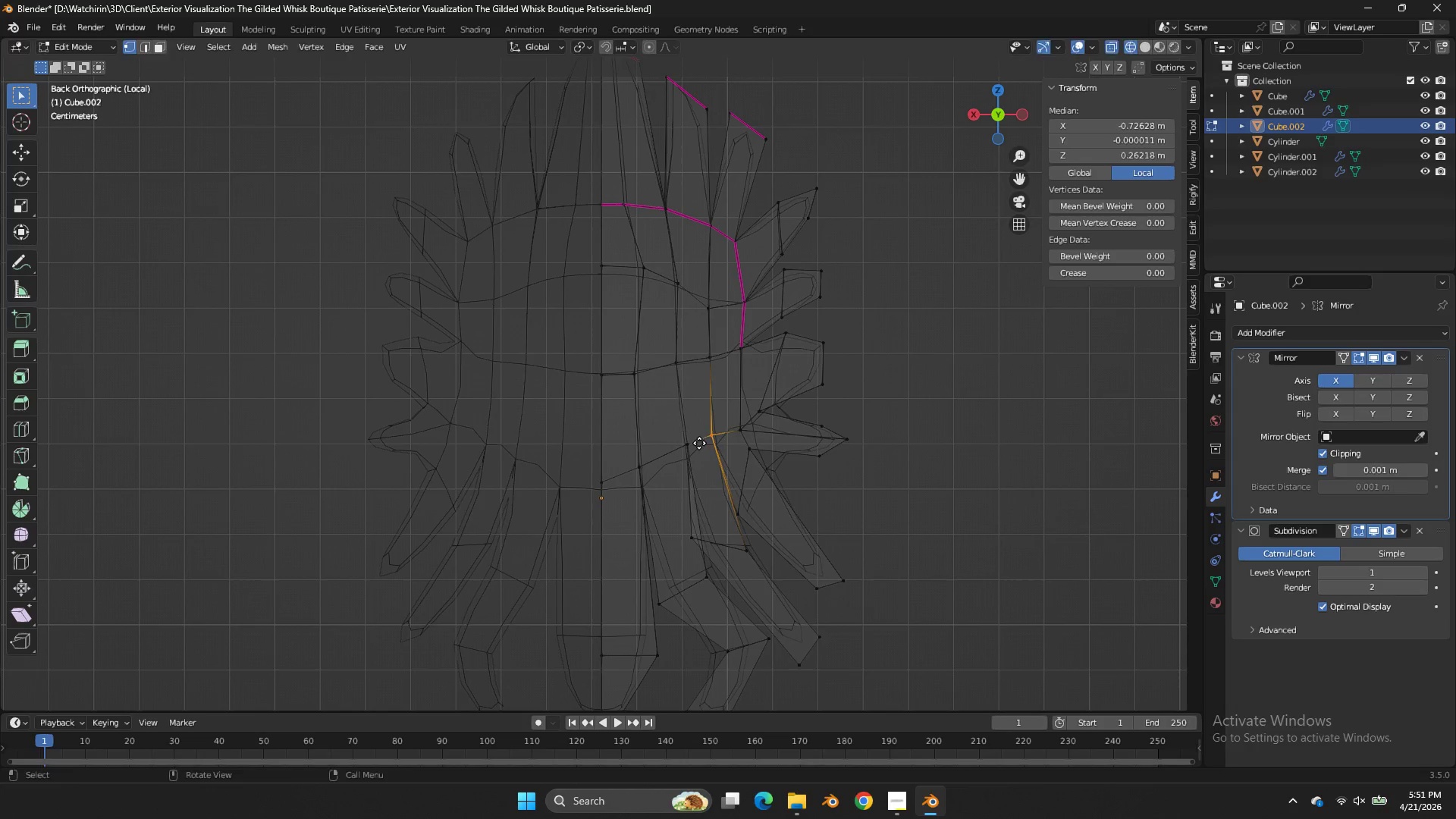 
key(G)
 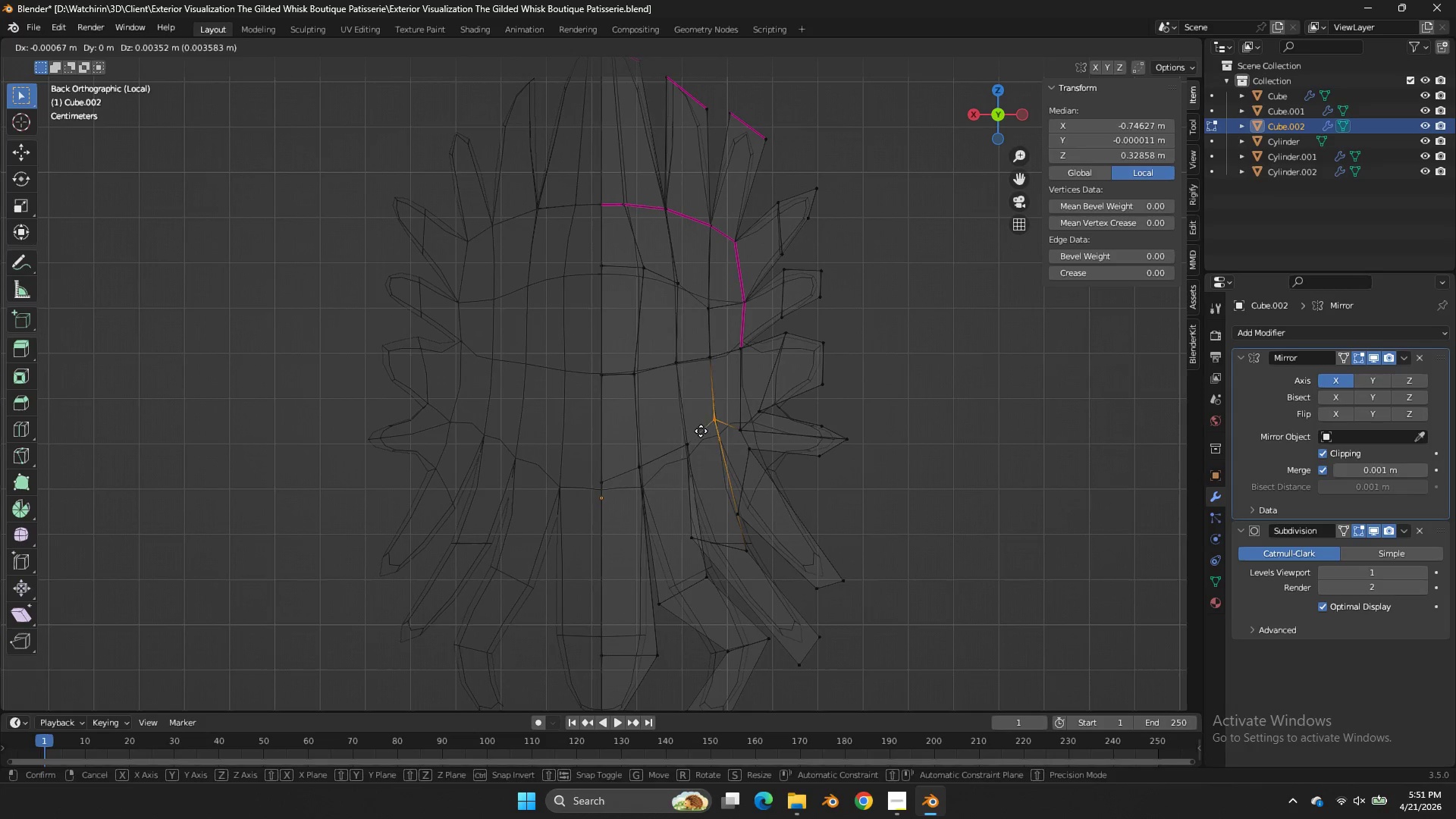 
left_click([699, 431])
 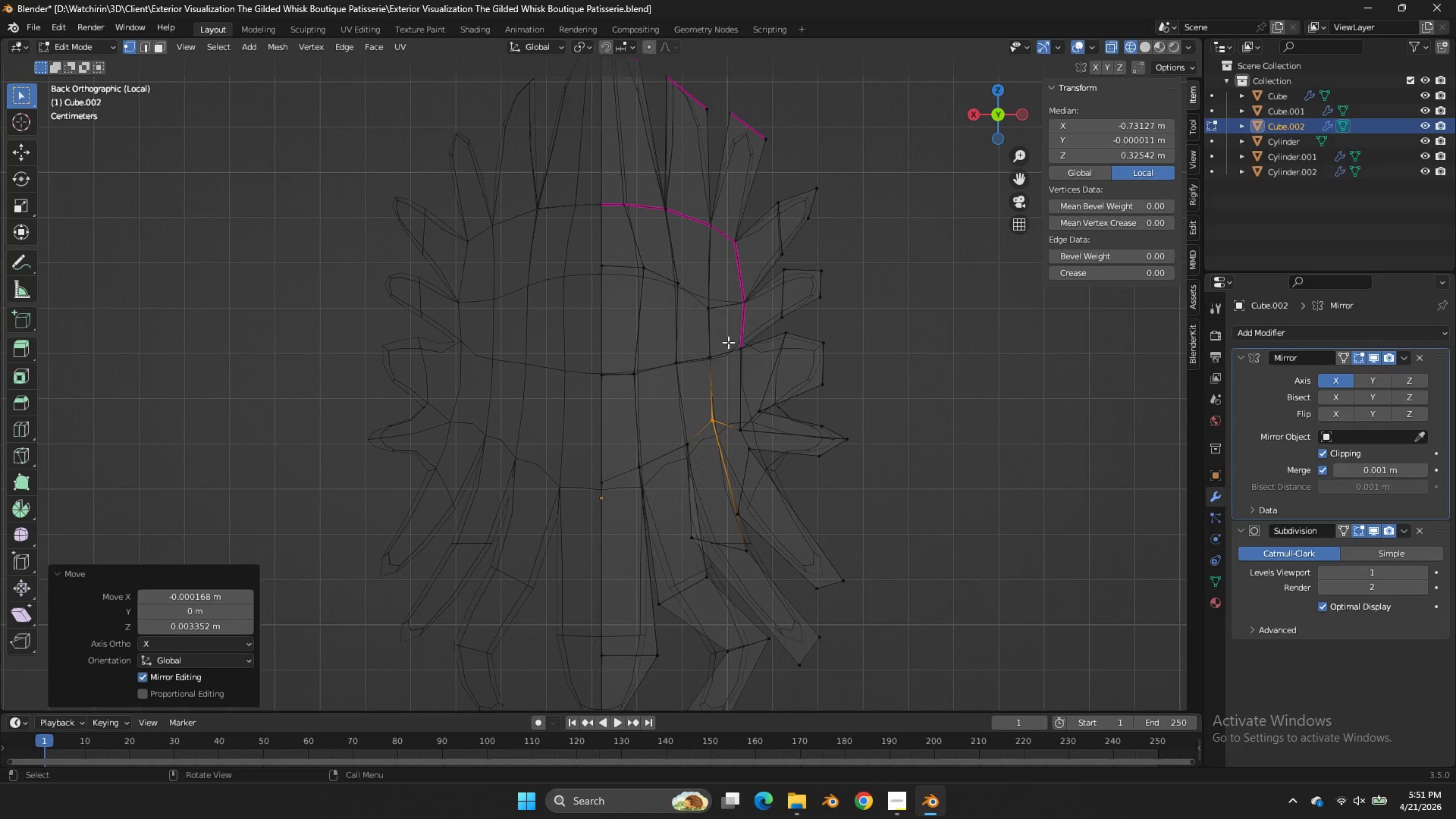 
left_click_drag(start_coordinate=[727, 340], to_coordinate=[701, 373])
 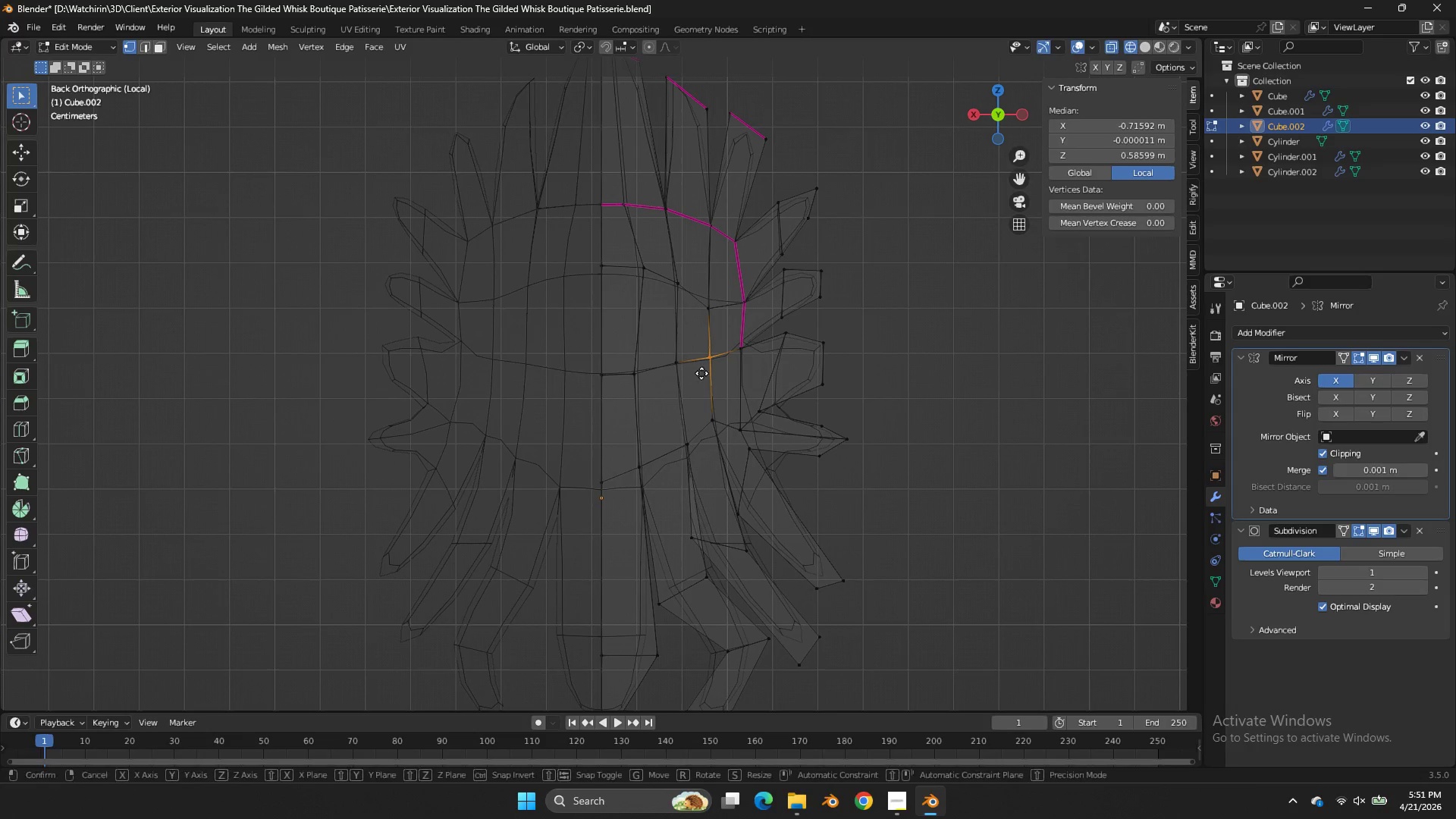 
type(gzg)
 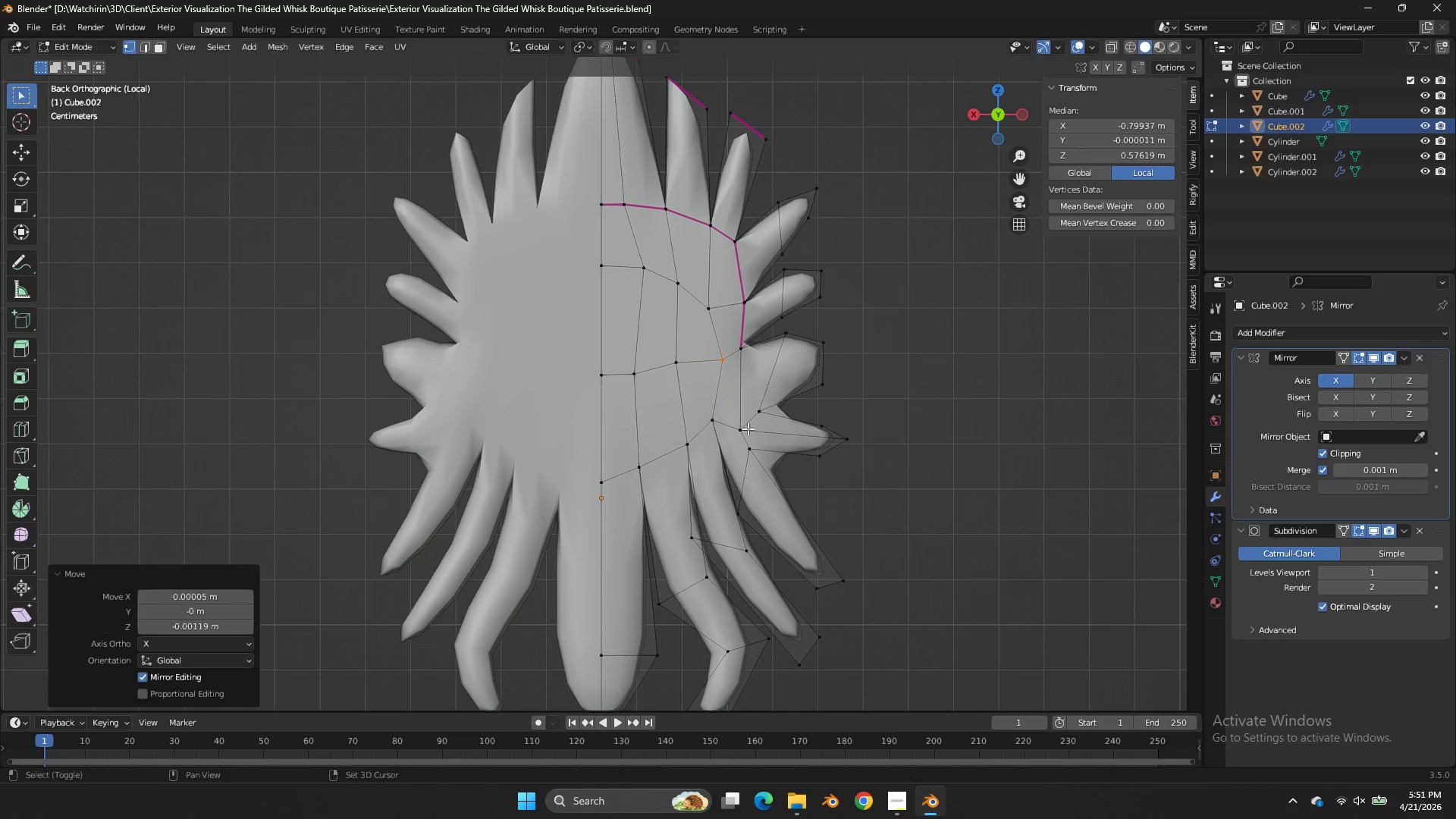 
 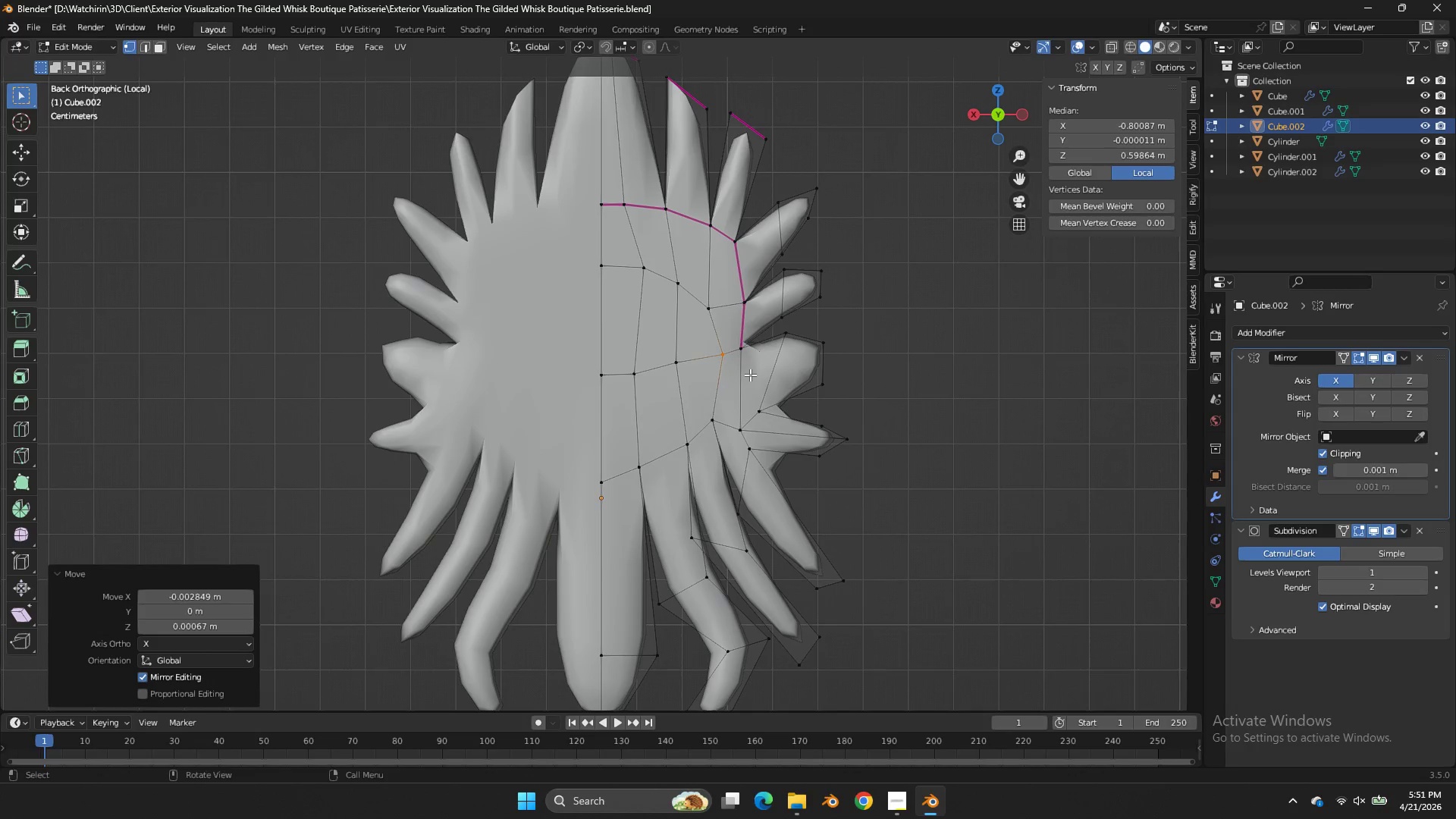 
hold_key(key=ShiftLeft, duration=0.61)
left_click([748, 428])
 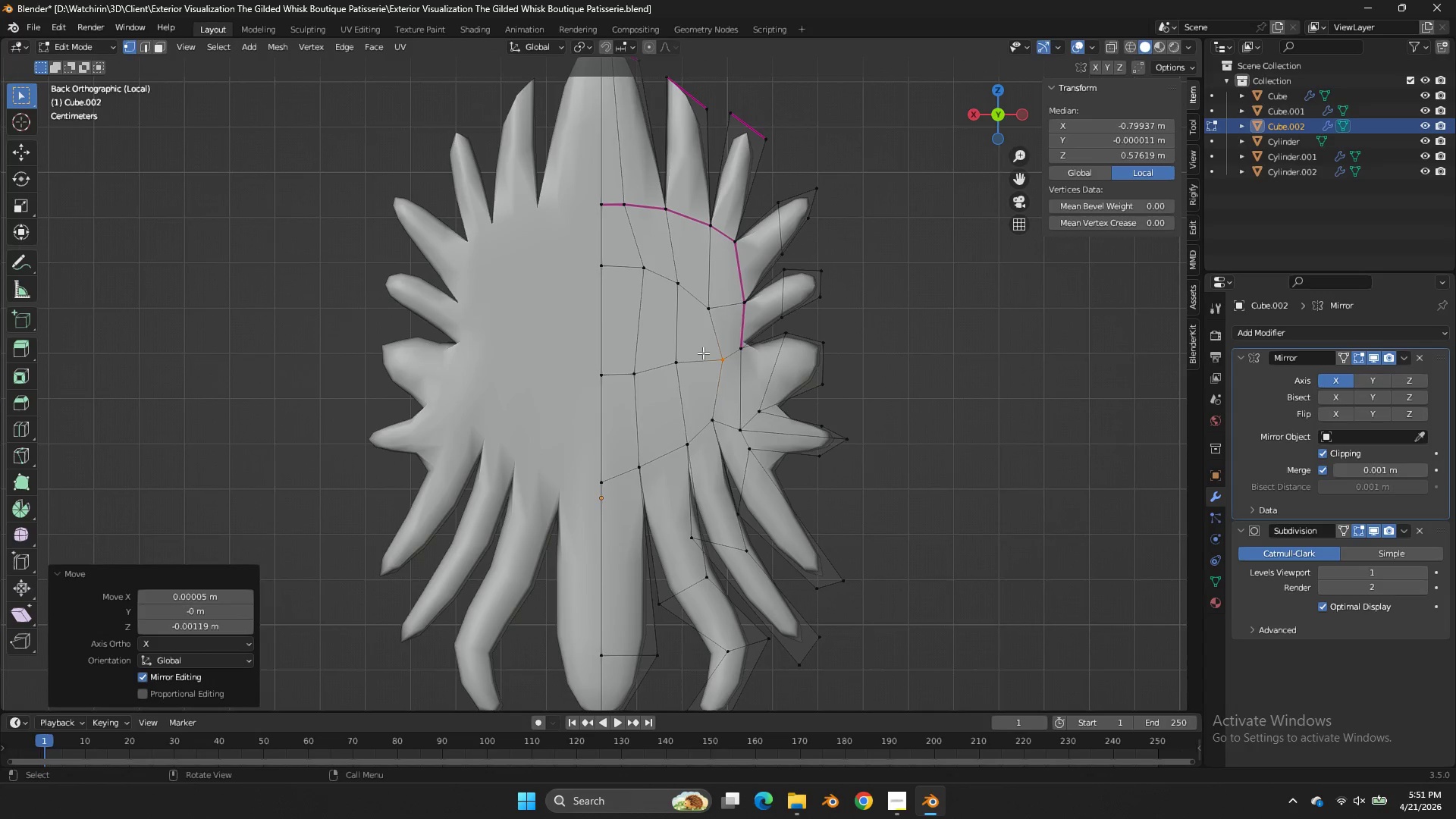 
type(zsz0)
 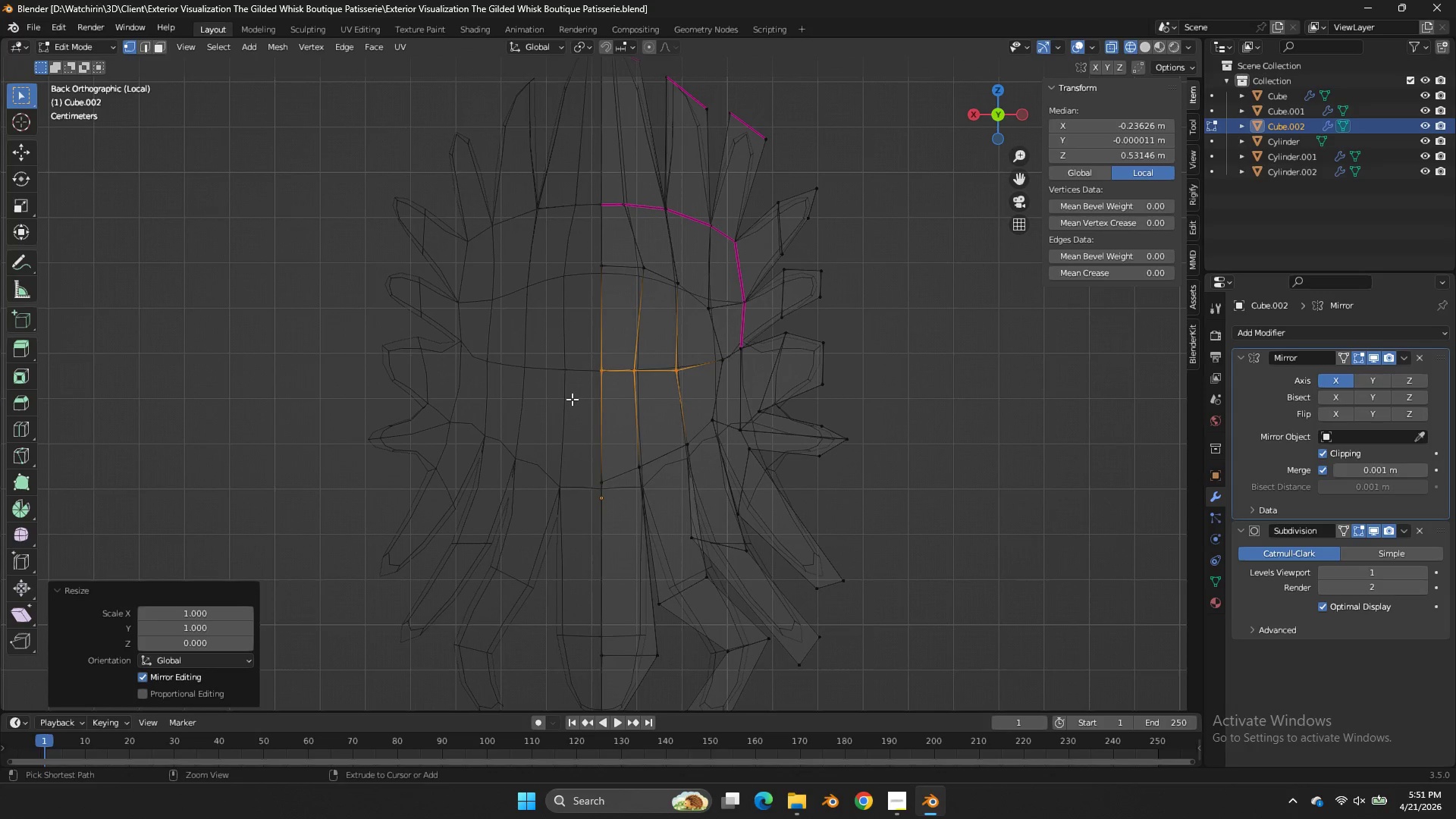 
left_click_drag(start_coordinate=[695, 347], to_coordinate=[572, 399])
 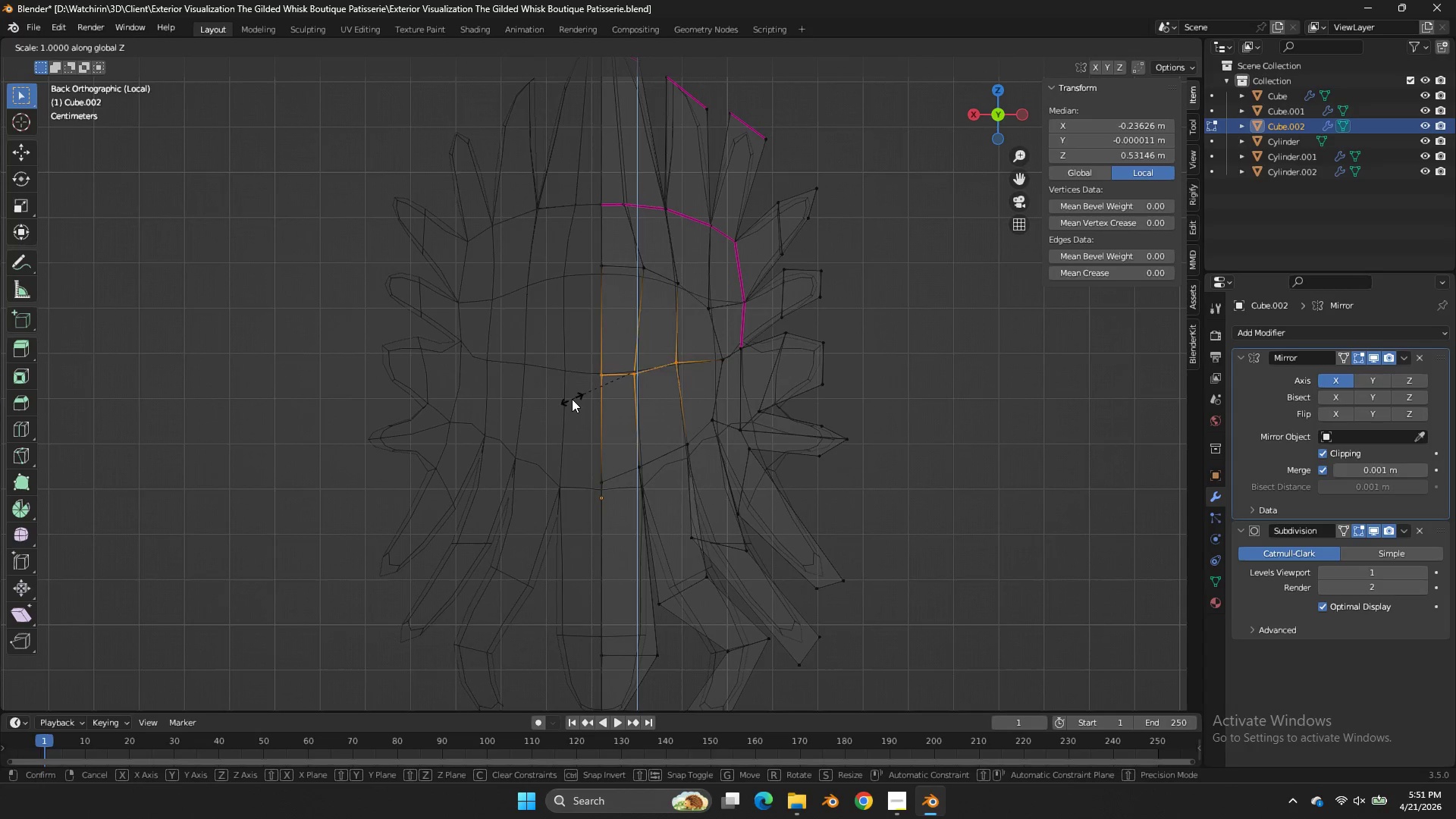 
key(Enter)
 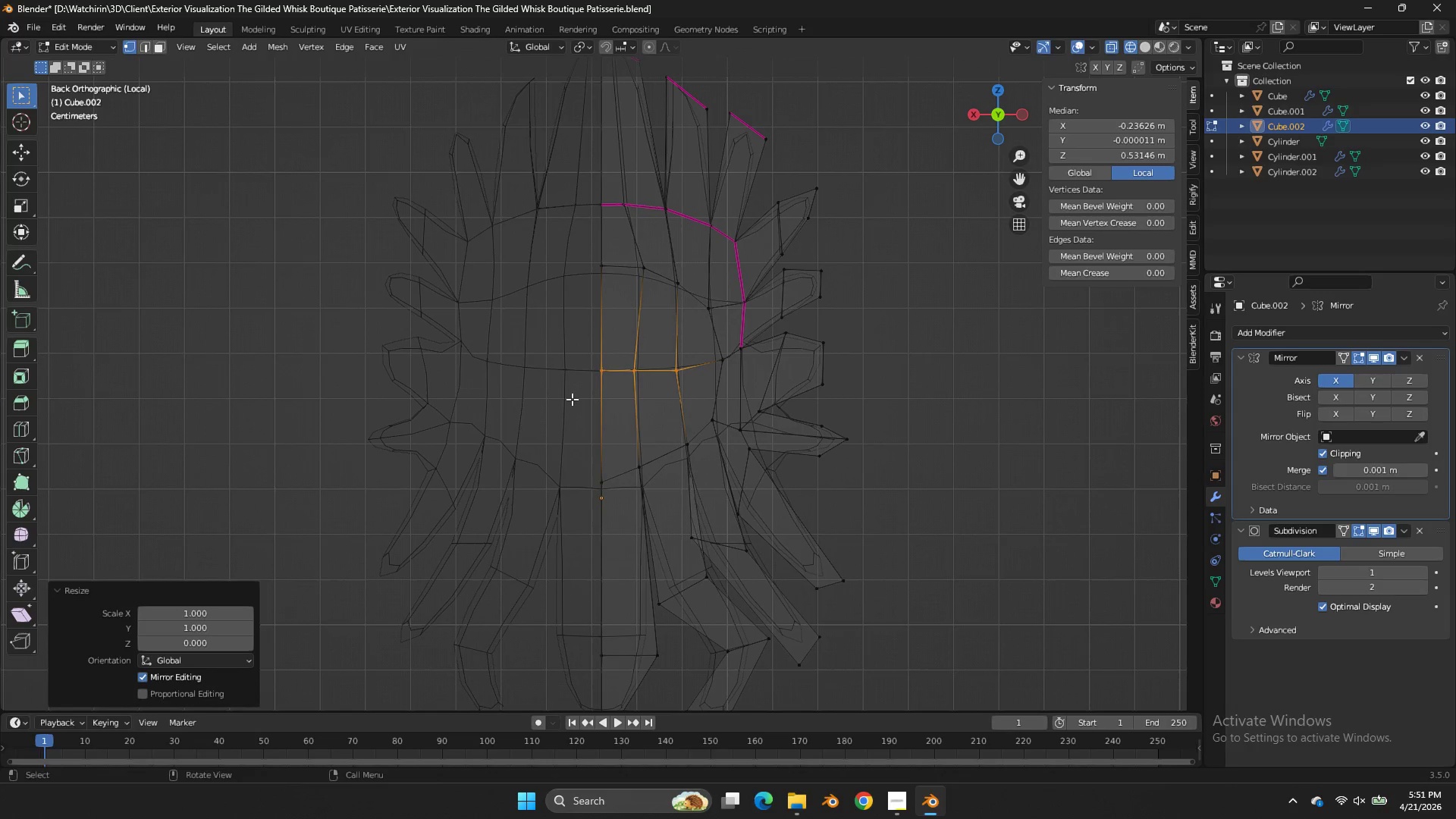 
key(Control+ControlLeft)
 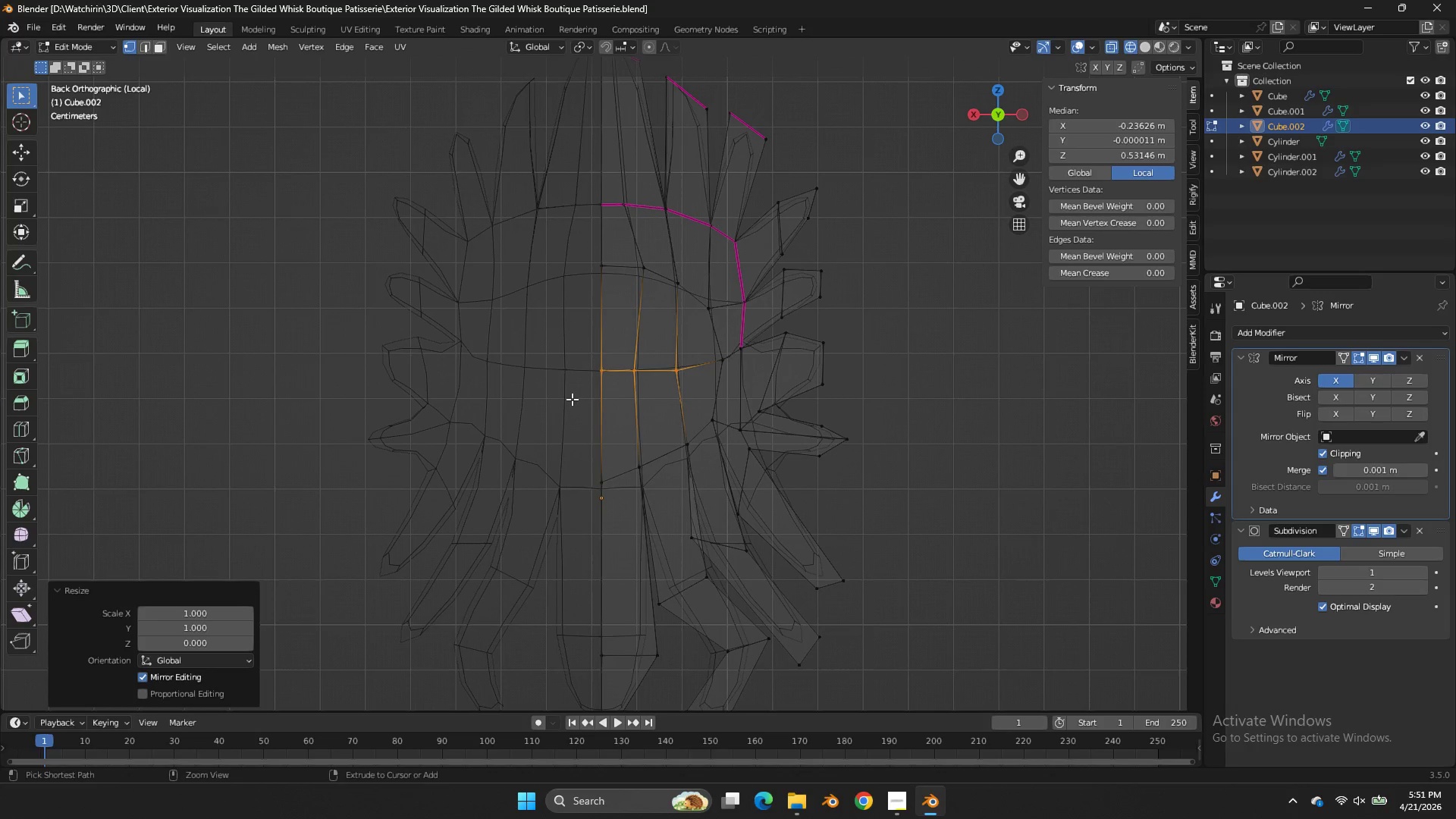 
key(Control+S)
 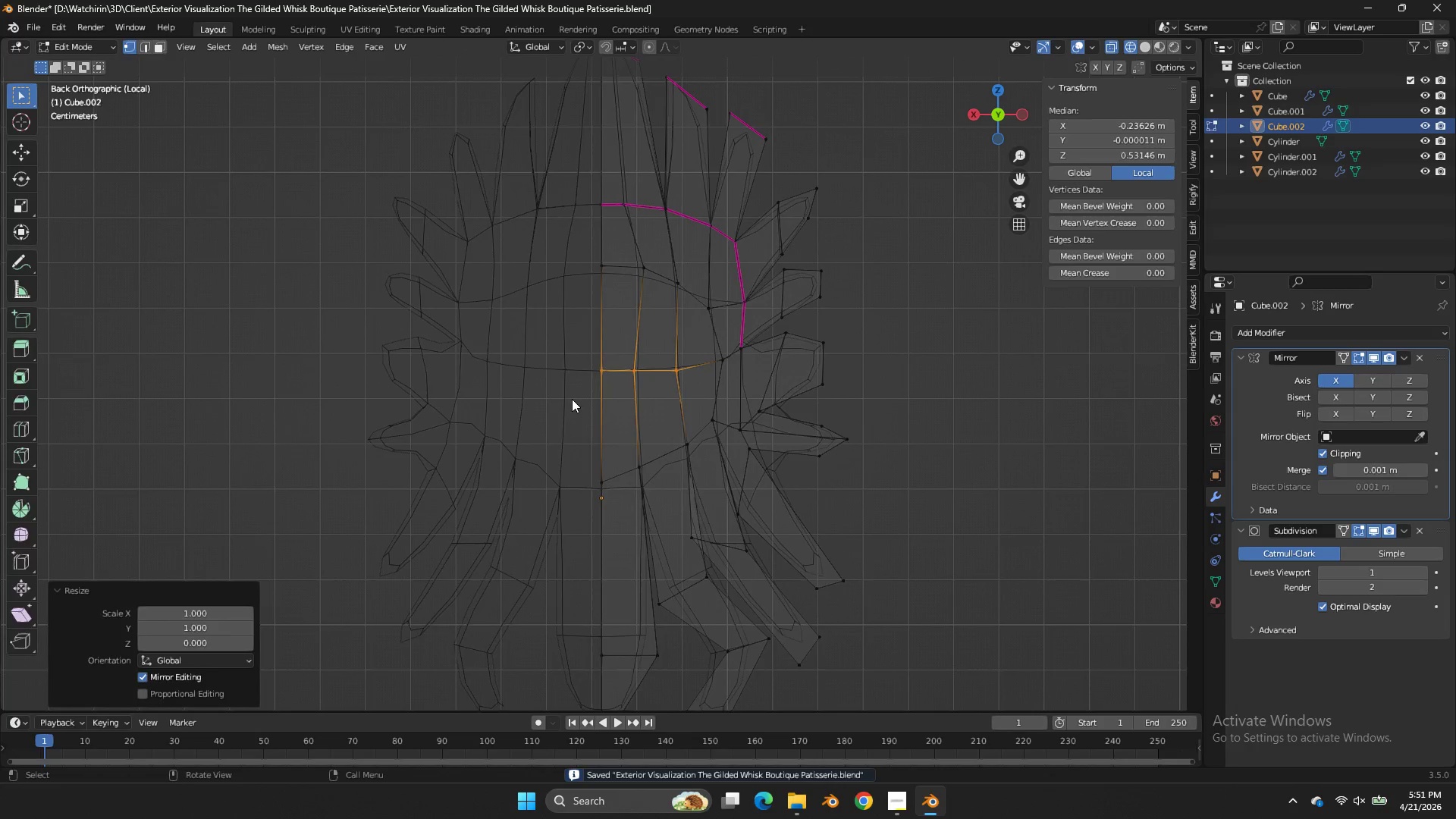 
key(Tab)
 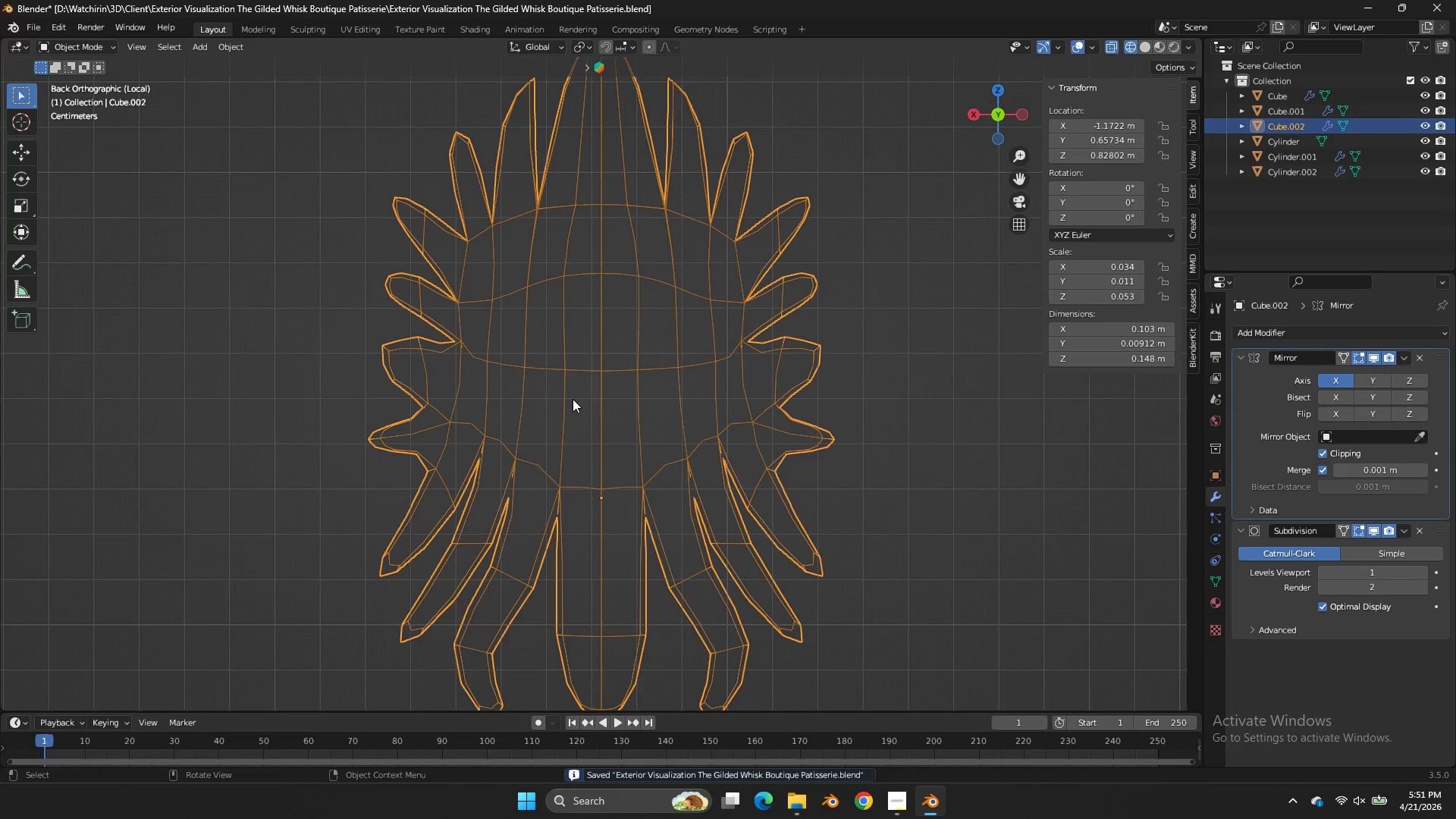 
key(Z)
 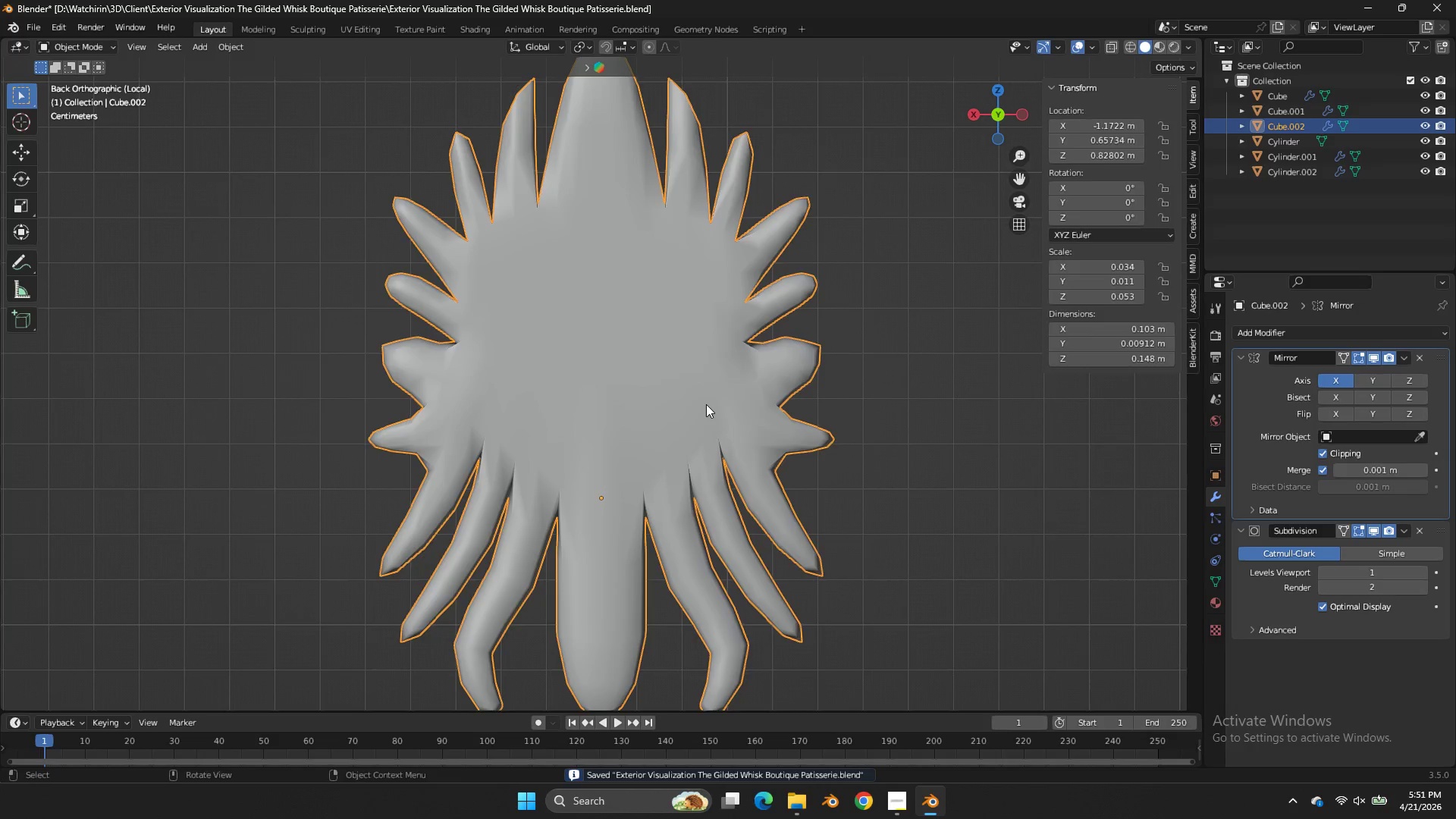 
key(Tab)
 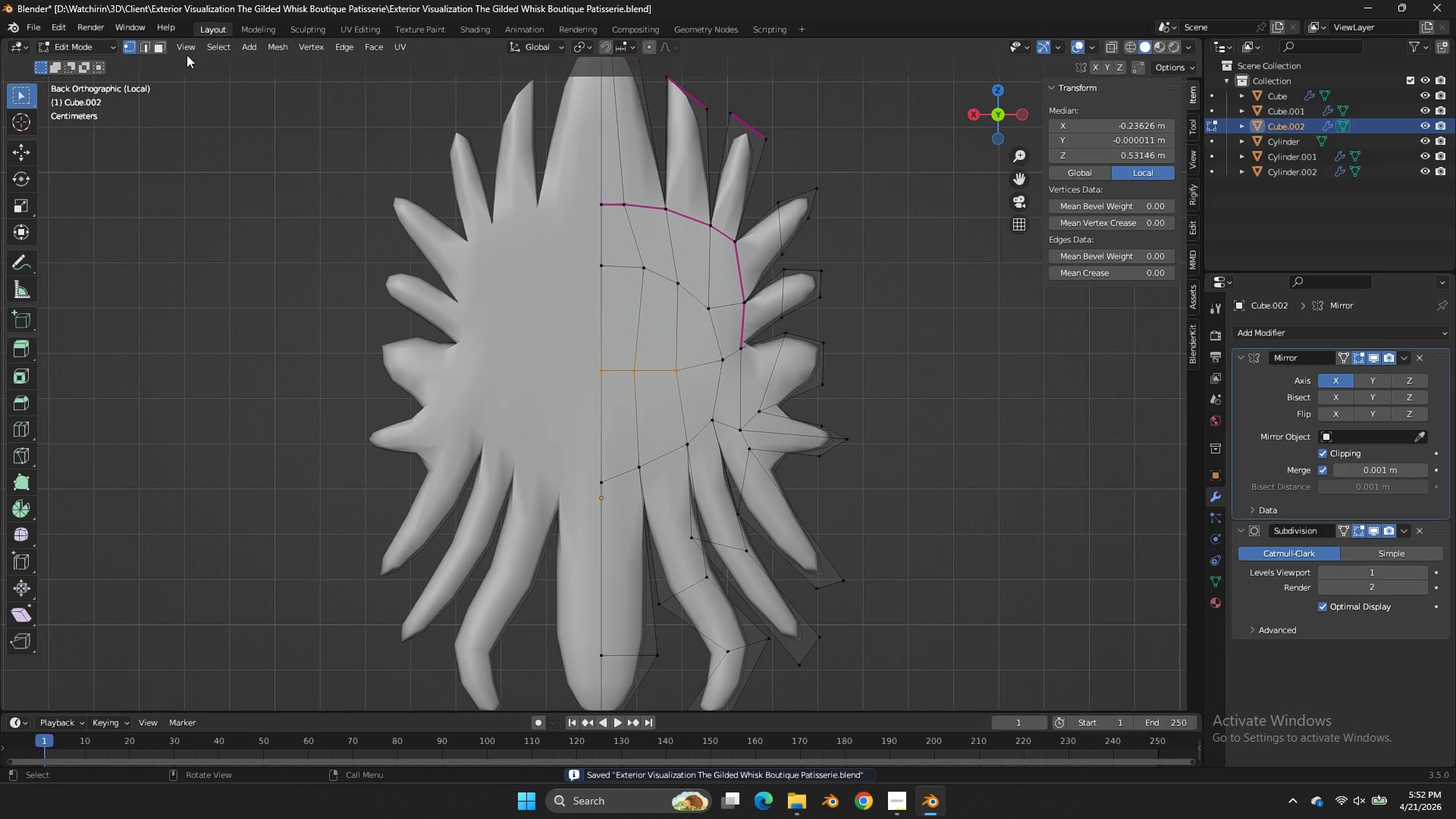 
left_click([157, 43])
 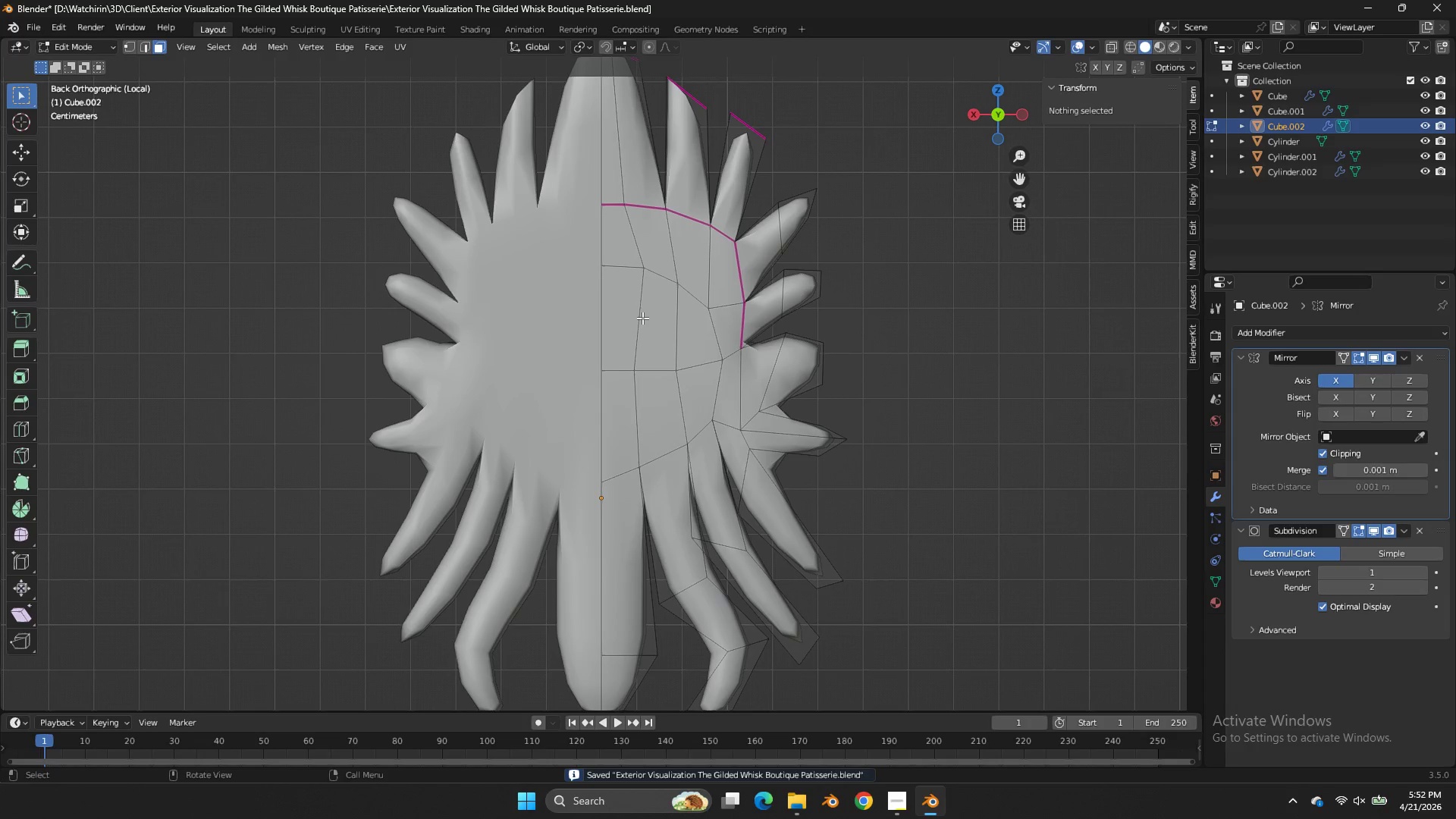 
left_click([621, 308])
 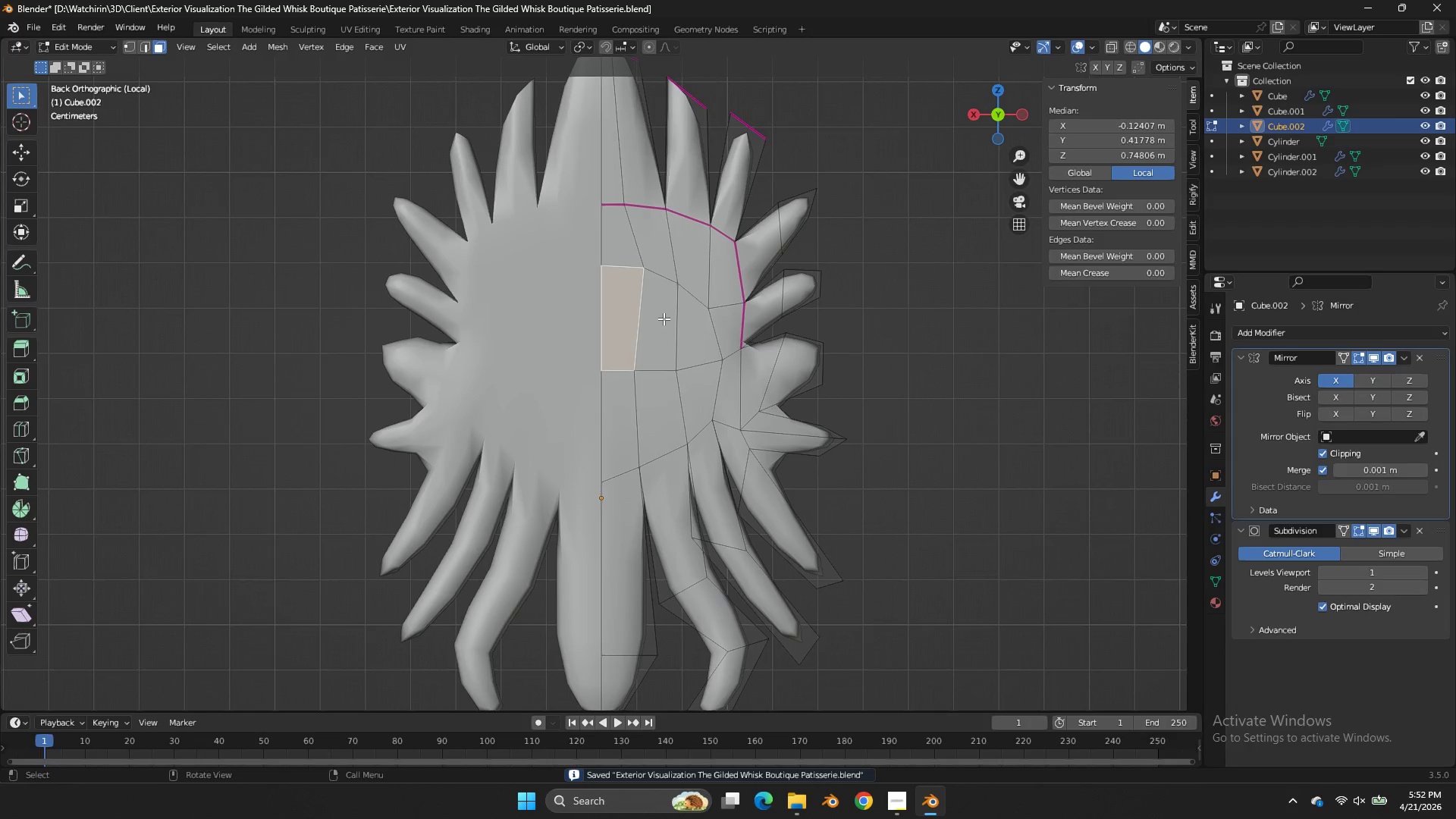 
hold_key(key=ShiftLeft, duration=1.53)
left_click([663, 318])
 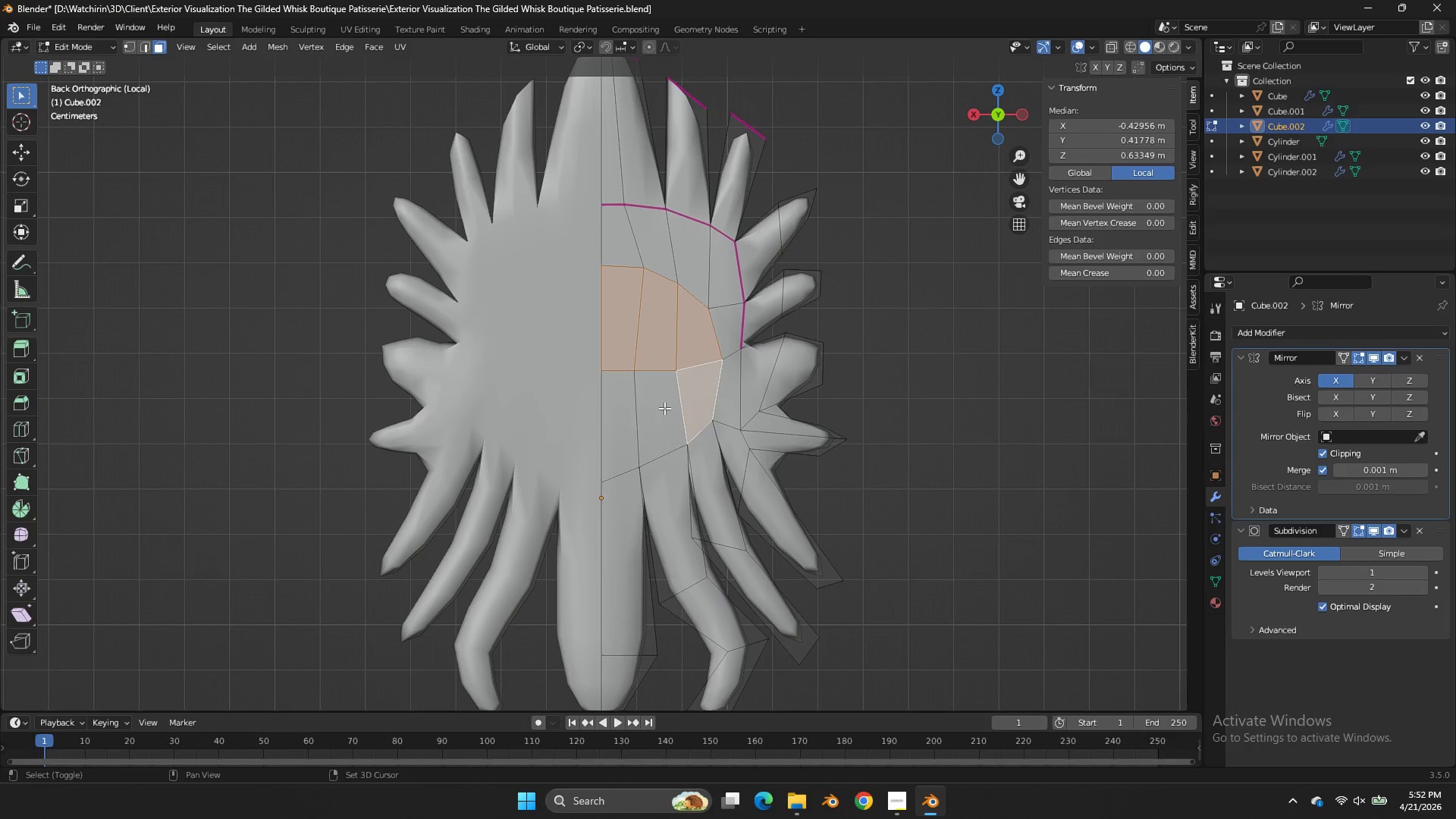 
triple_click([613, 406])
 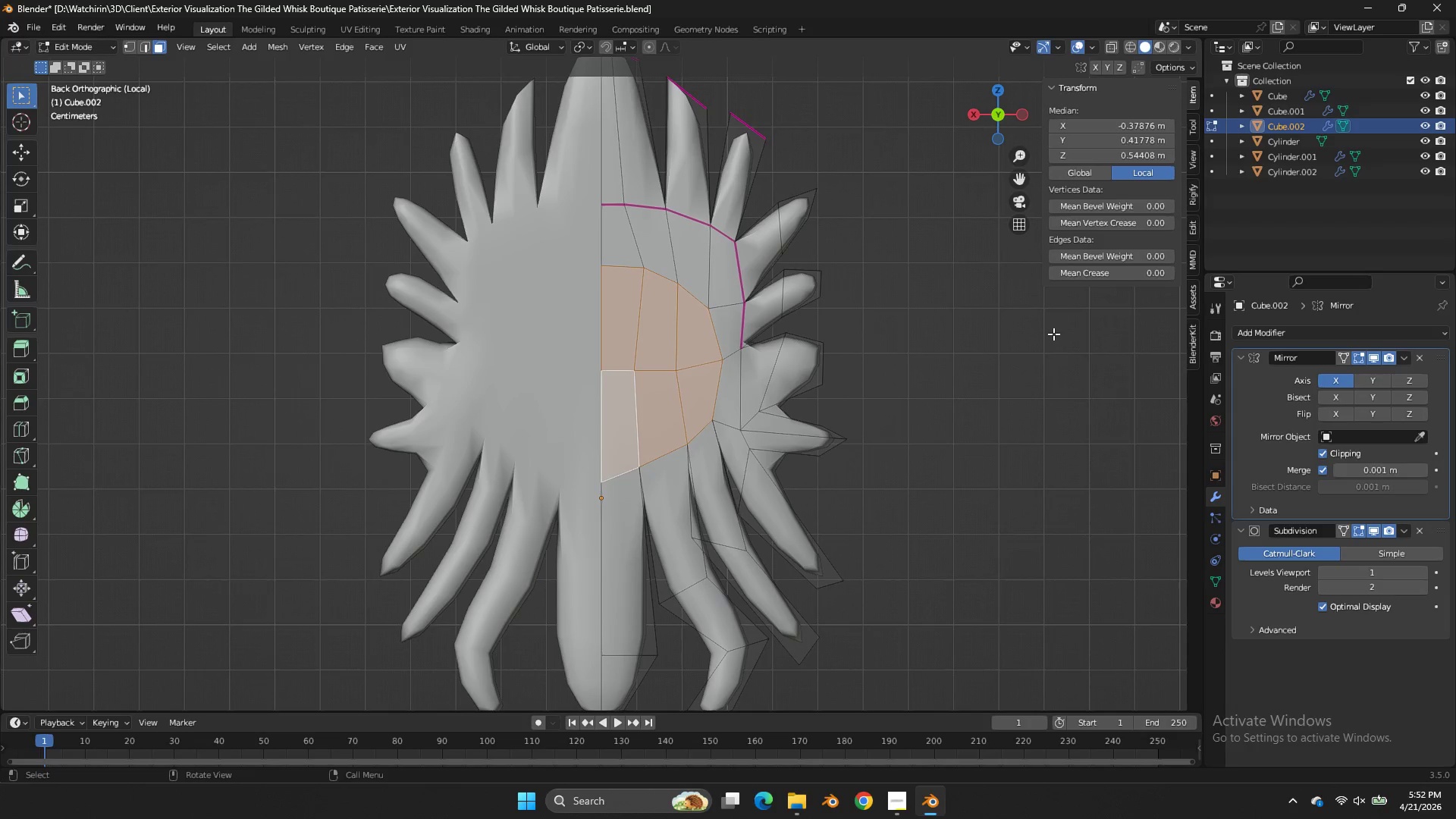 
key(I)
 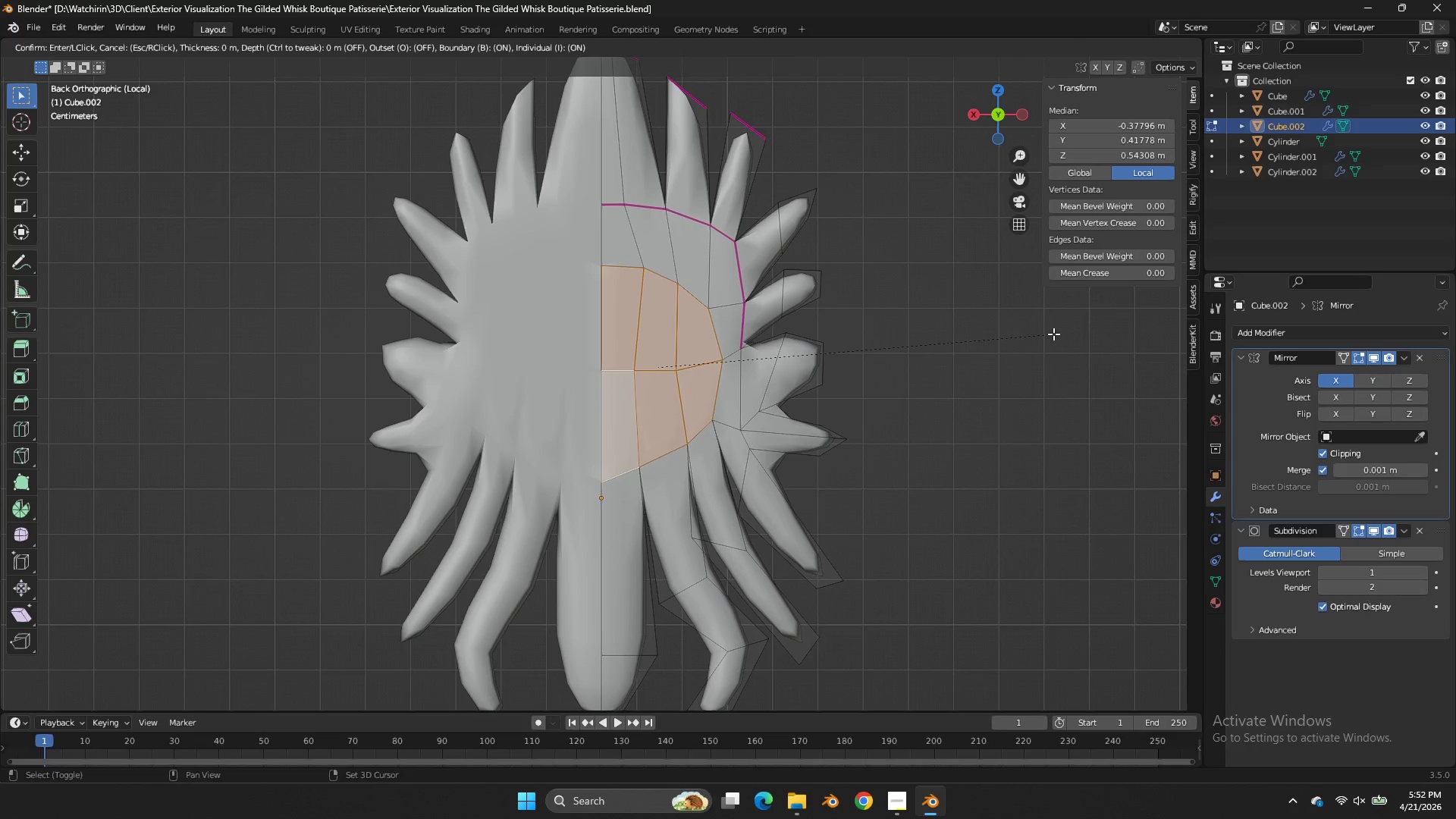 
hold_key(key=ShiftLeft, duration=1.05)
 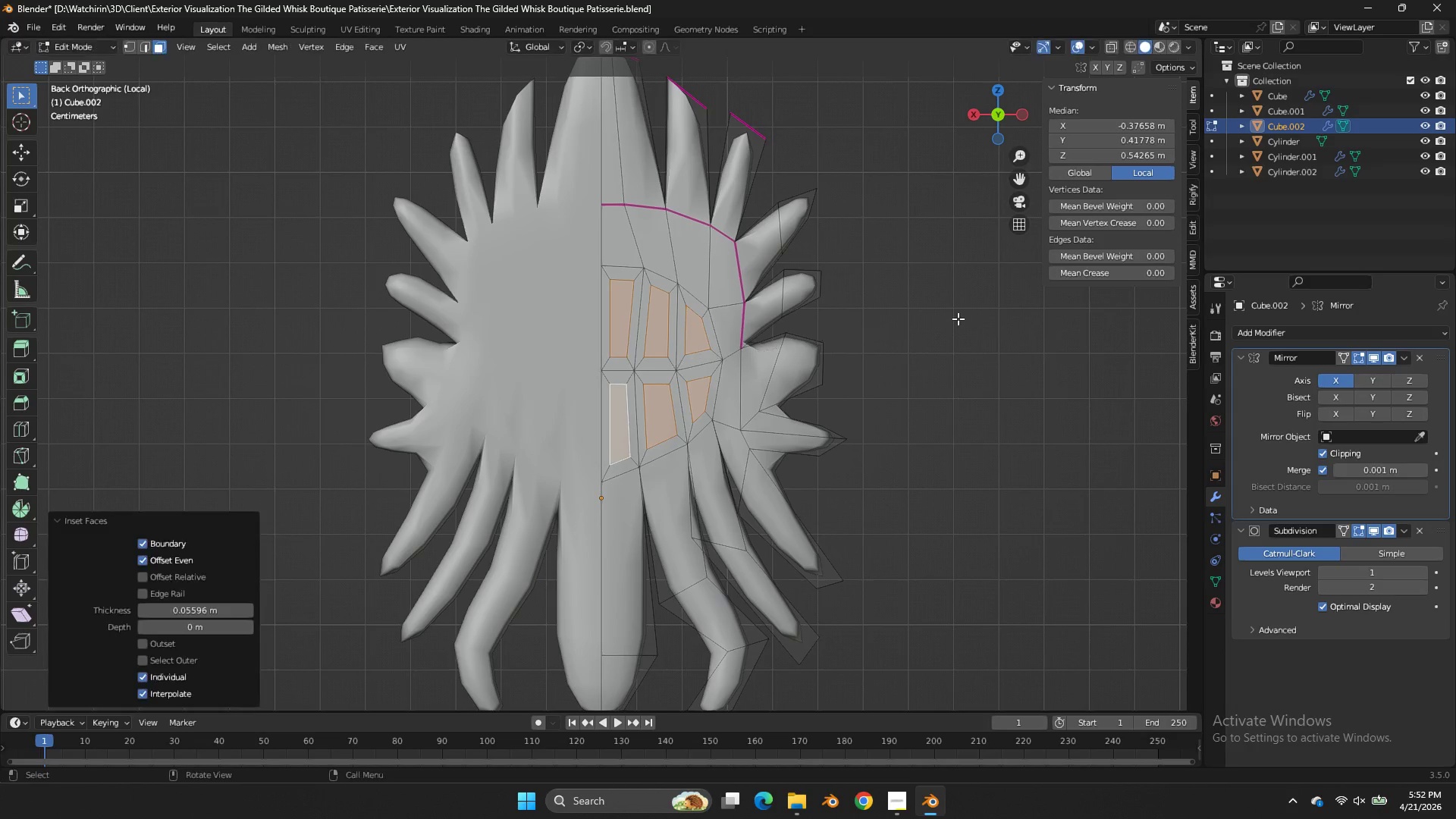 
left_click([958, 318])
 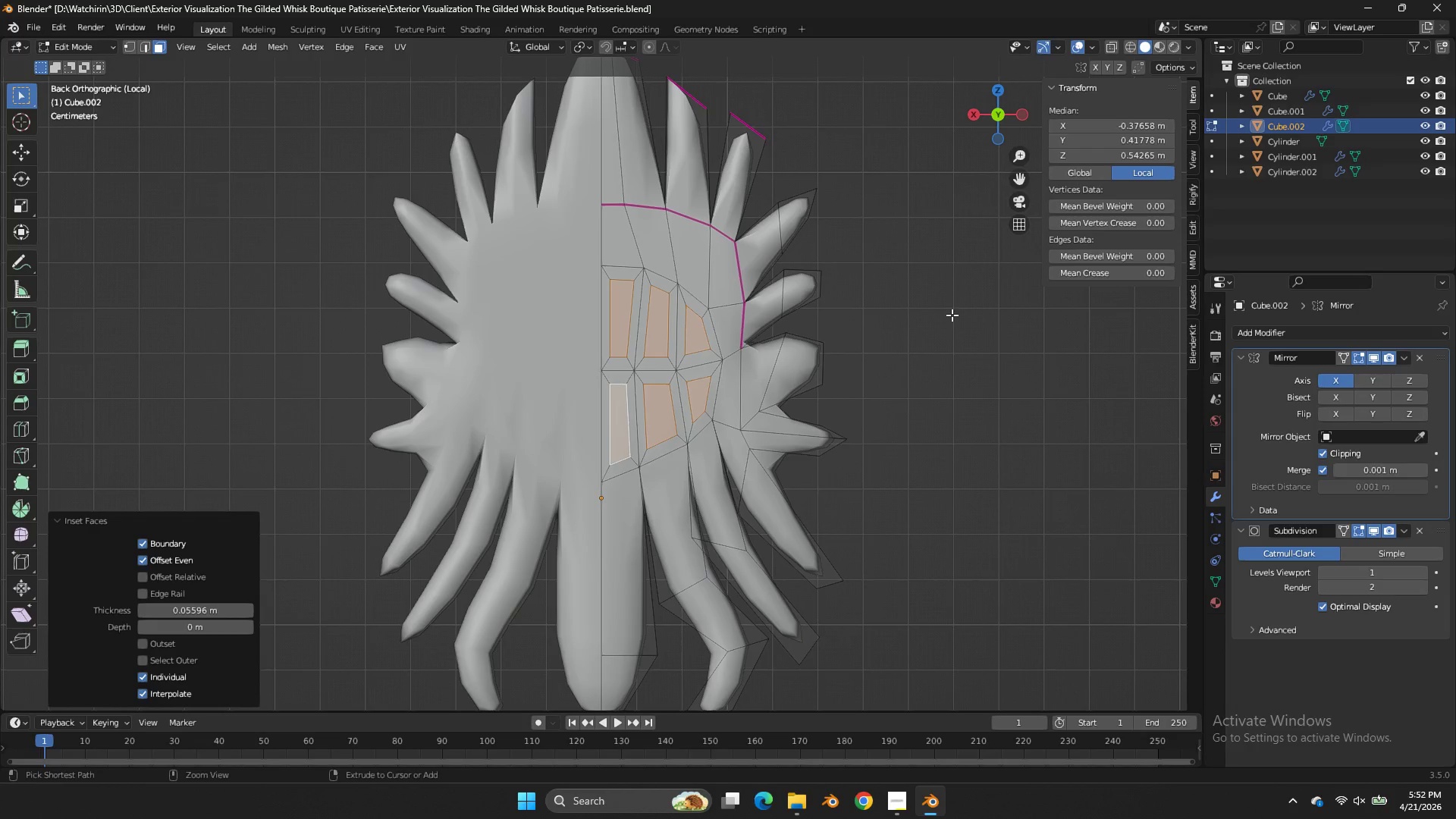 
key(Control+Z)
 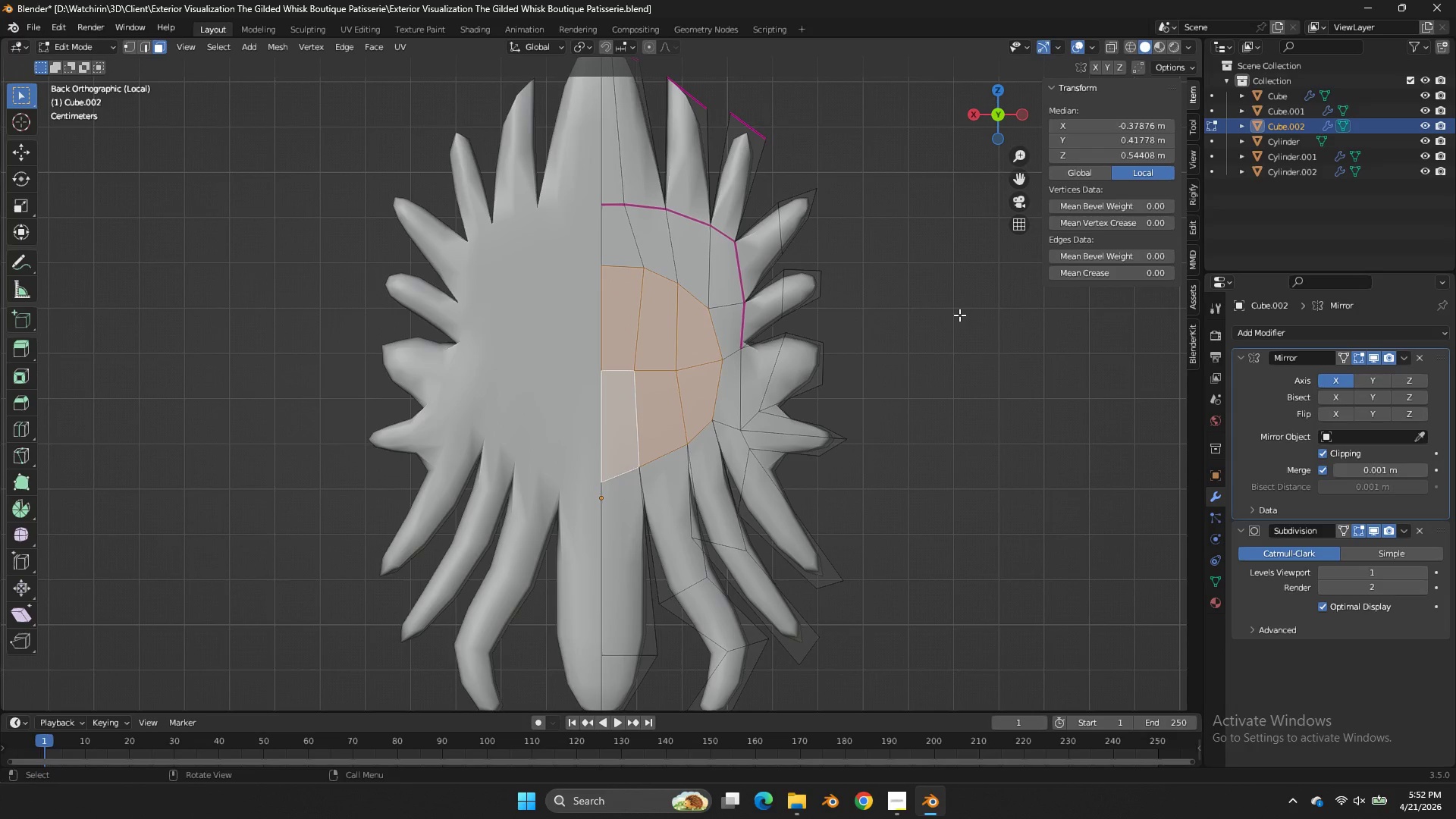 
key(I)
 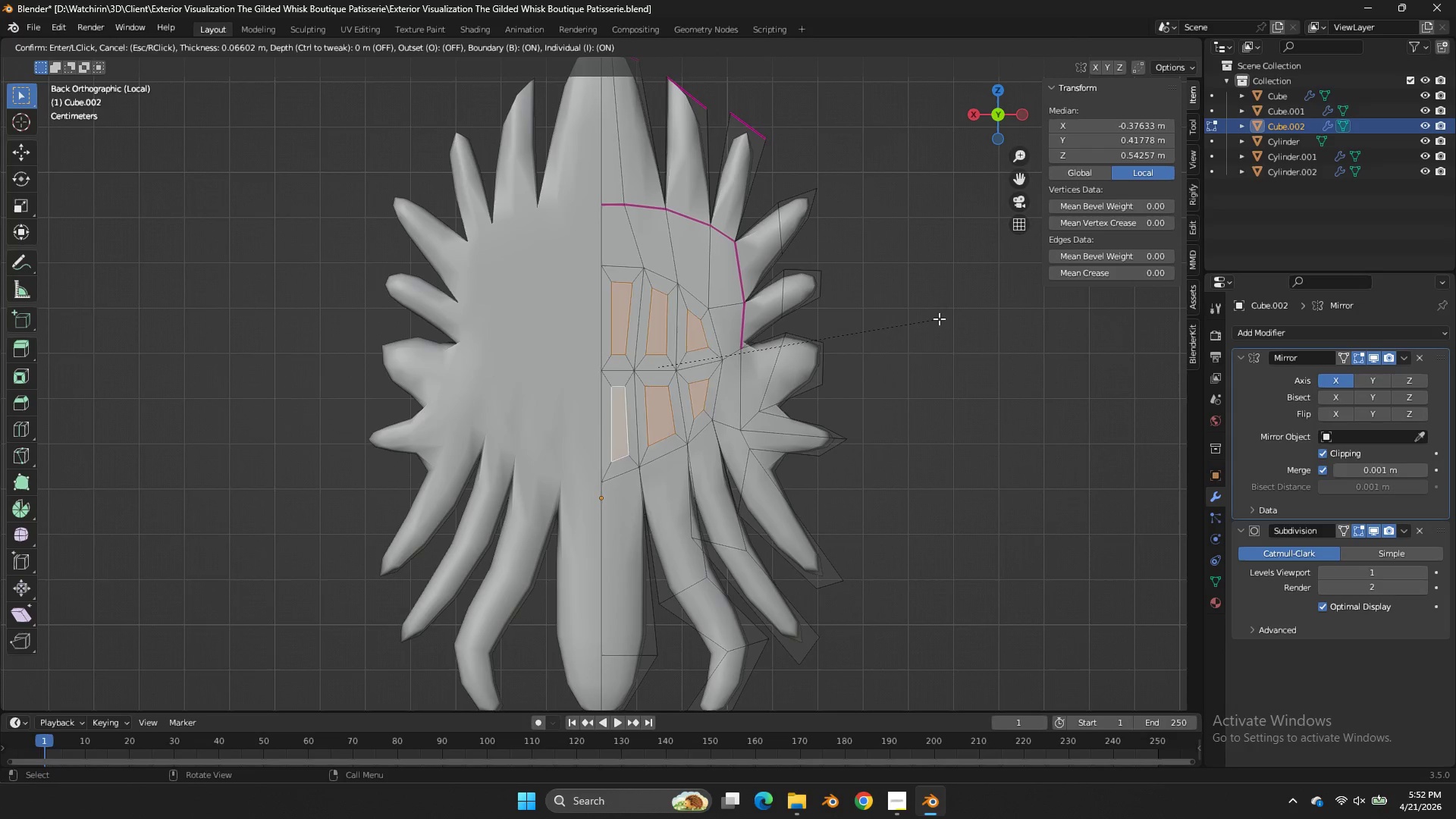 
key(I)
 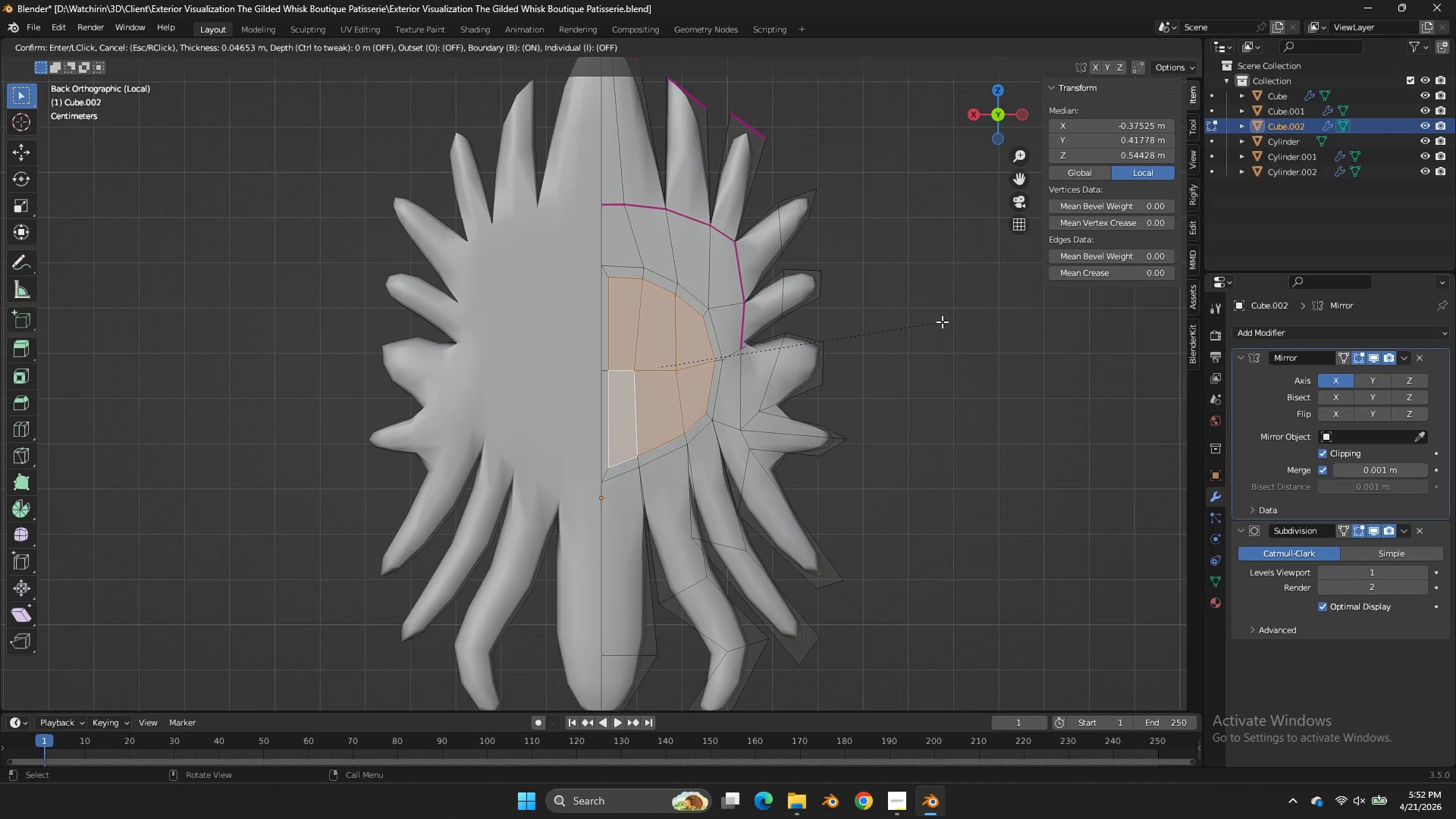 
hold_key(key=ShiftLeft, duration=1.02)
left_click([924, 322])
 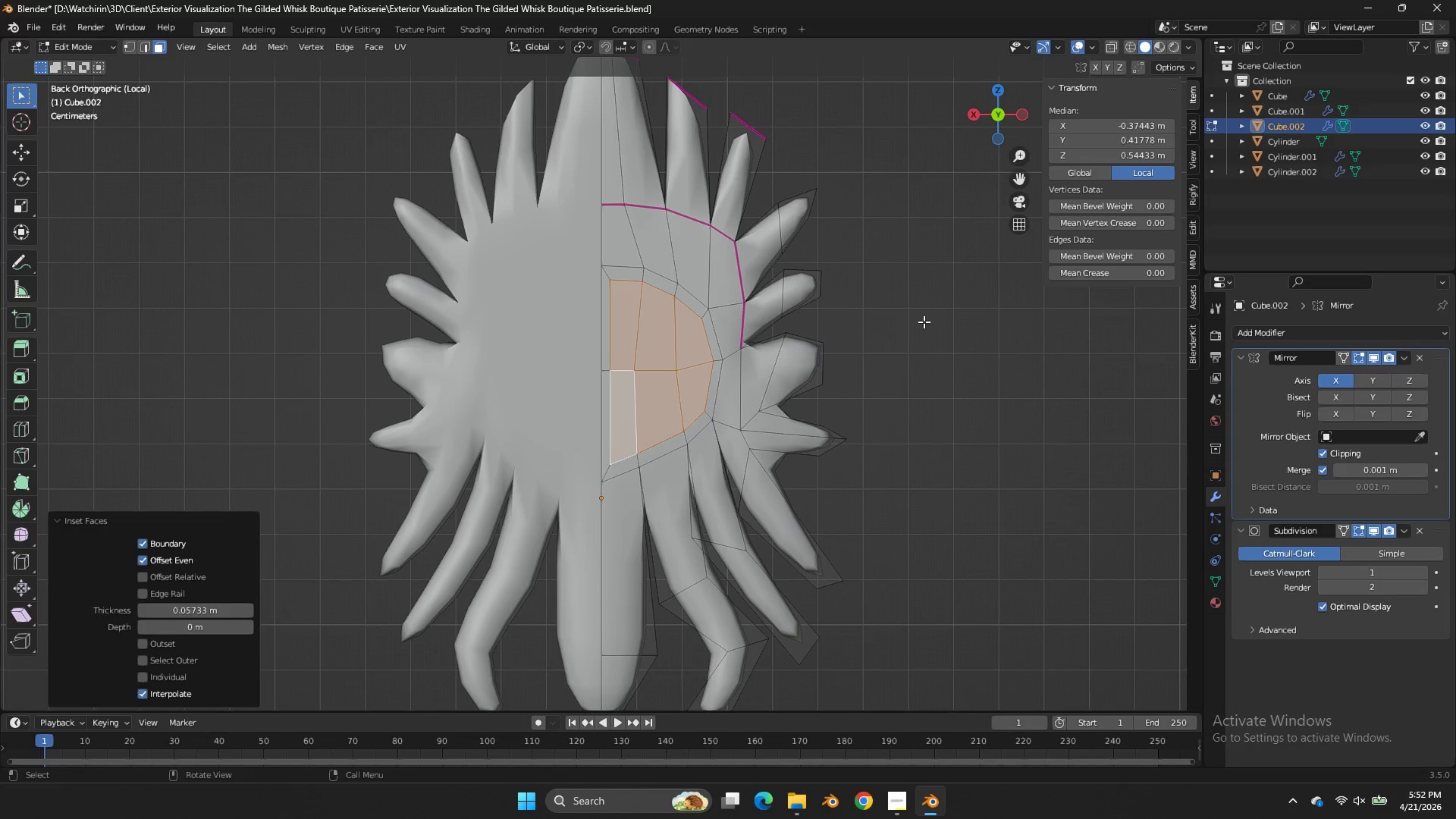 
key(G)
 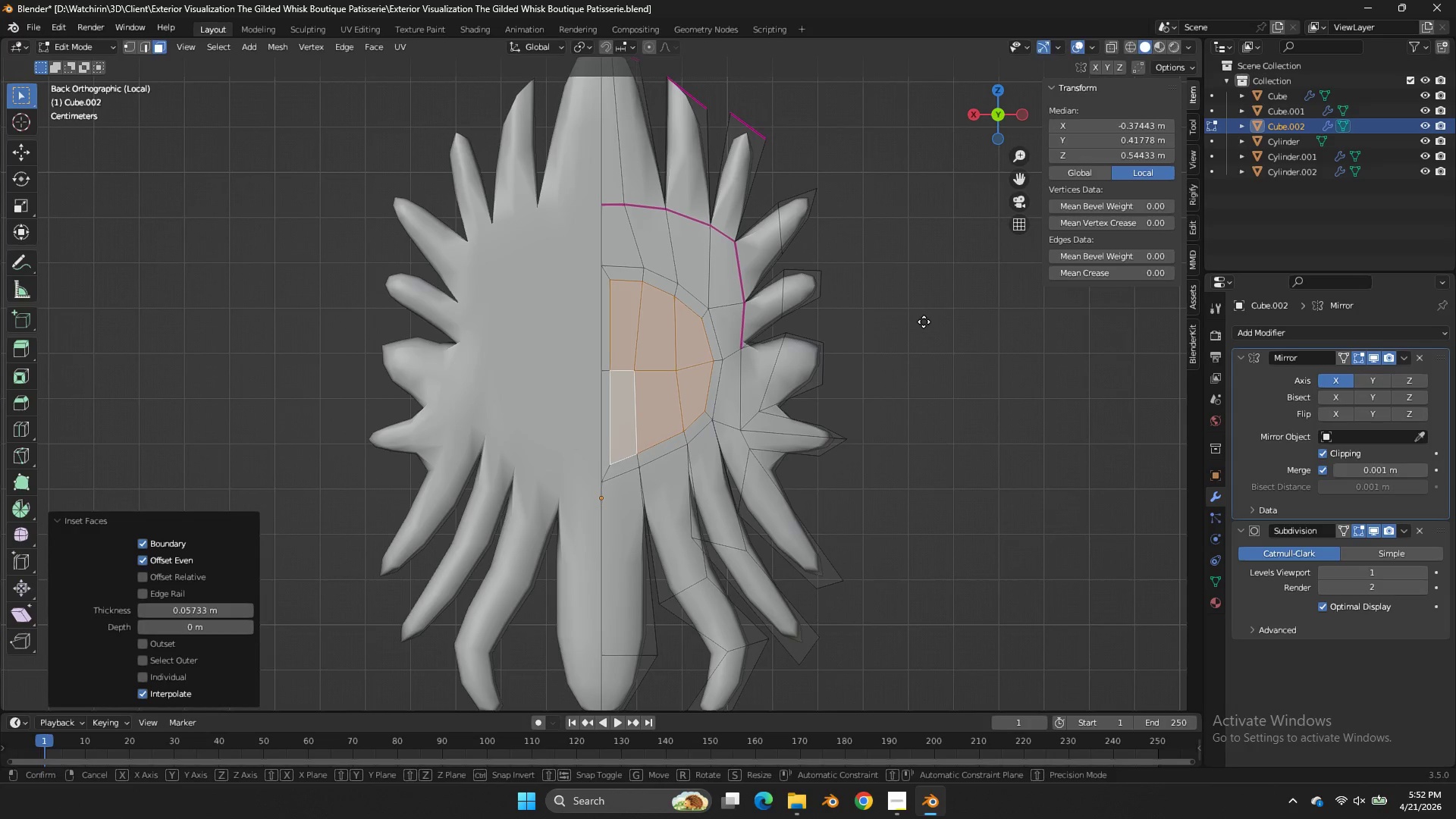 
hold_key(key=ShiftLeft, duration=0.52)
left_click([915, 322])
 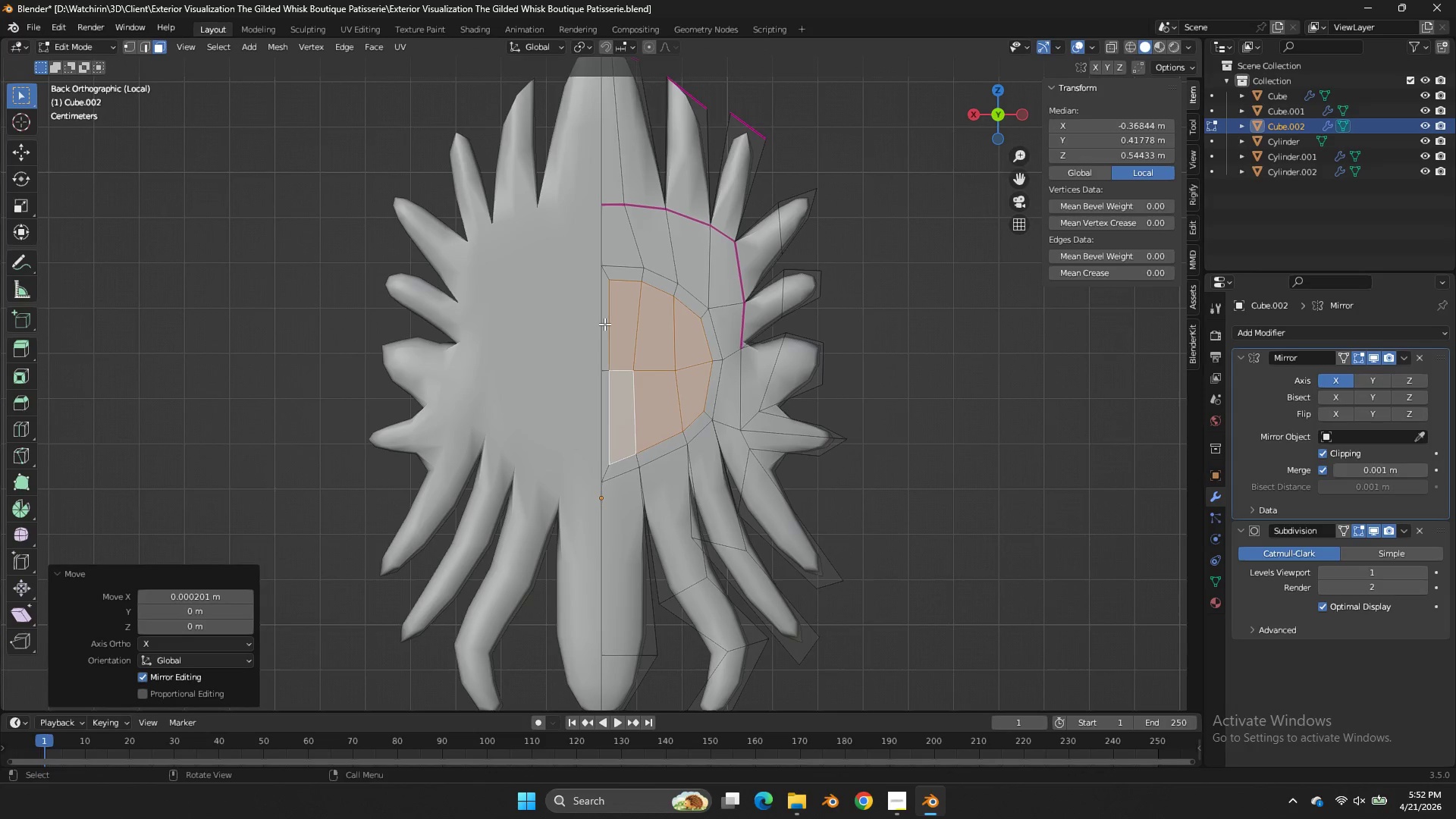 
left_click([602, 324])
 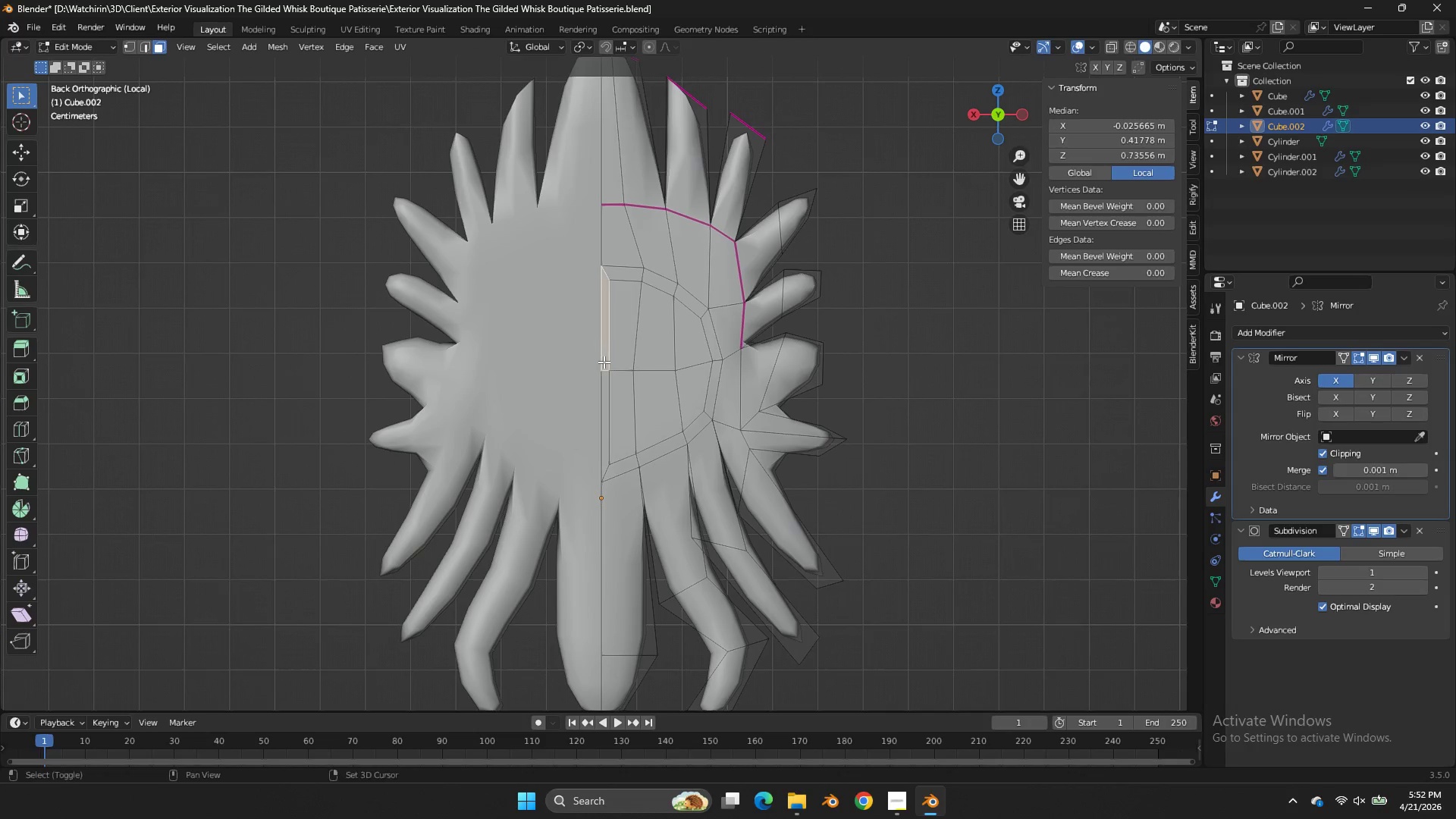 
hold_key(key=ShiftLeft, duration=0.64)
left_click([603, 383])
 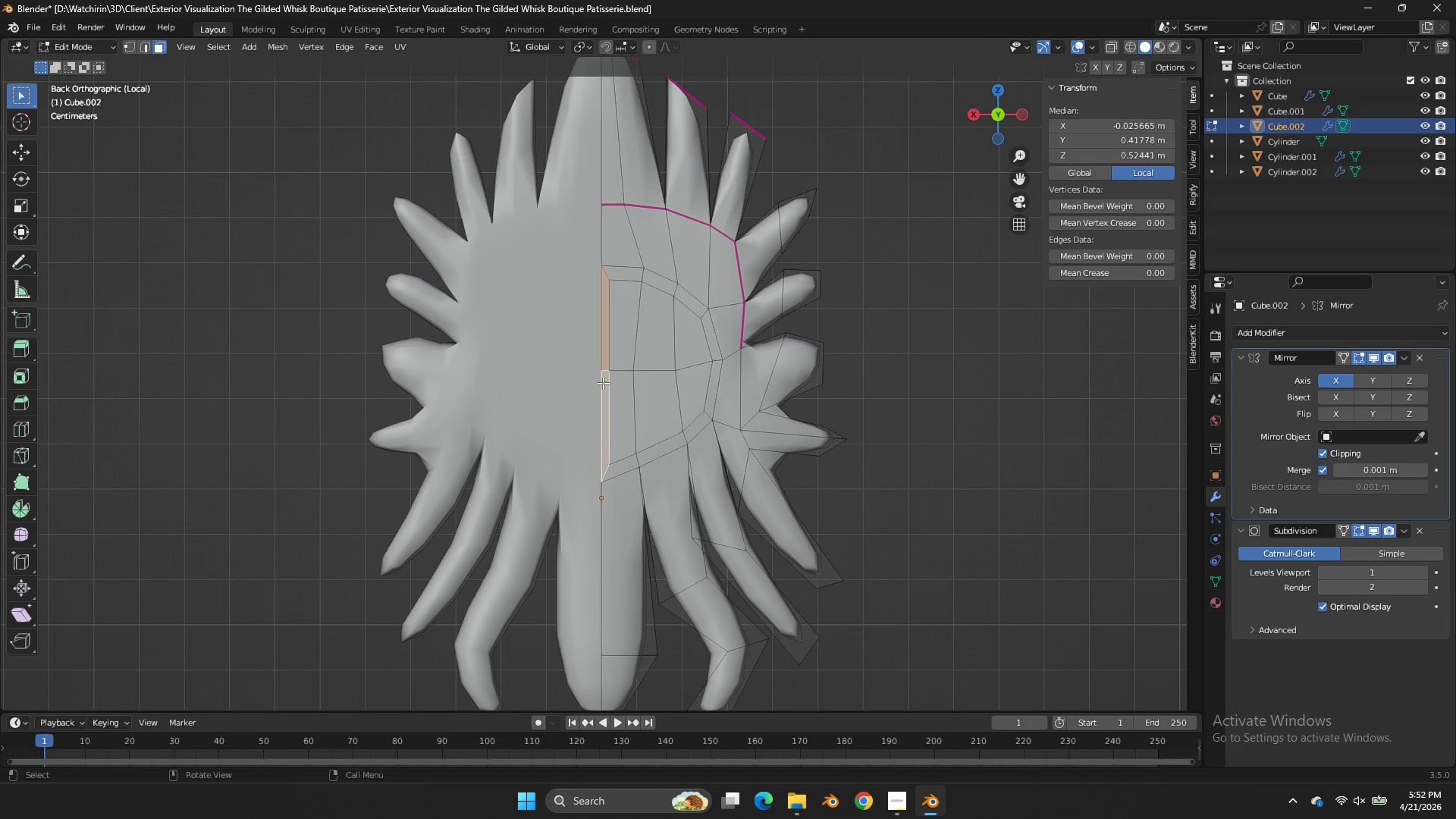 
key(X)
 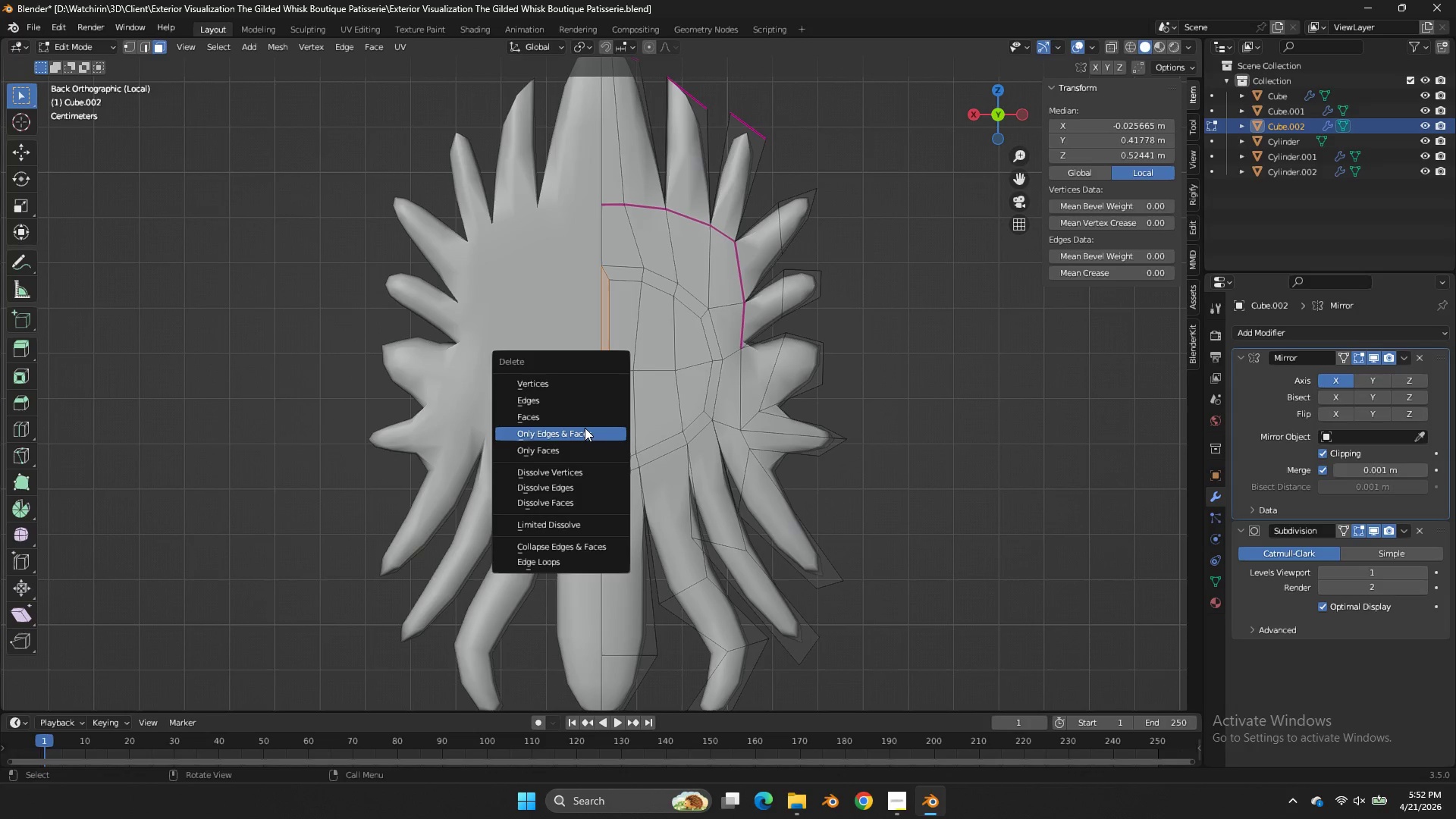 
left_click([585, 428])
 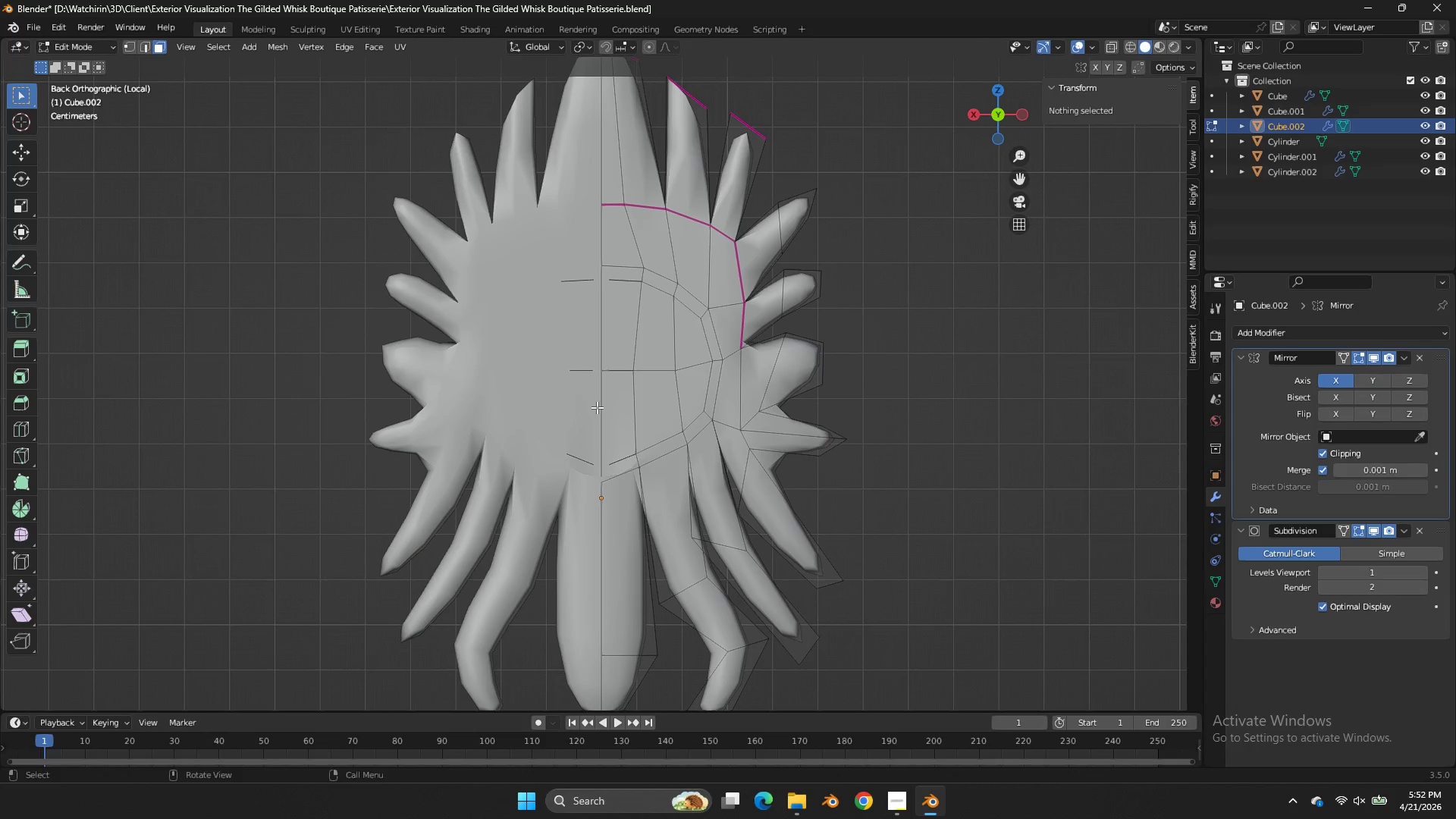 
key(Control+ControlLeft)
 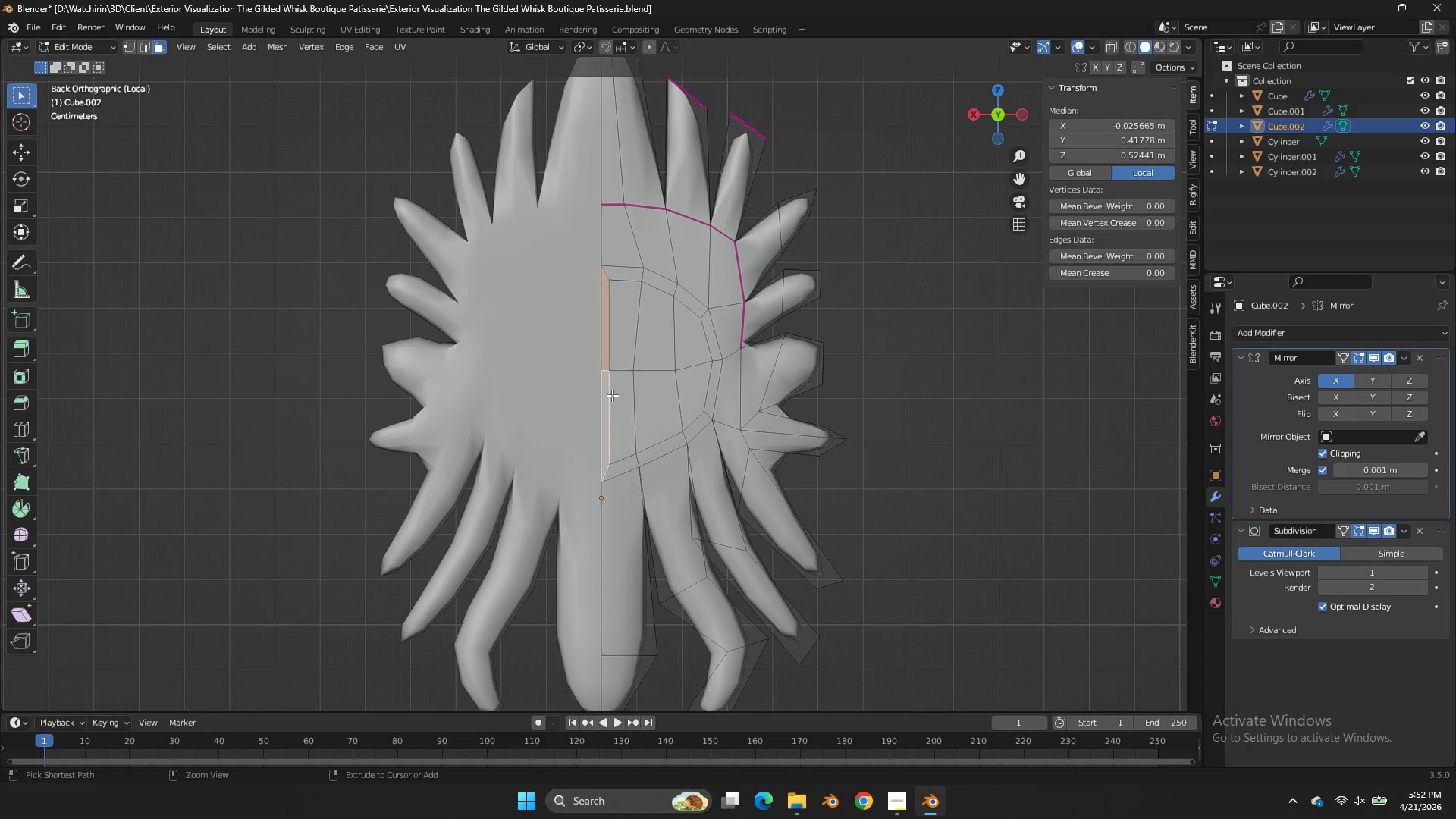 
key(Control+Z)
 